 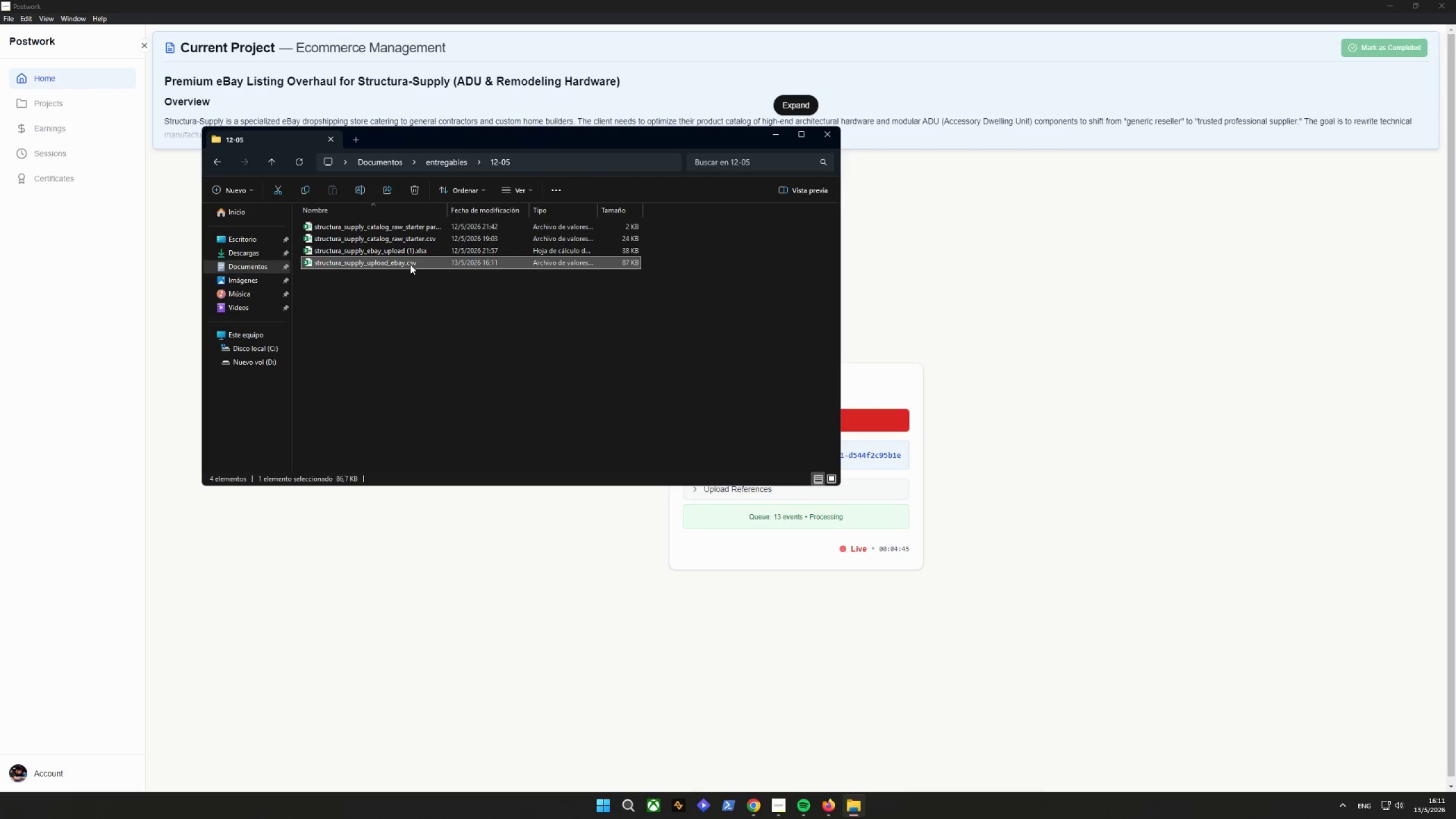 
left_click([411, 249])
 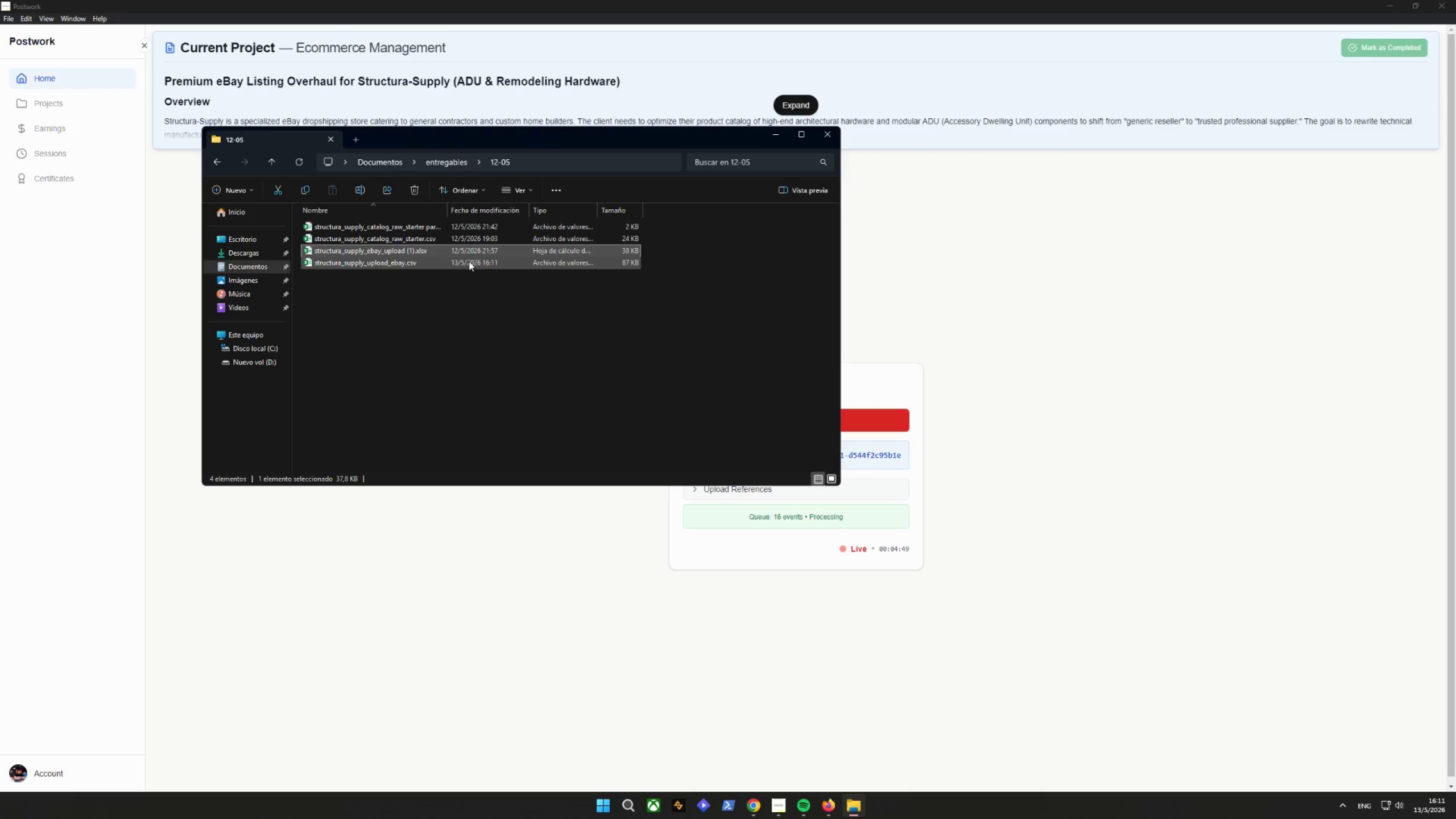 
left_click([469, 261])
 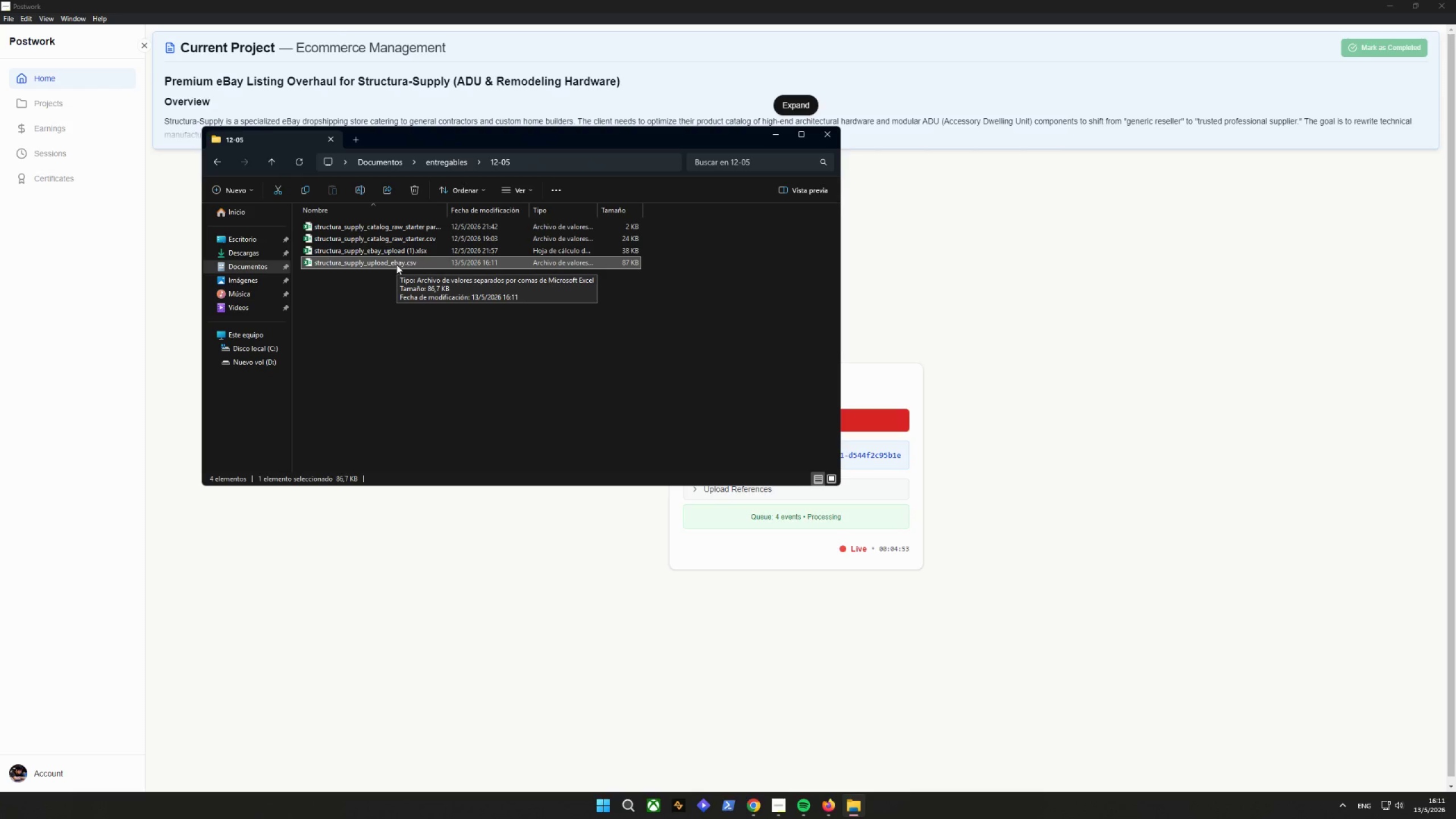 
right_click([398, 267])
 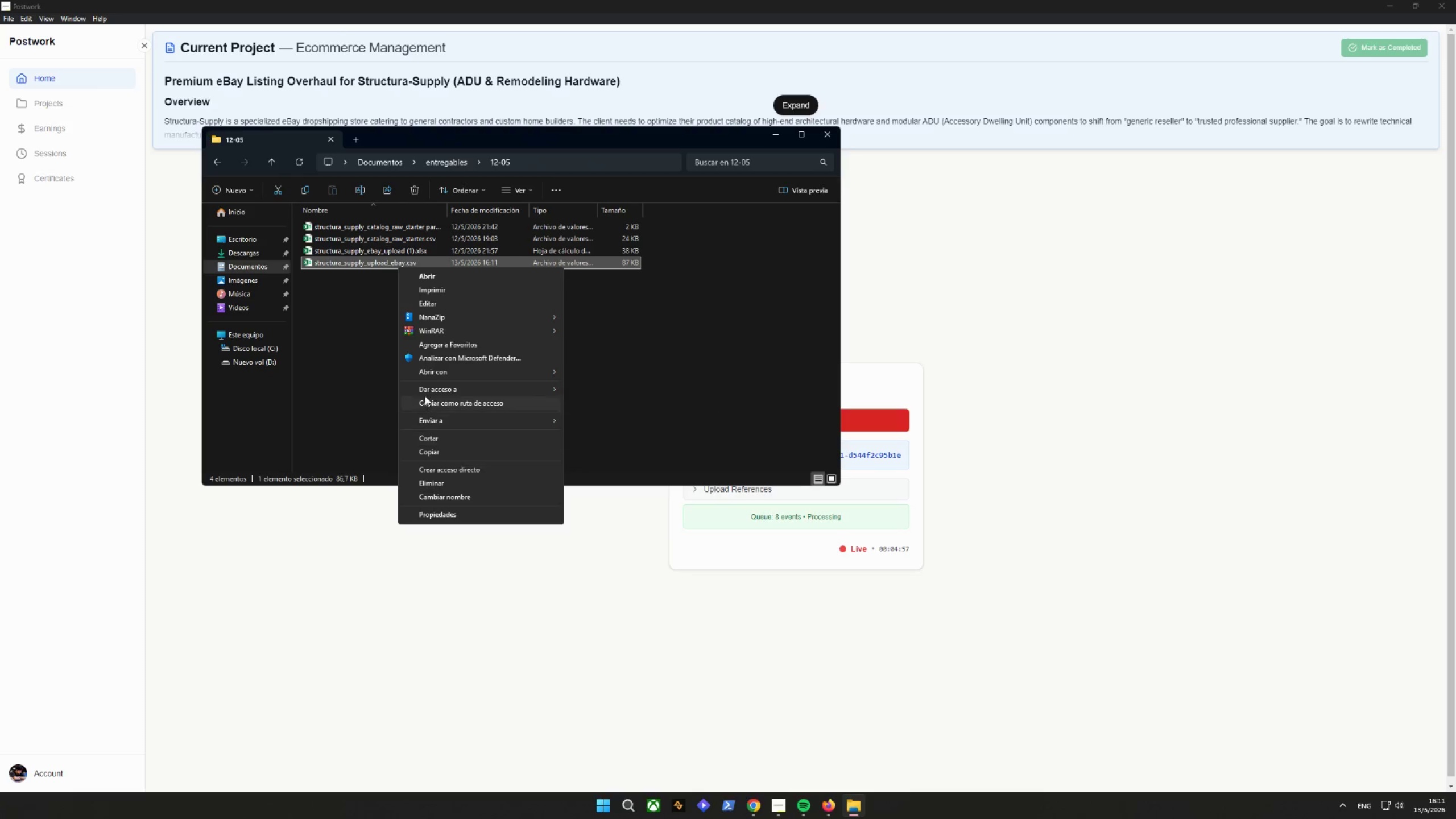 
left_click([627, 375])
 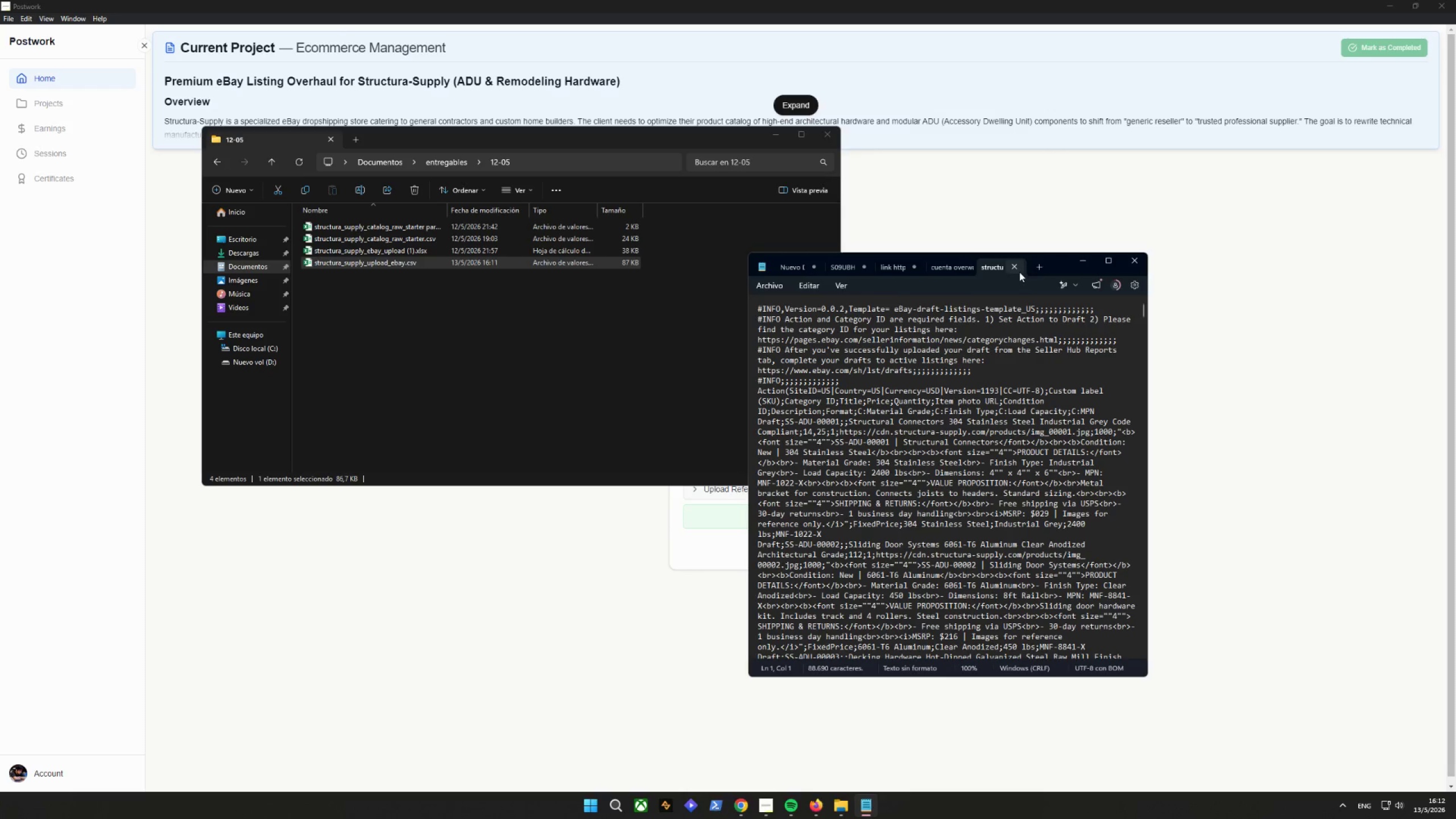 
left_click([1110, 253])
 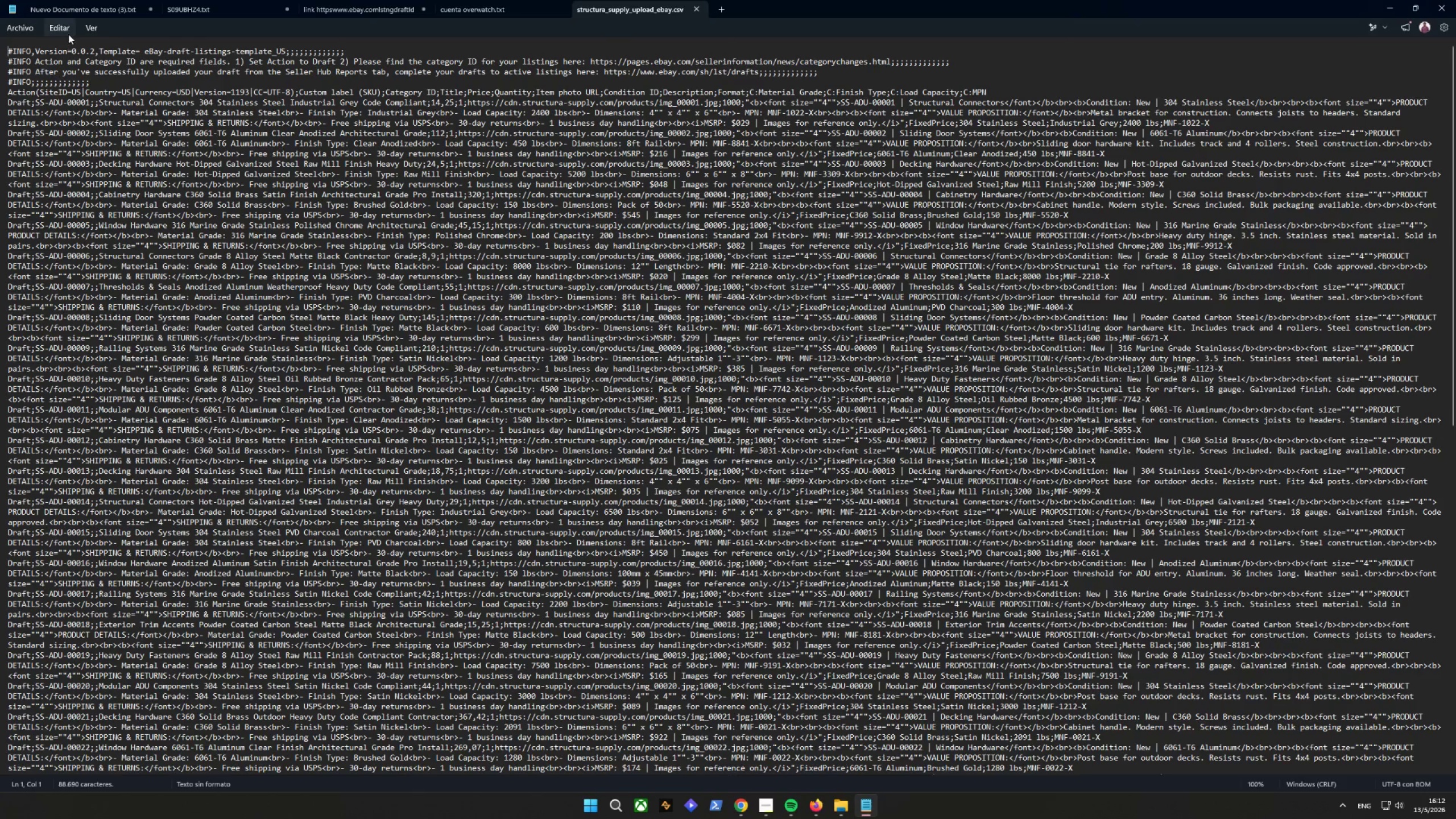 
left_click([57, 23])
 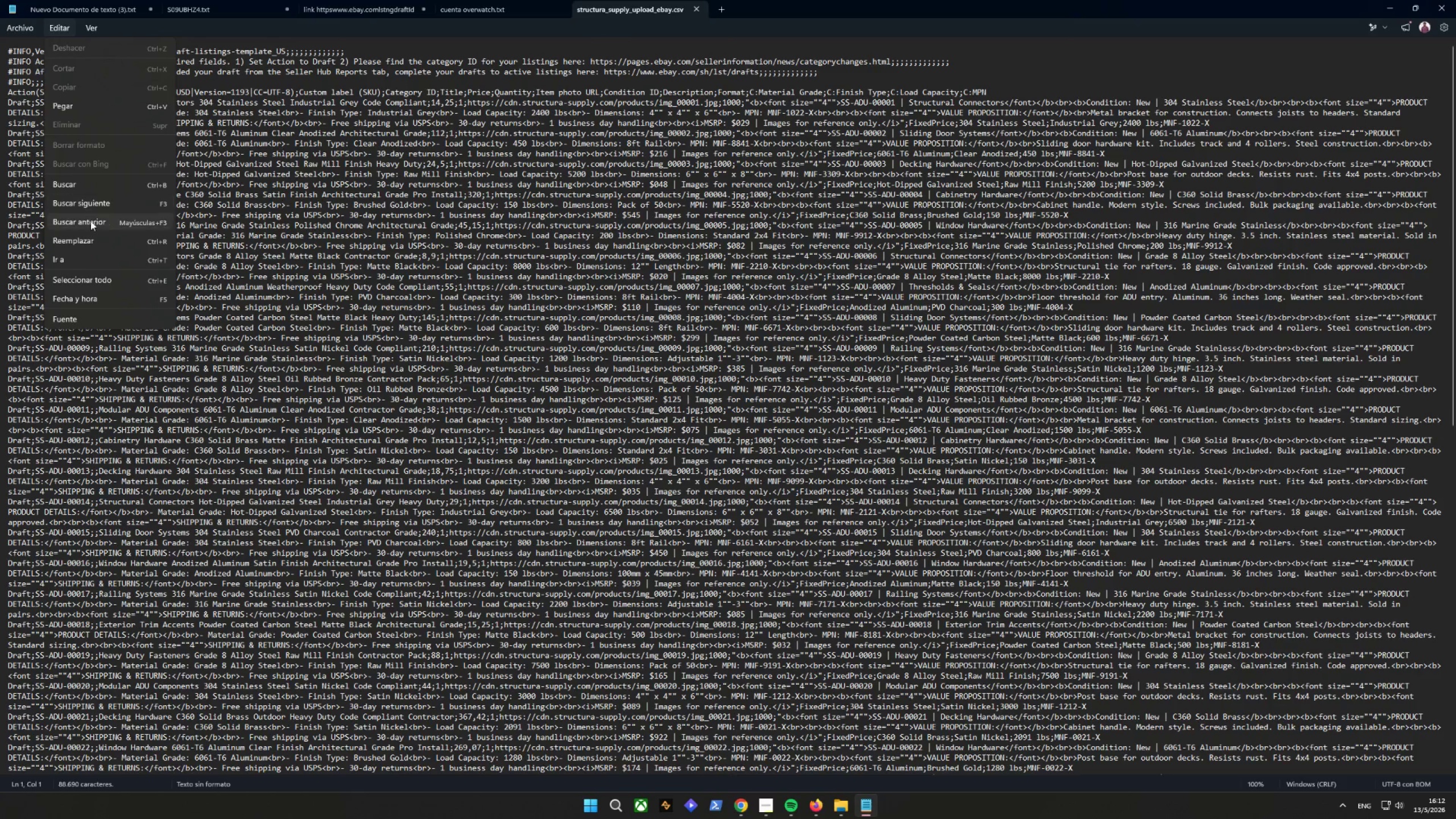 
left_click([75, 245])
 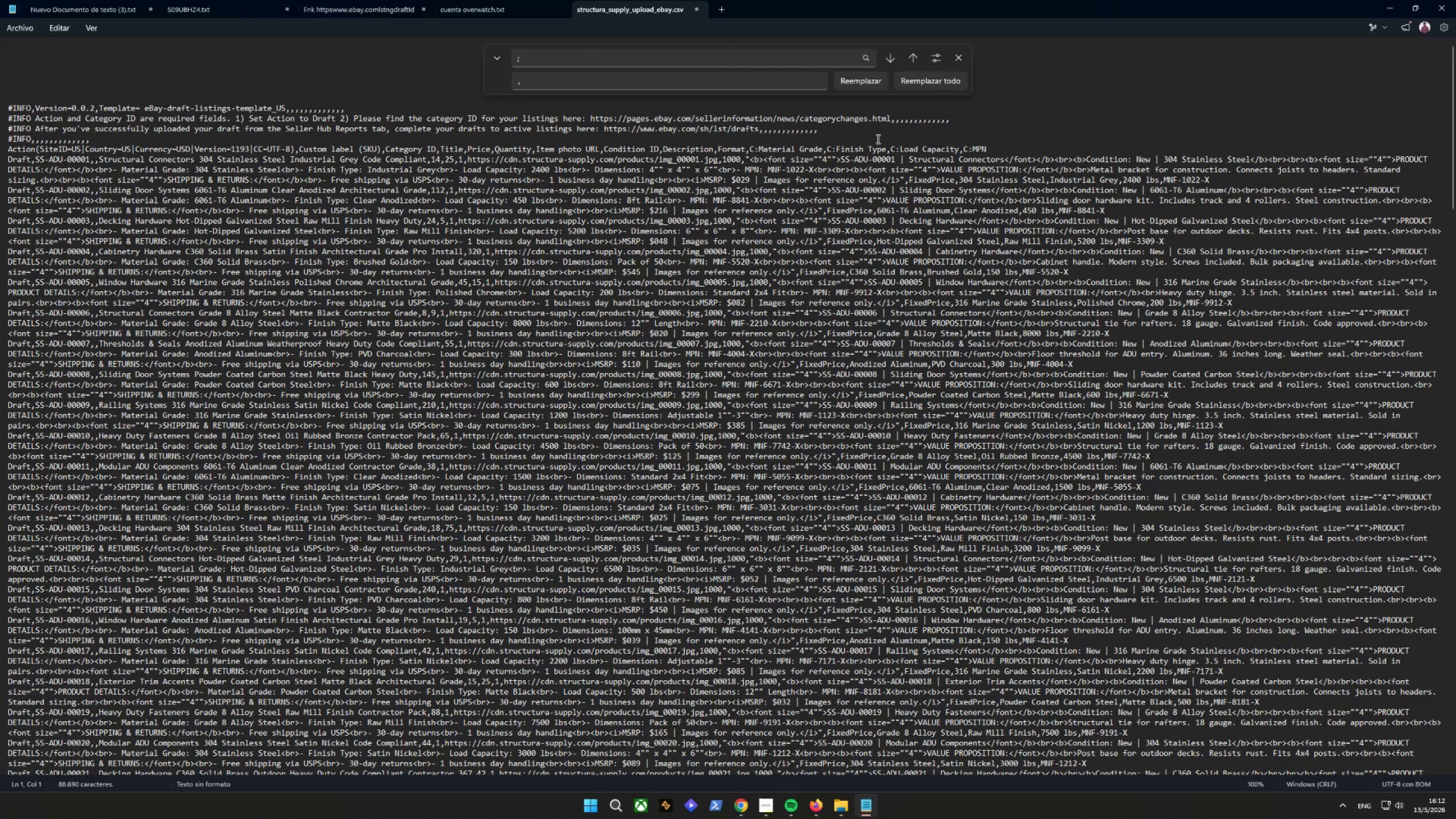 
left_click([1077, 108])
 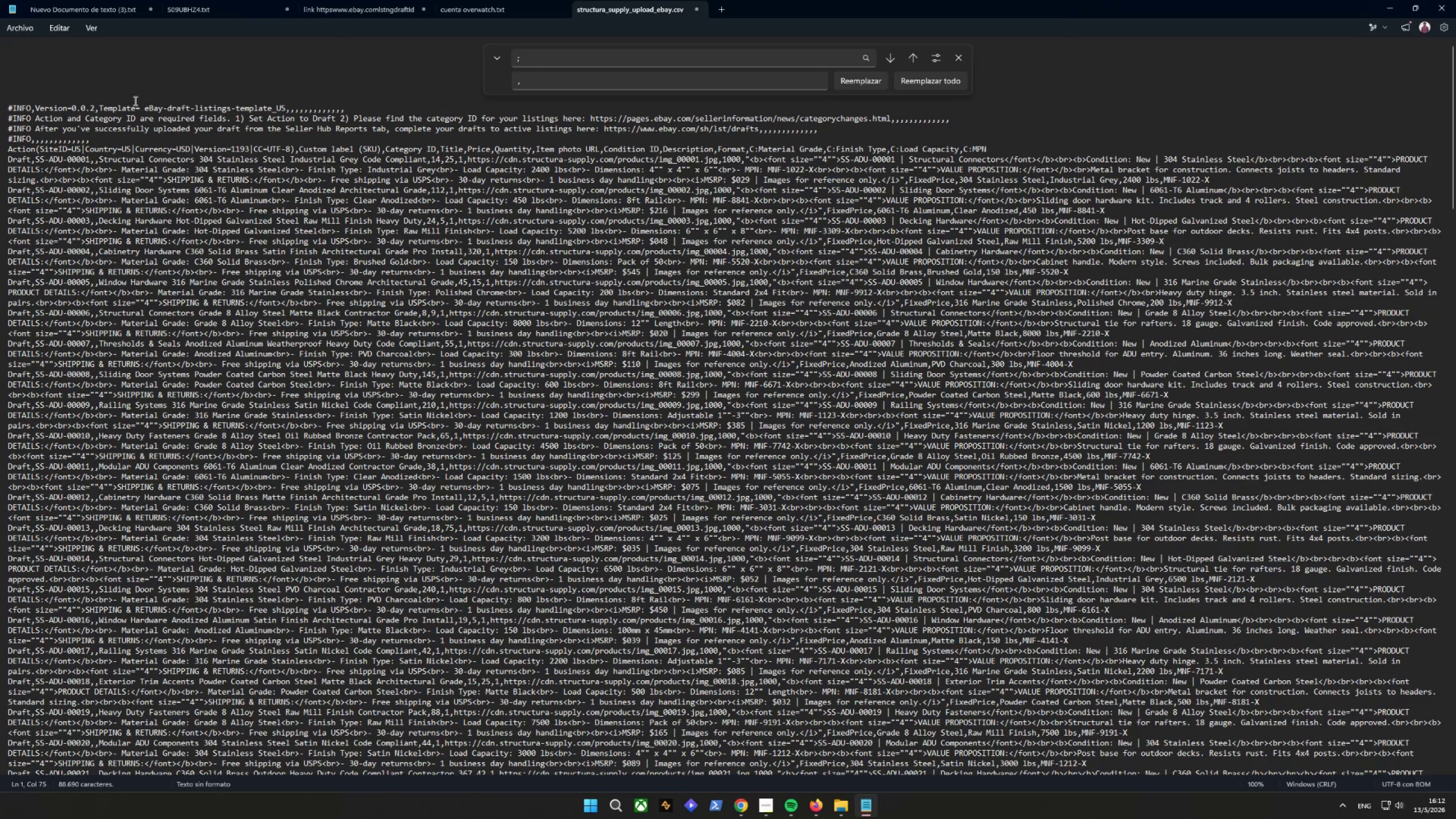 
left_click([18, 27])
 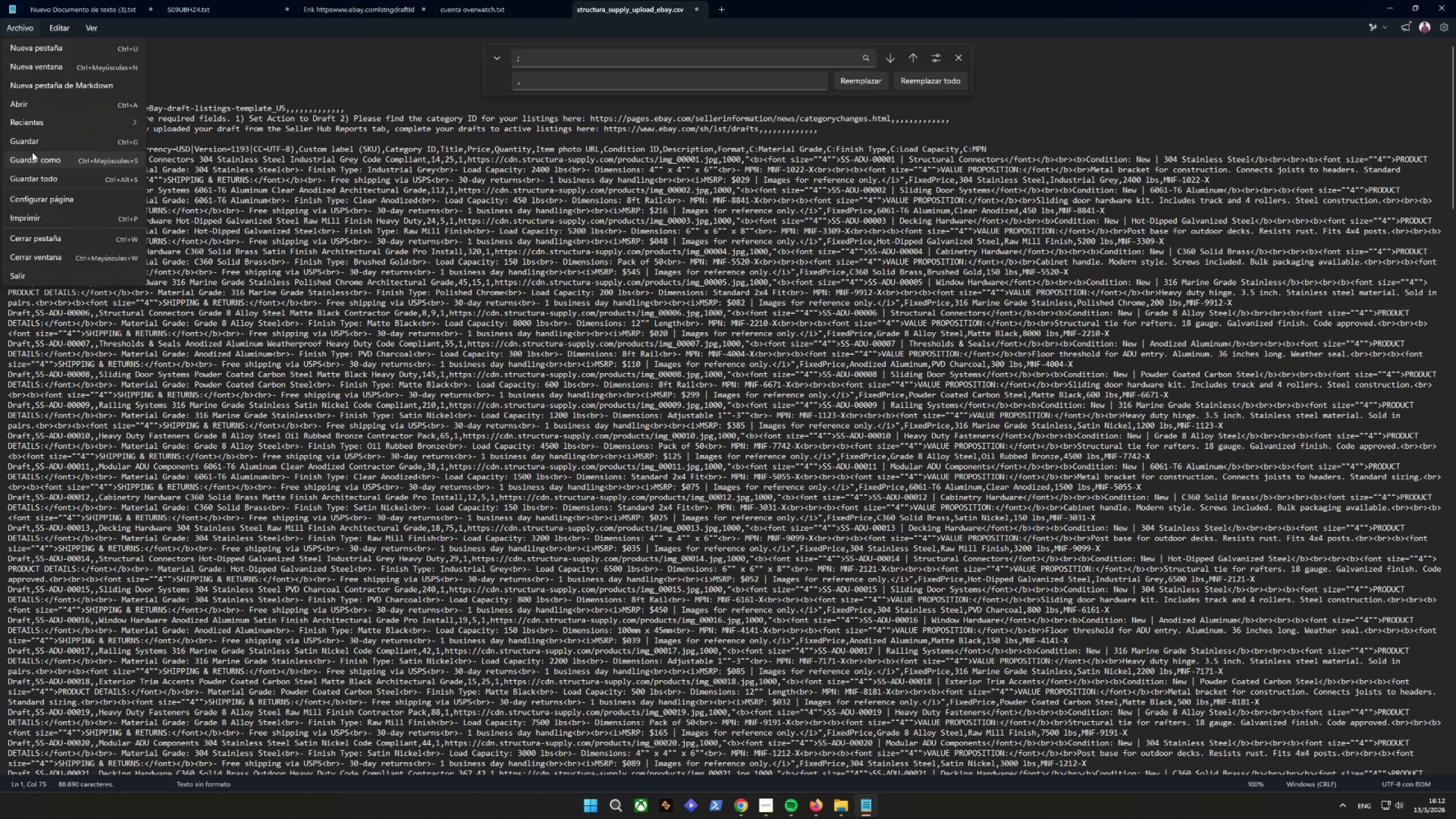 
left_click([31, 139])
 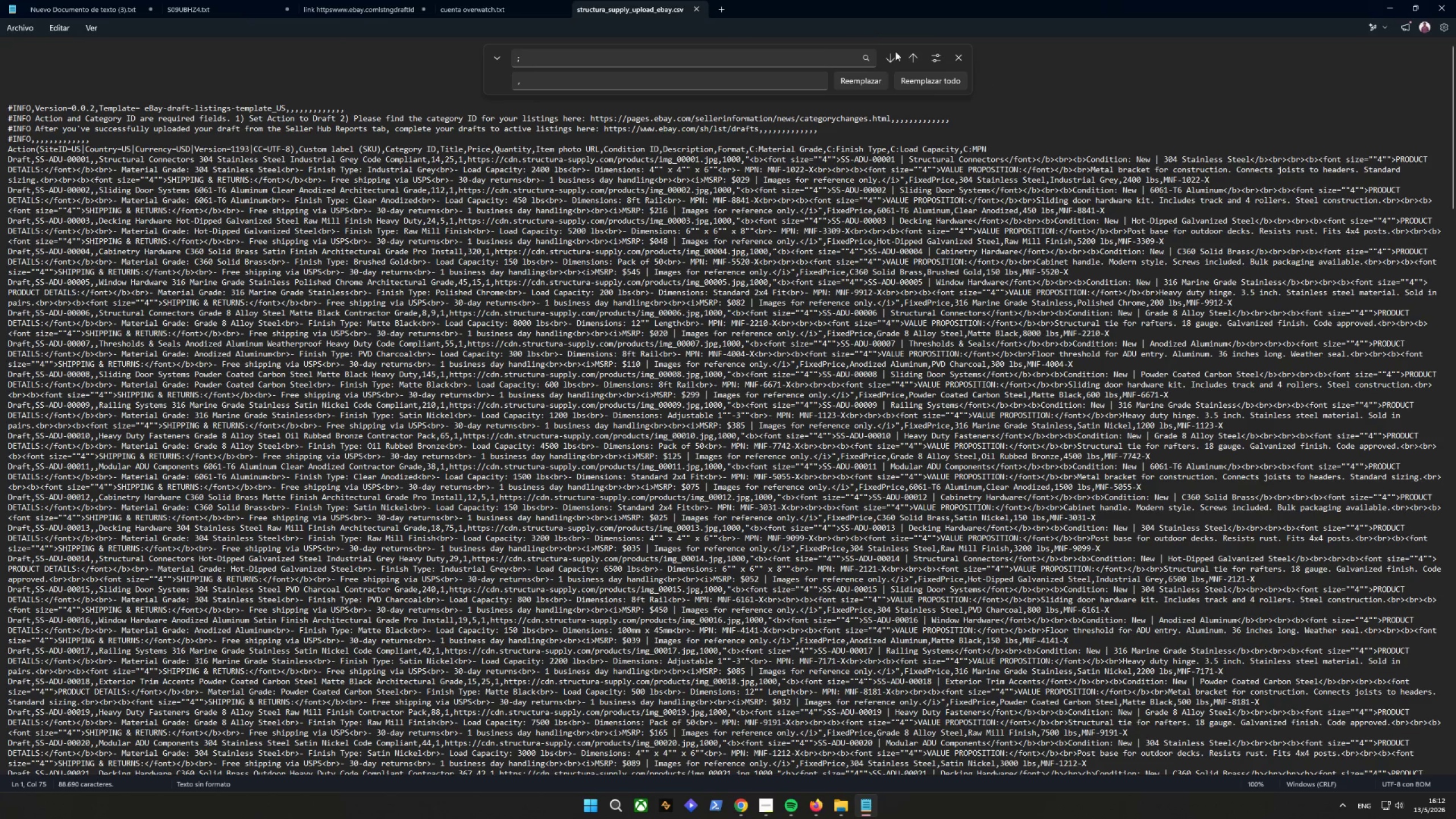 
left_click([961, 59])
 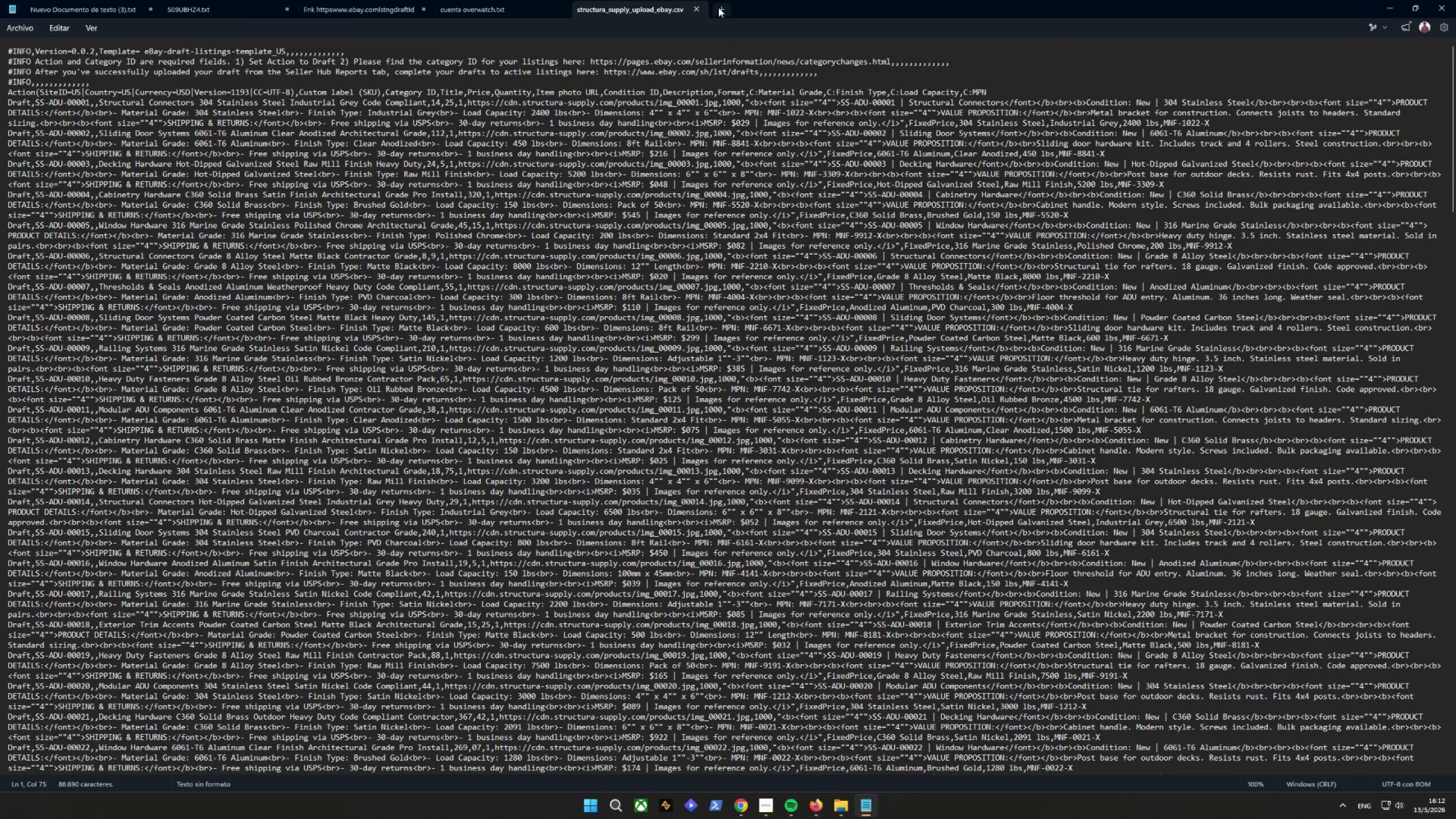 
left_click([700, 9])
 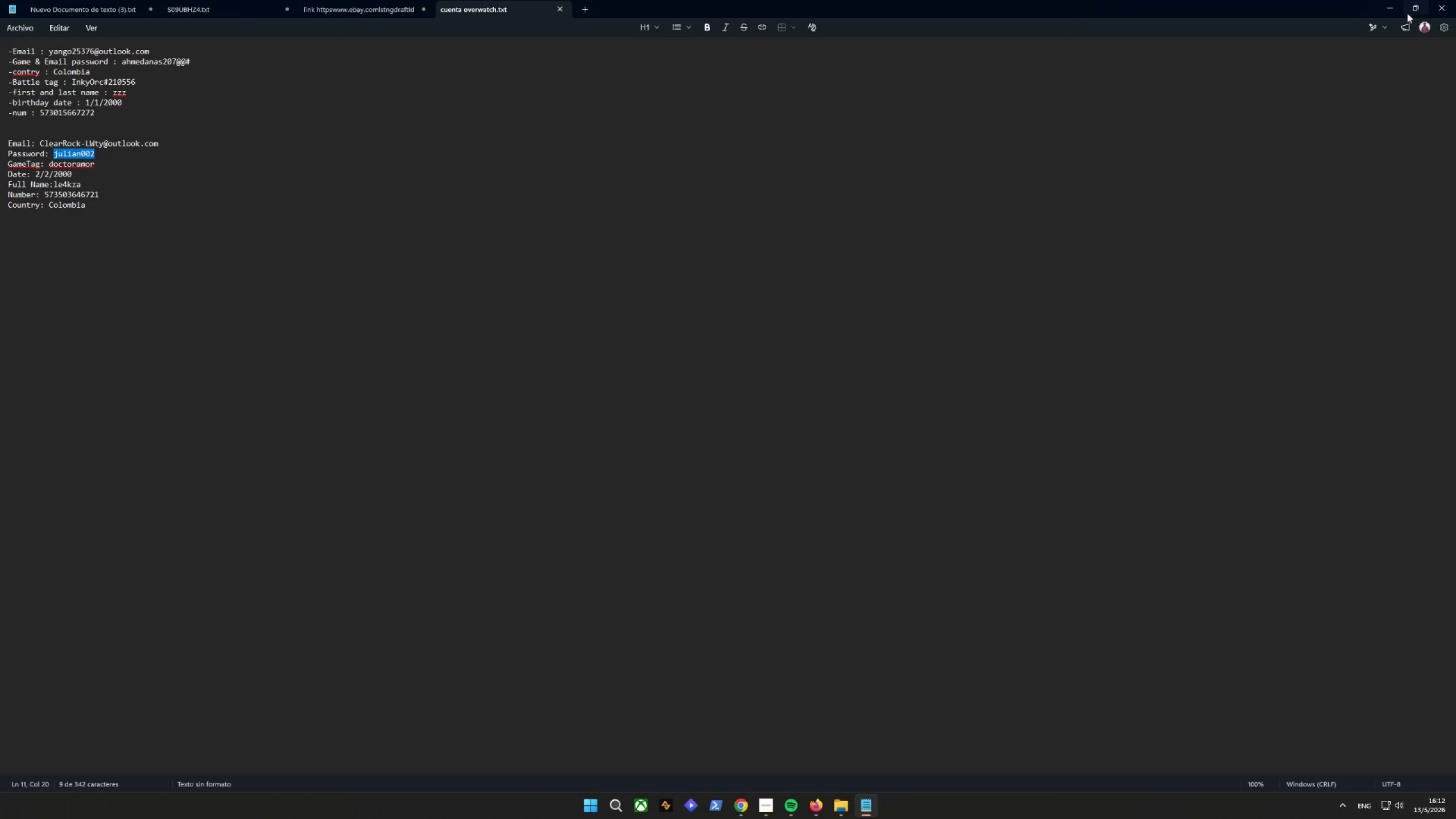 
left_click([1396, 9])
 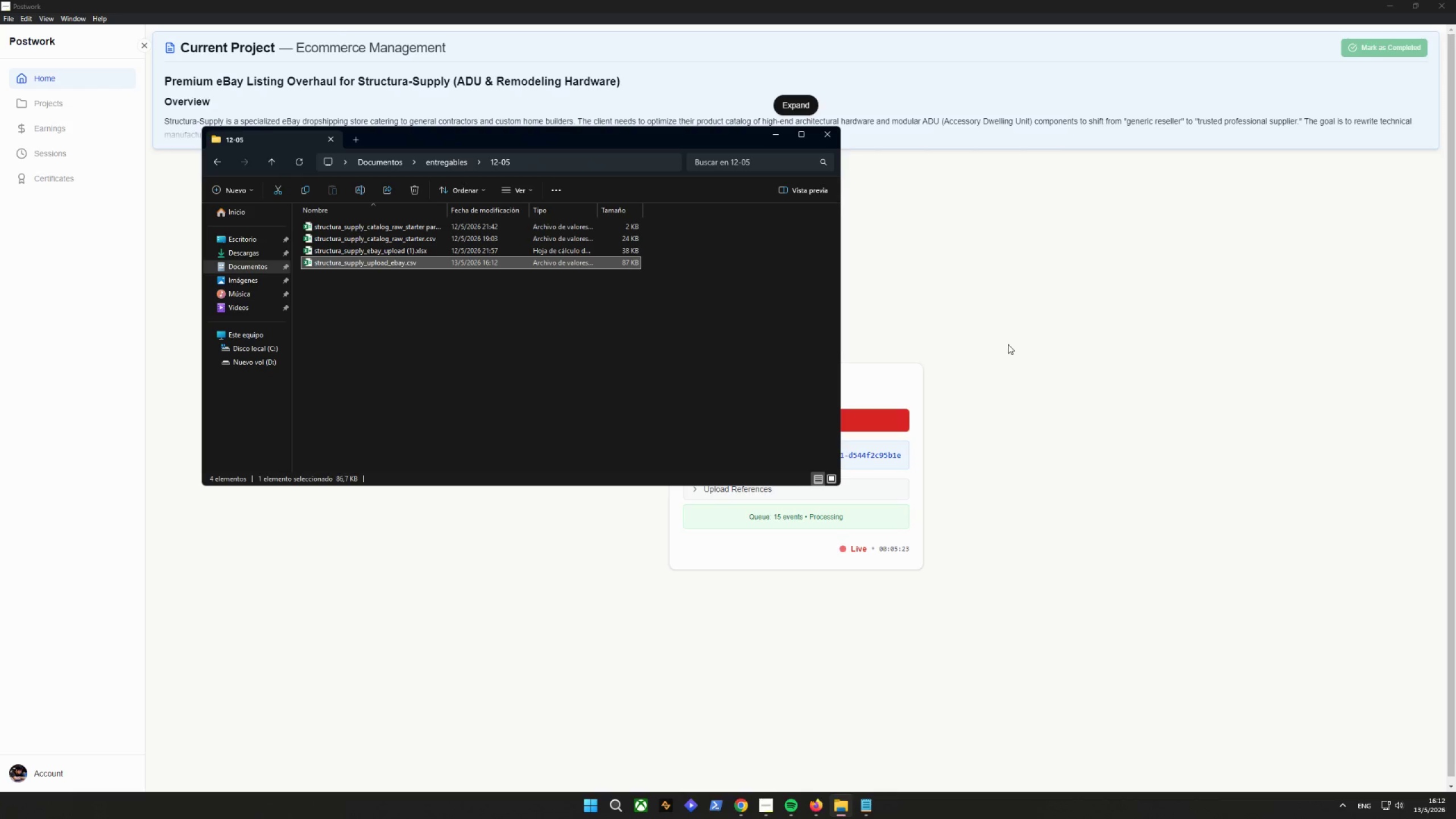 
wait(11.29)
 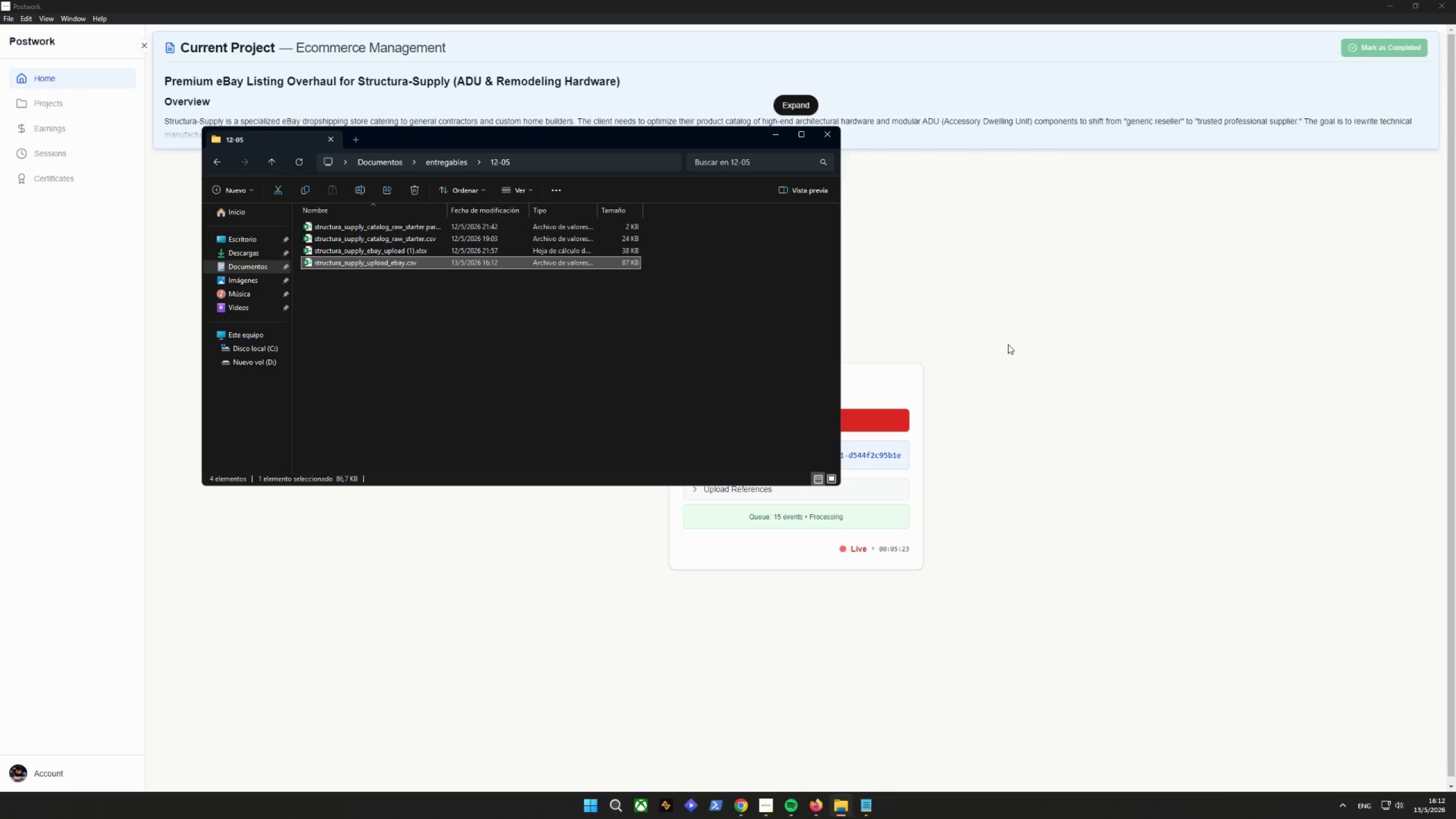 
left_click_drag(start_coordinate=[915, 369], to_coordinate=[919, 368])
 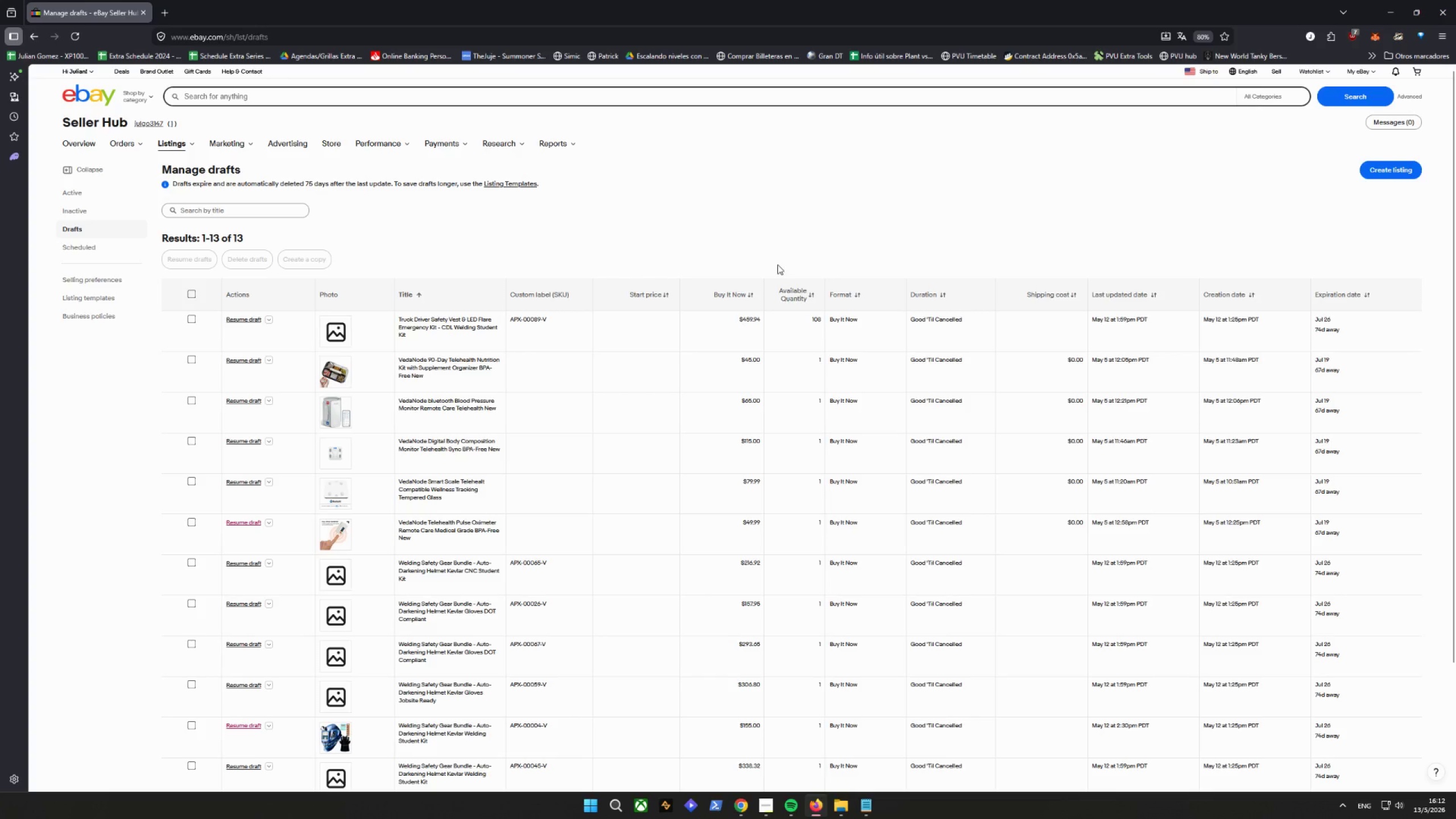 
left_click([525, 165])
 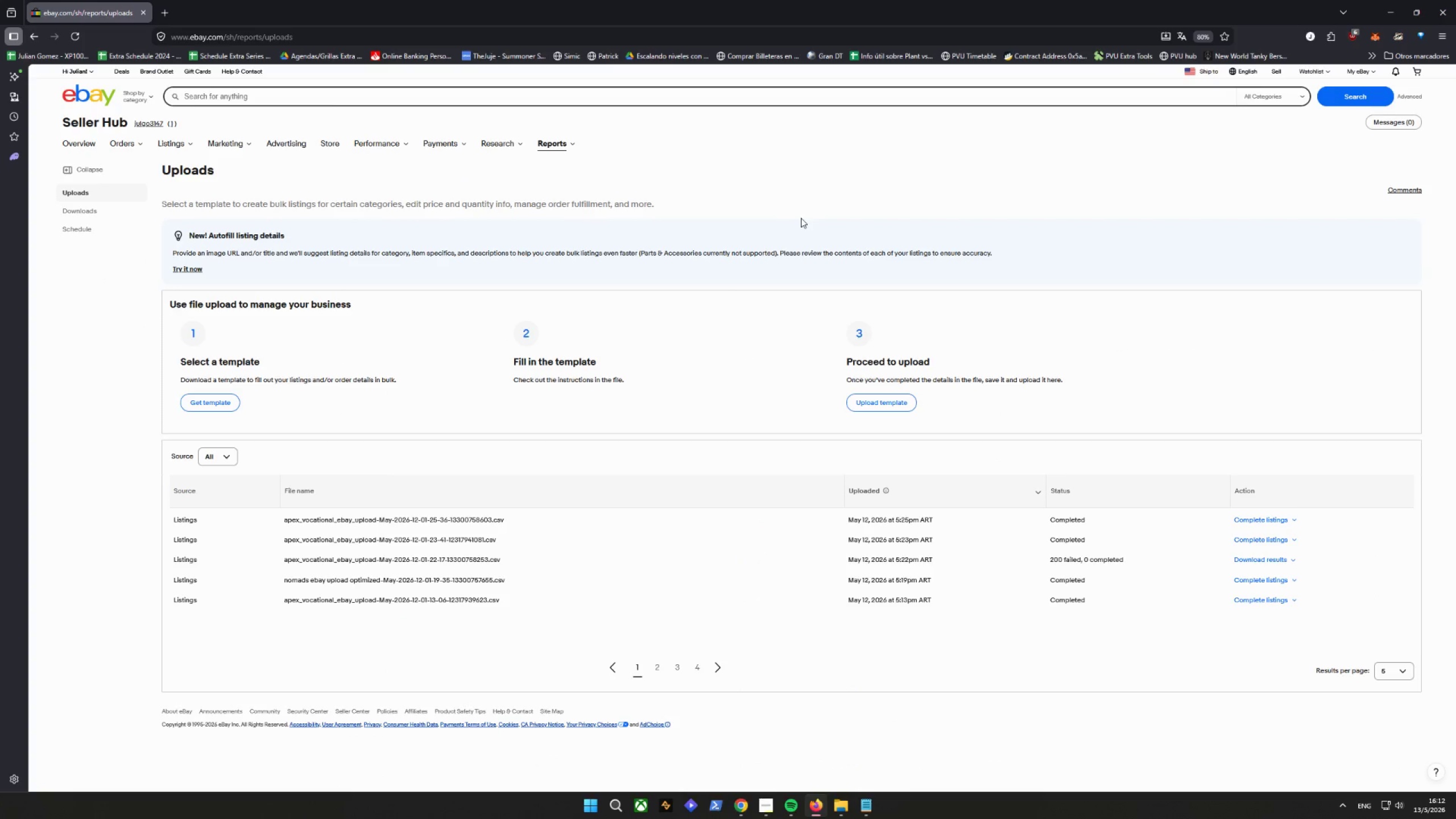 
wait(13.51)
 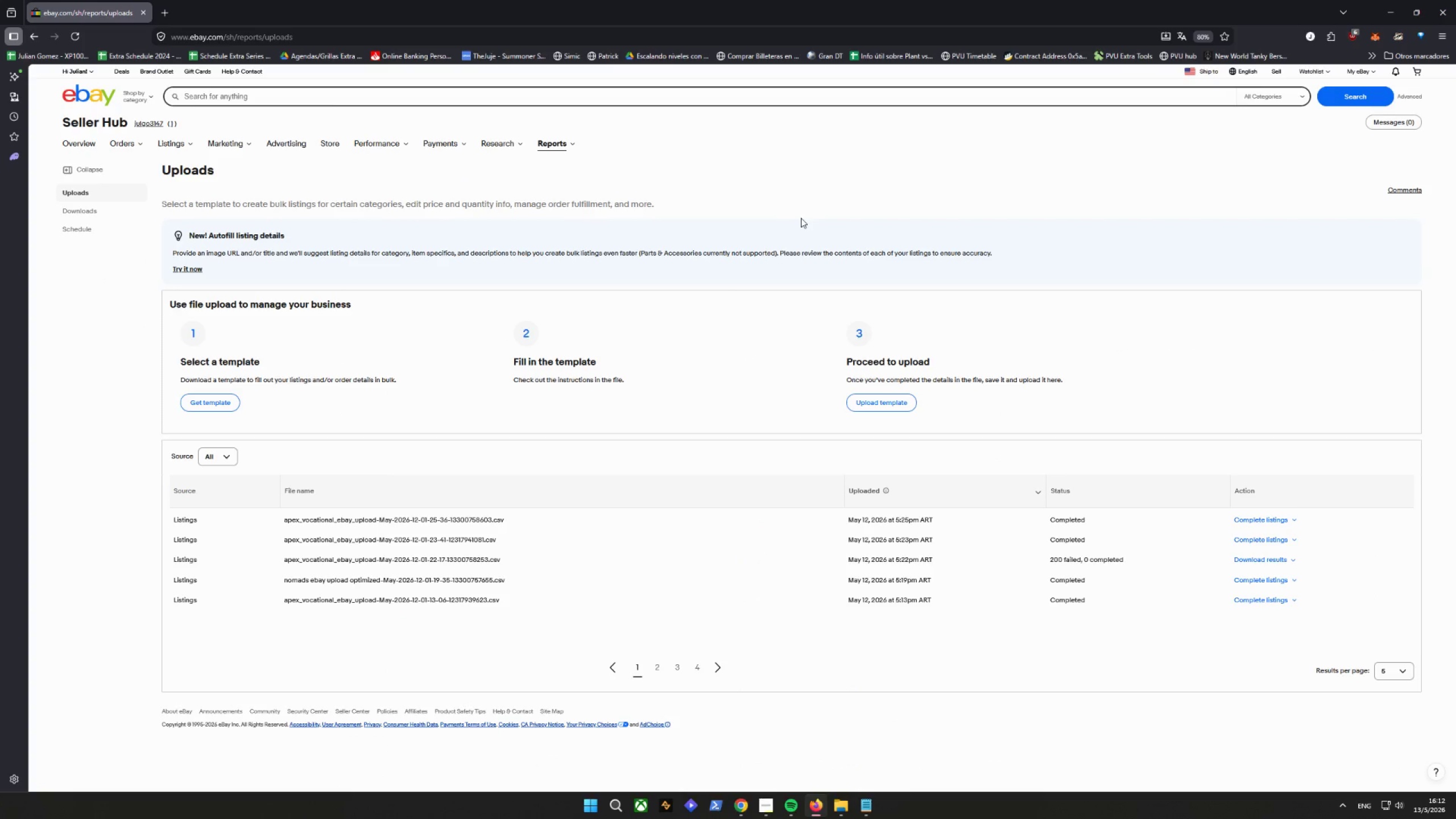 
left_click([891, 408])
 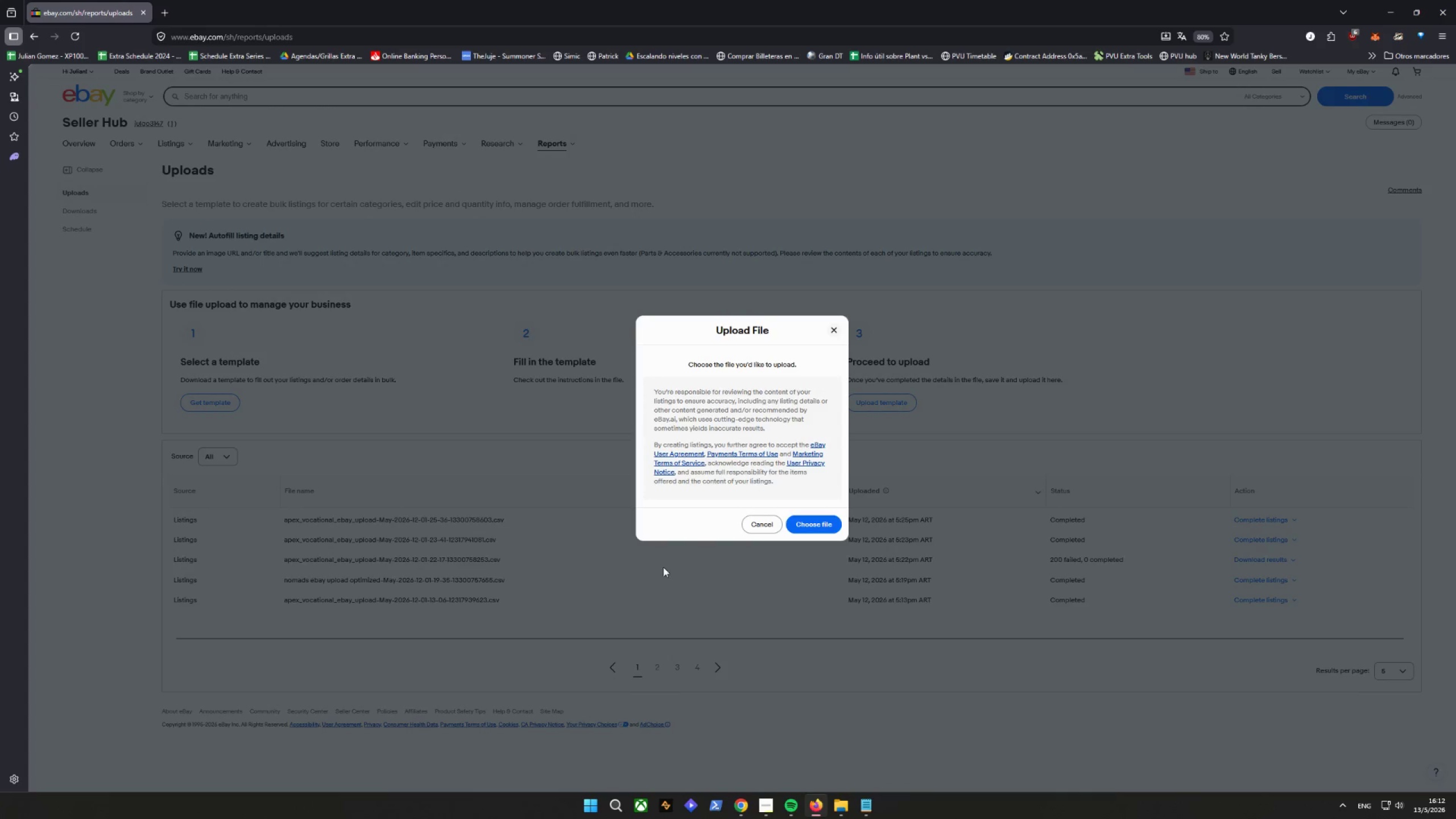 
left_click([831, 530])
 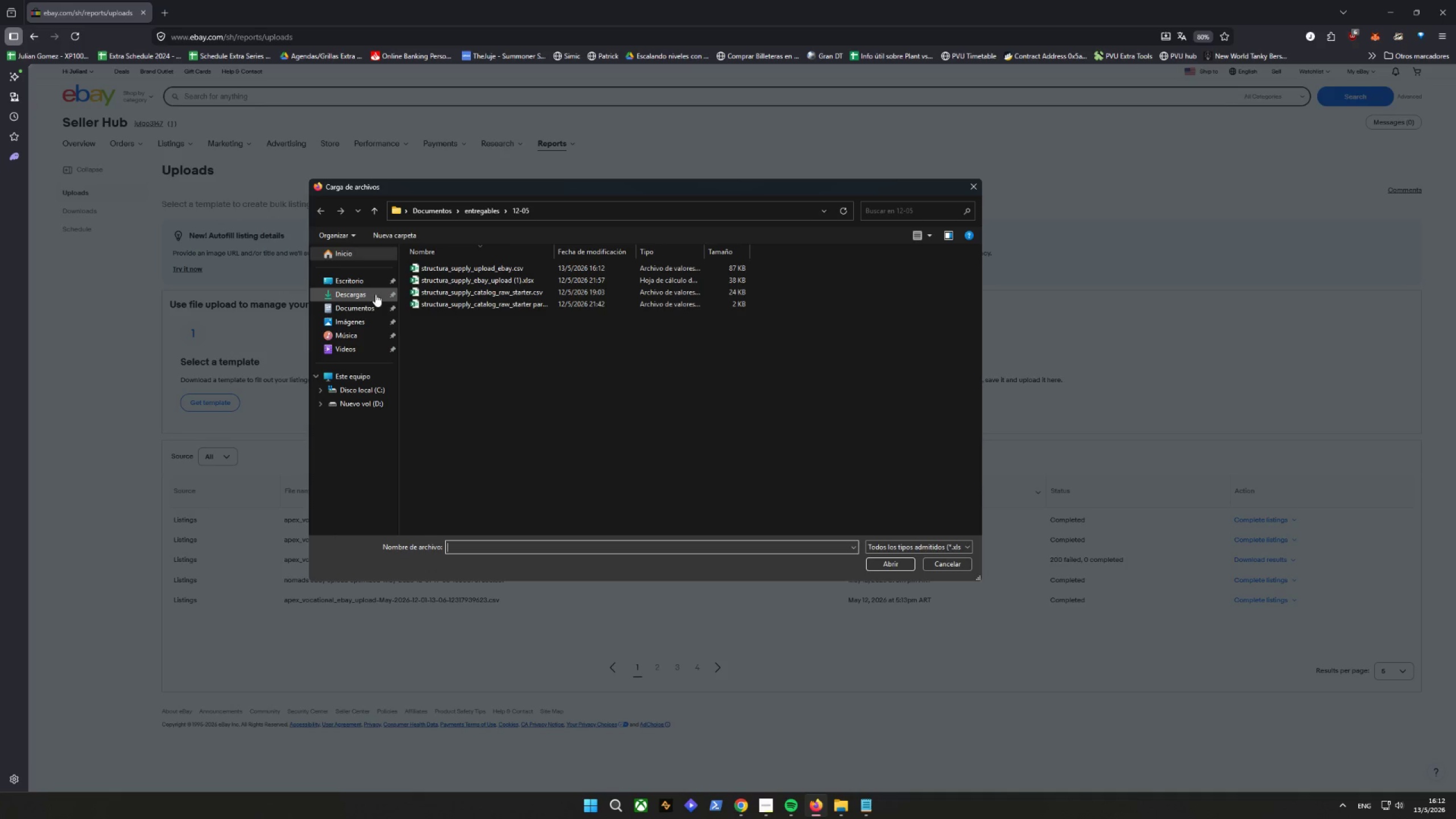 
left_click([489, 295])
 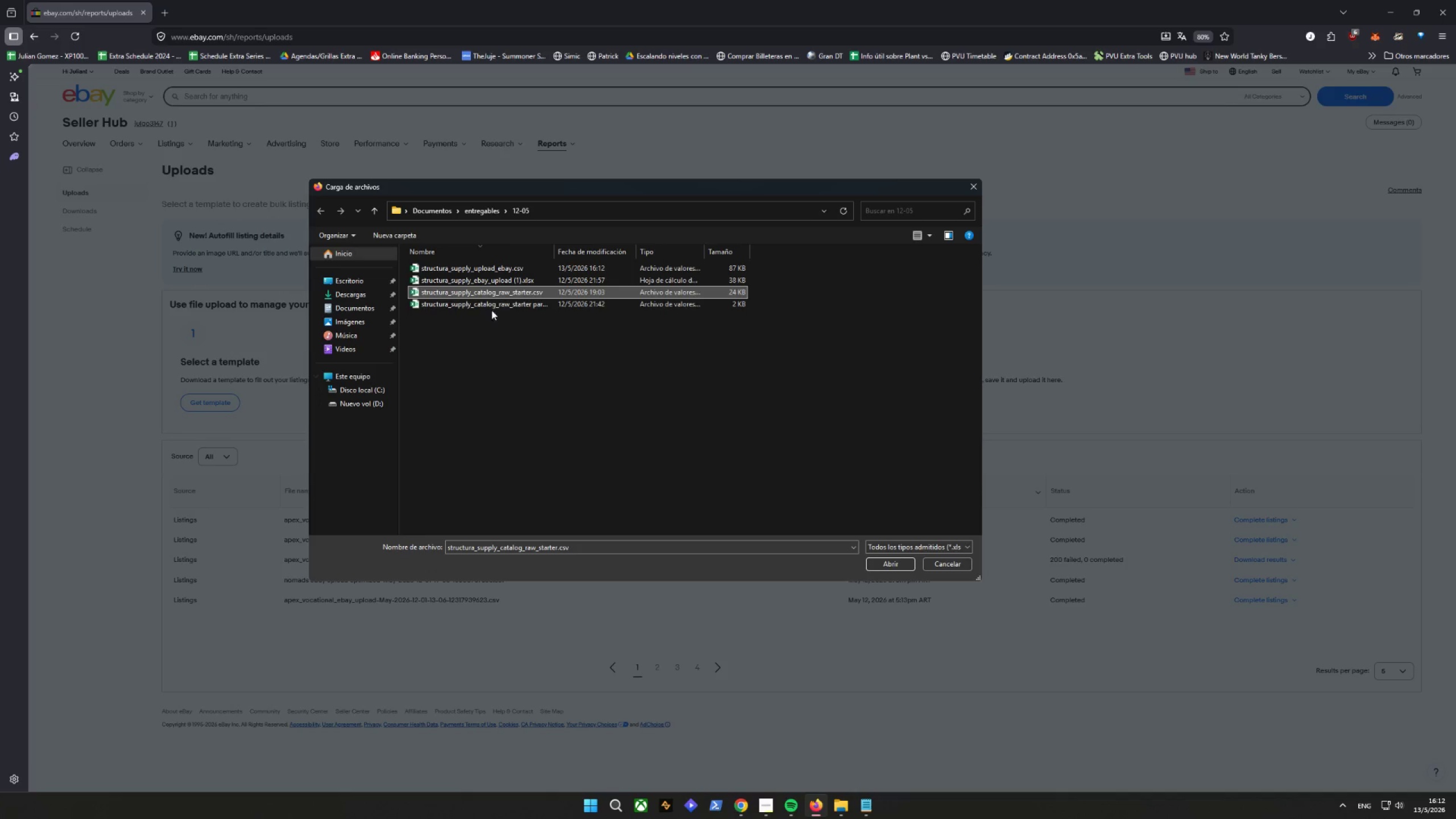 
left_click([490, 305])
 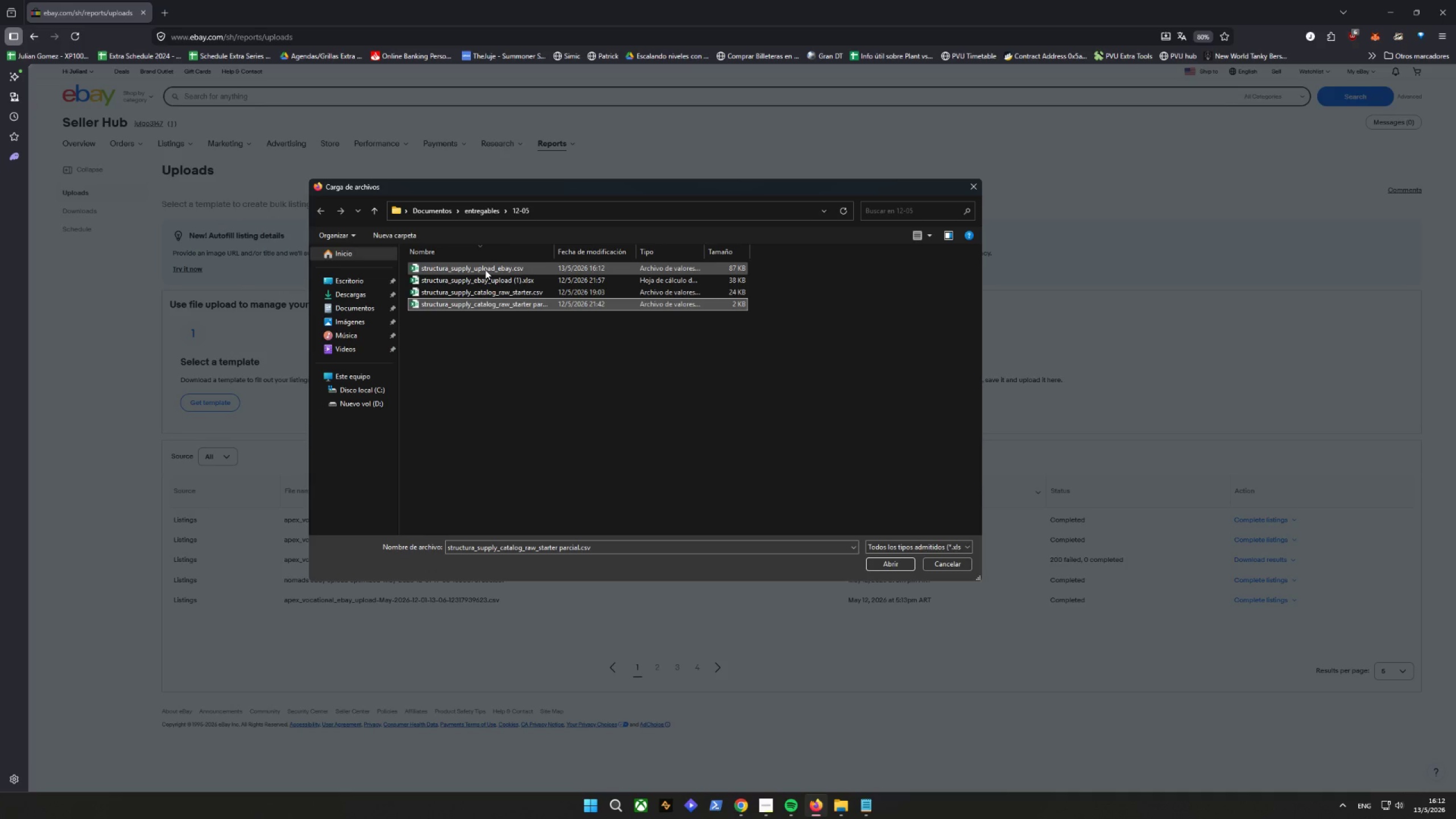 
left_click([485, 270])
 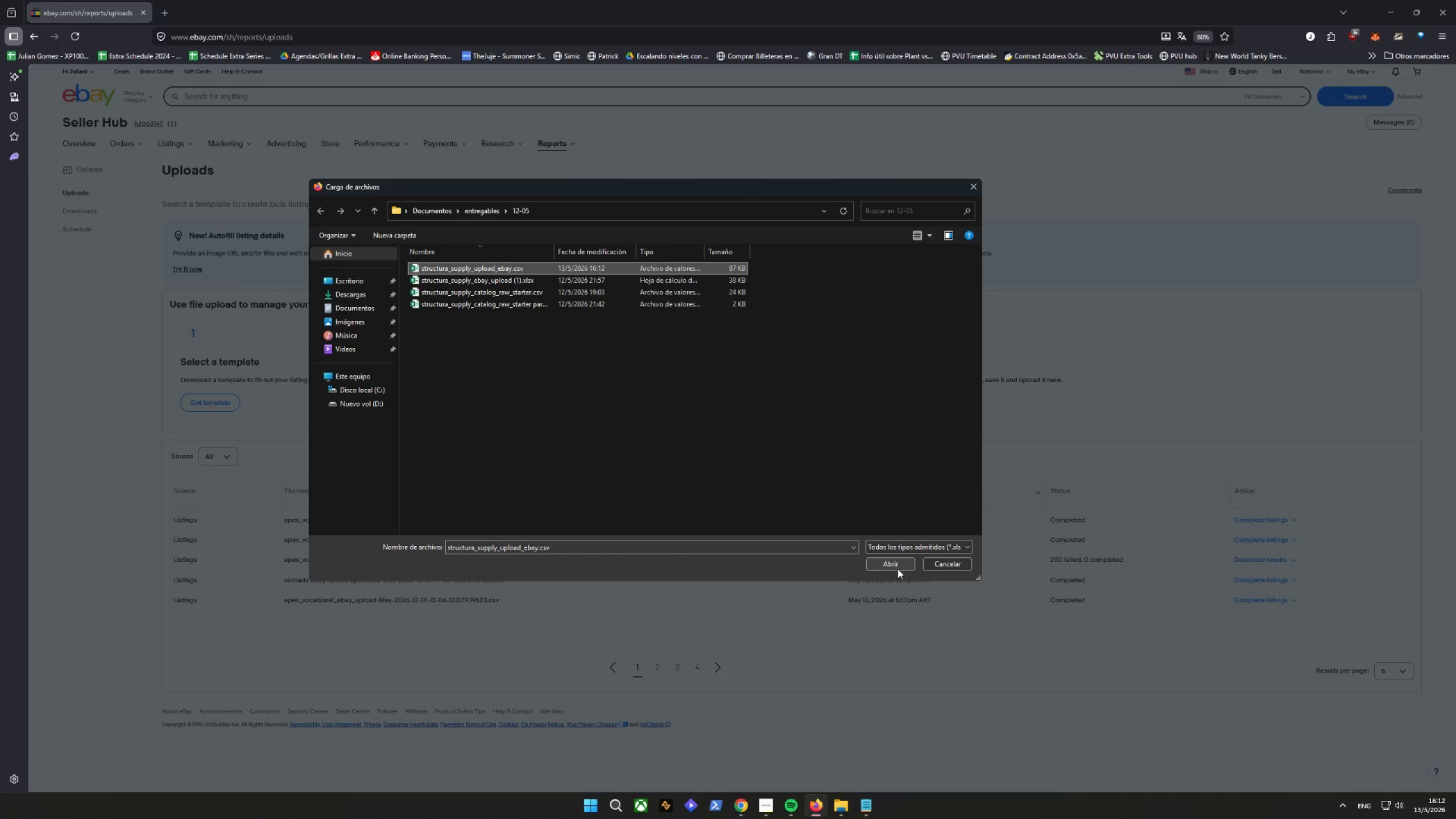 
left_click([896, 567])
 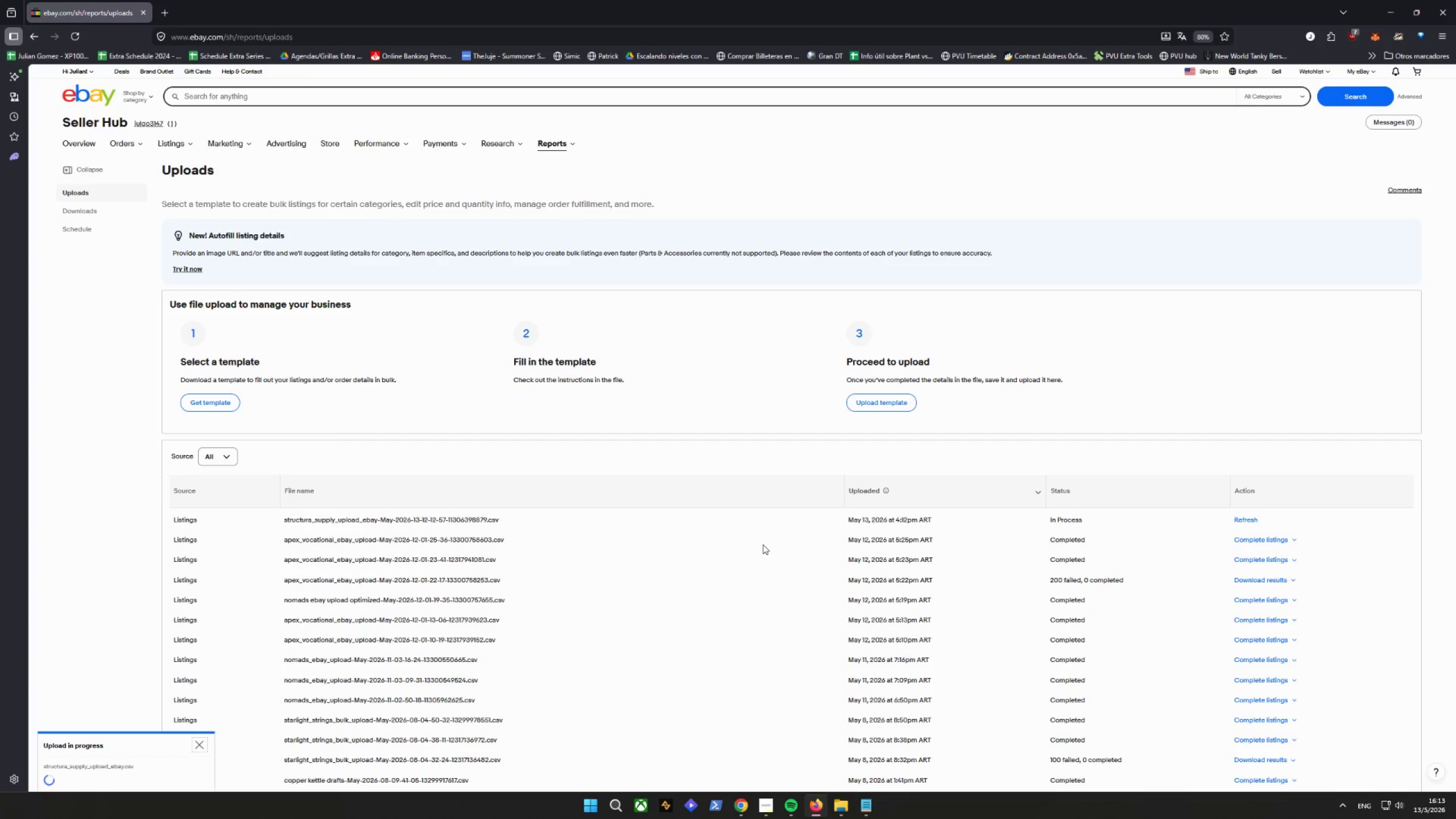 
wait(15.73)
 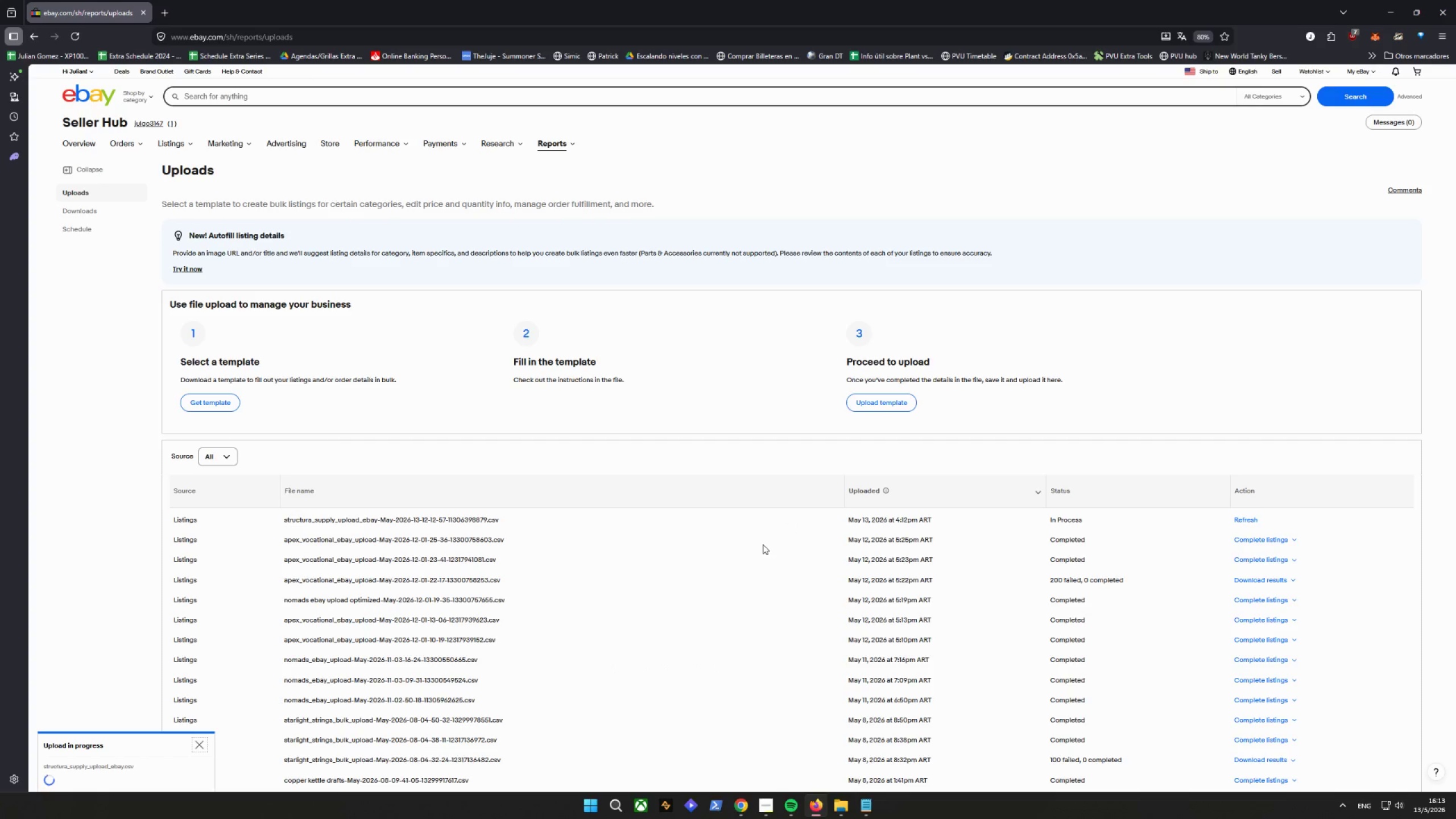 
left_click([1290, 514])
 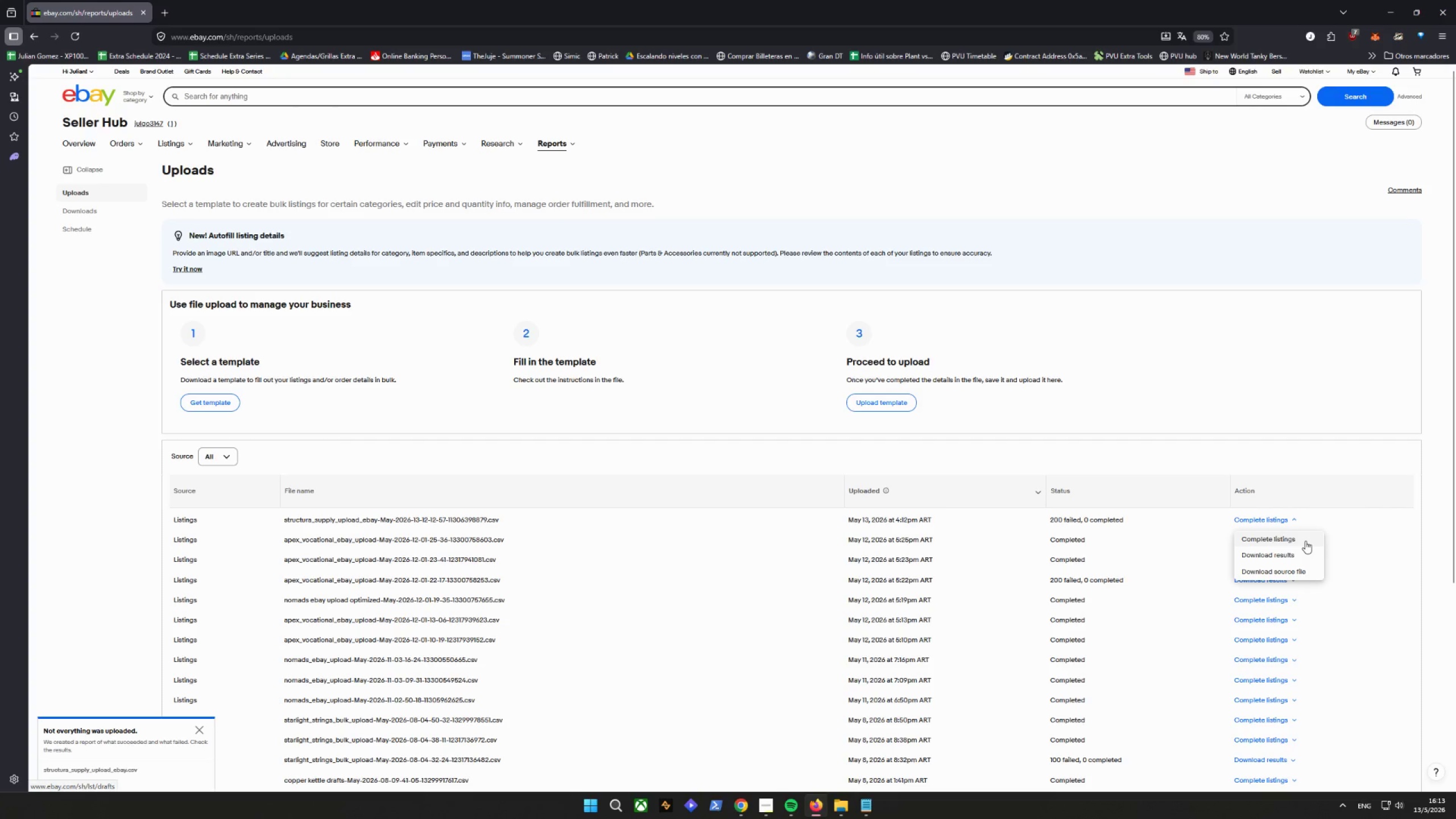 
left_click([1305, 541])
 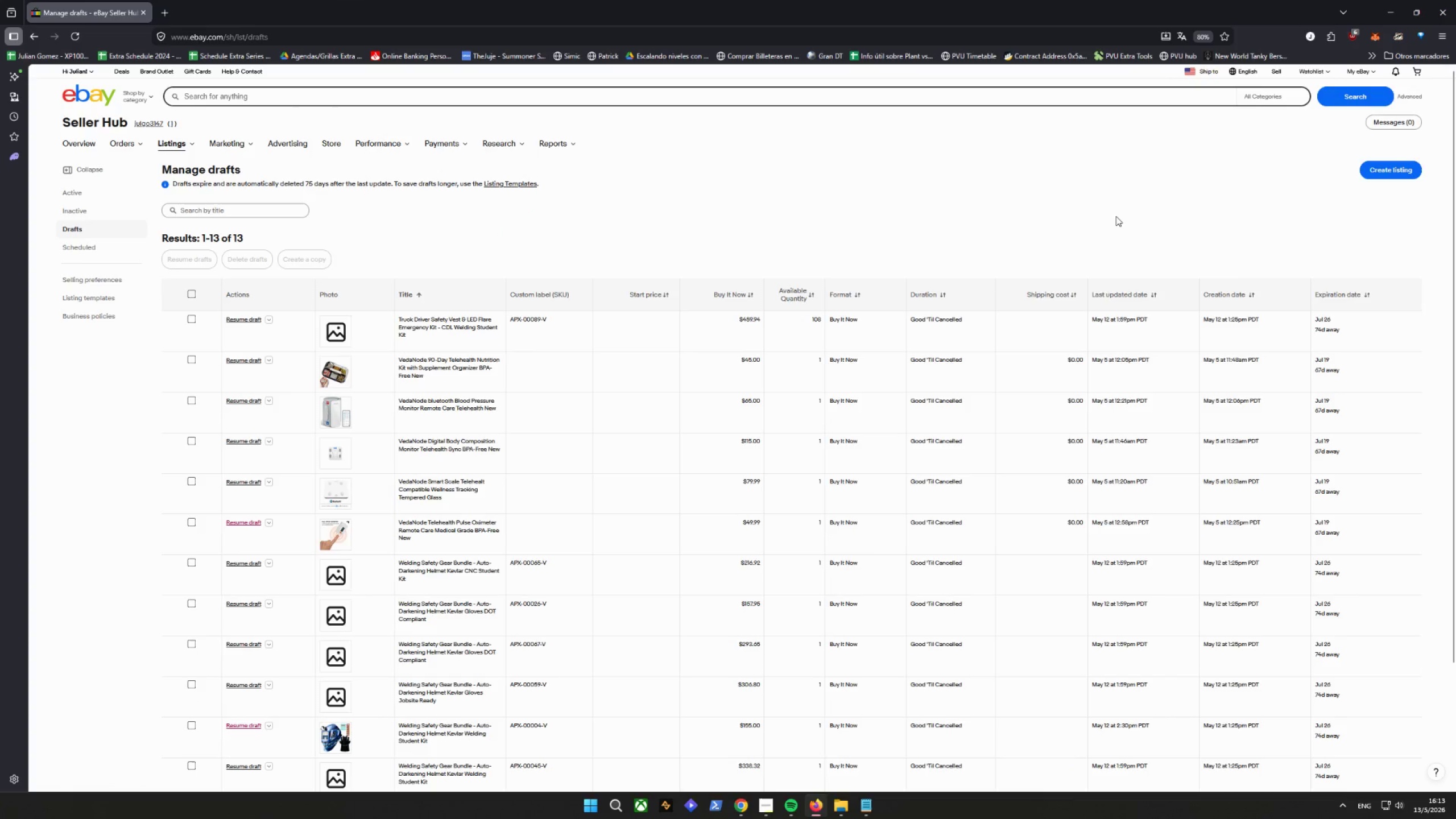 
wait(5.81)
 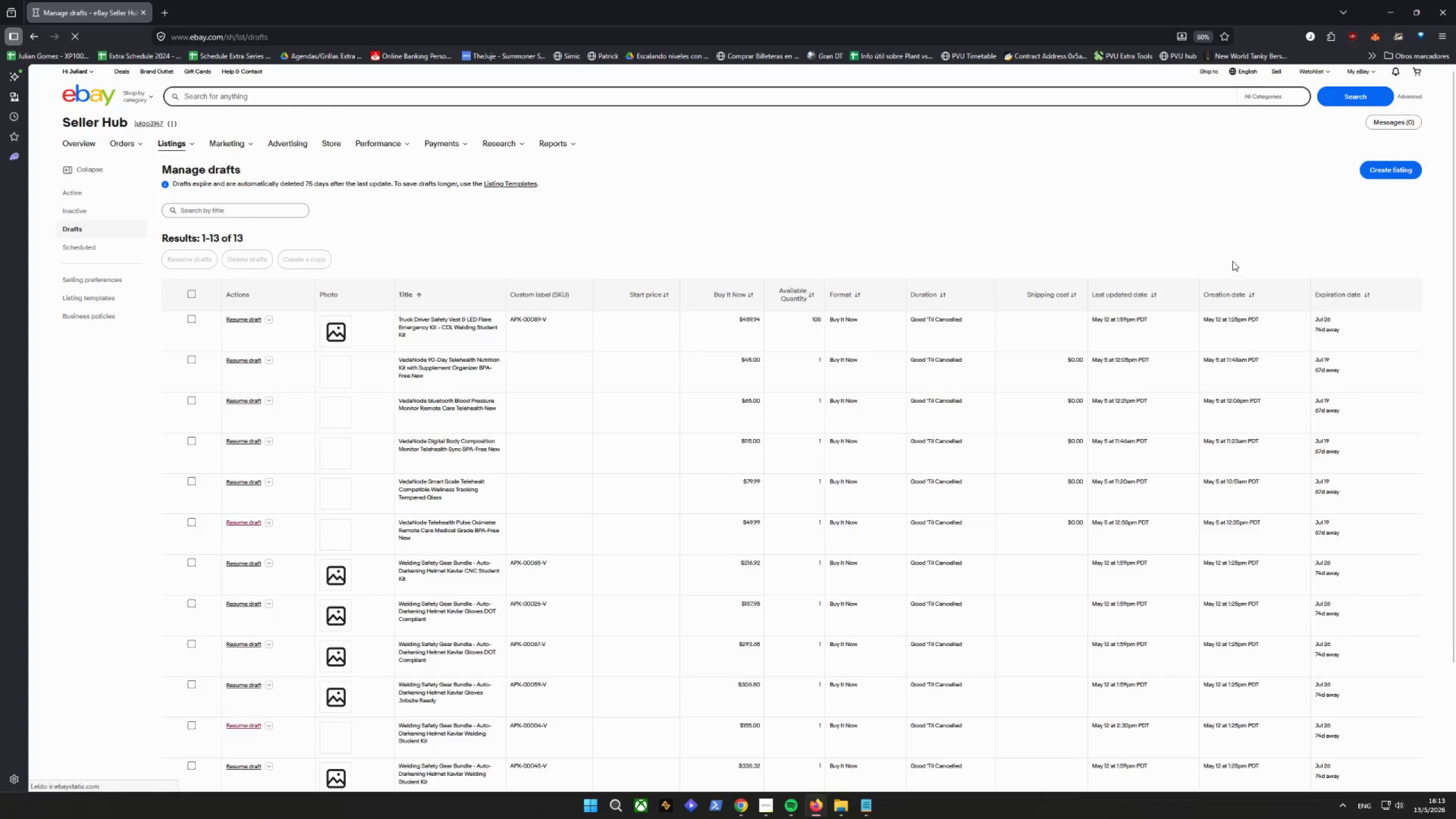 
left_click([34, 37])
 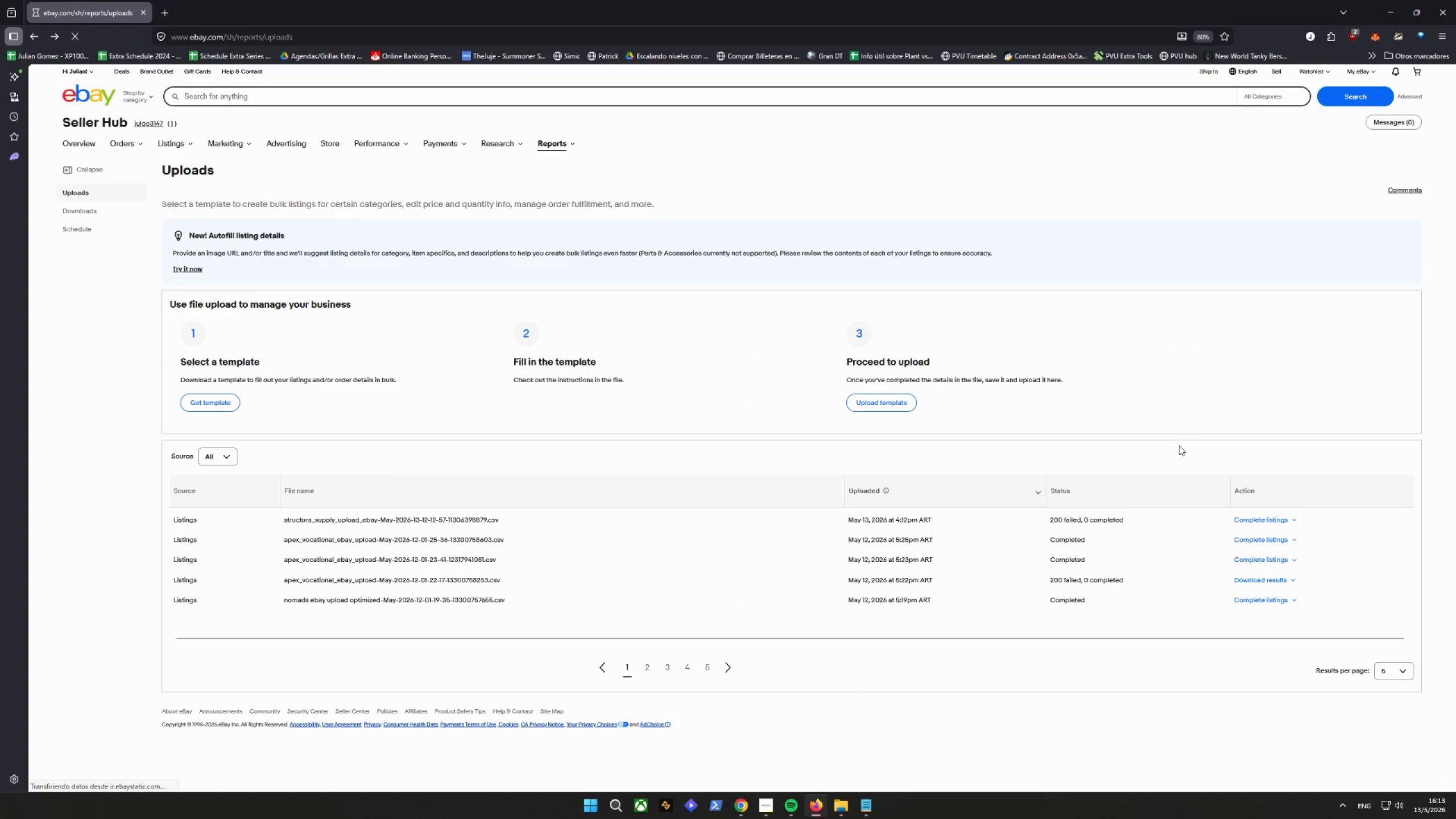 
left_click([1287, 522])
 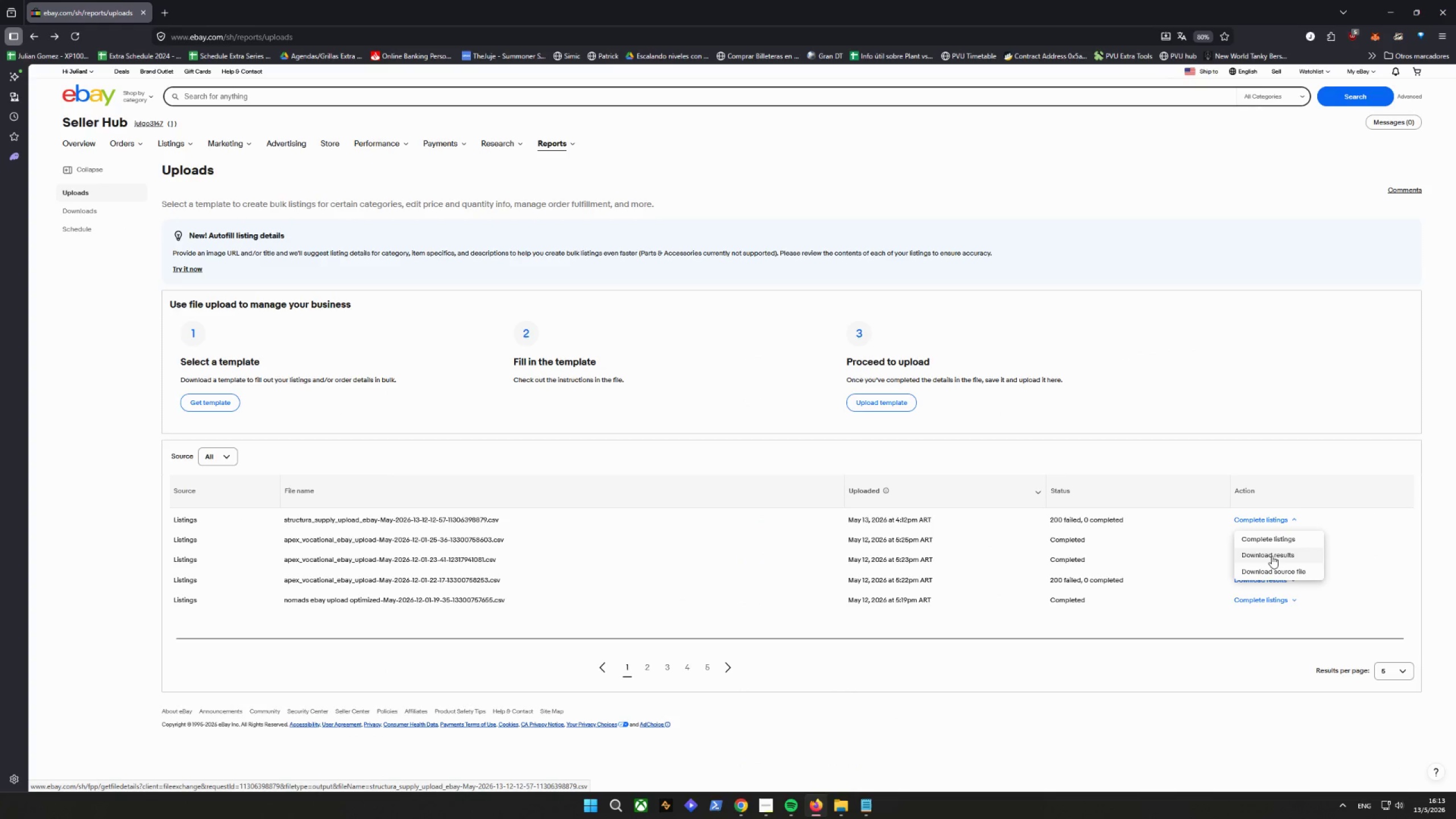 
left_click([1272, 556])
 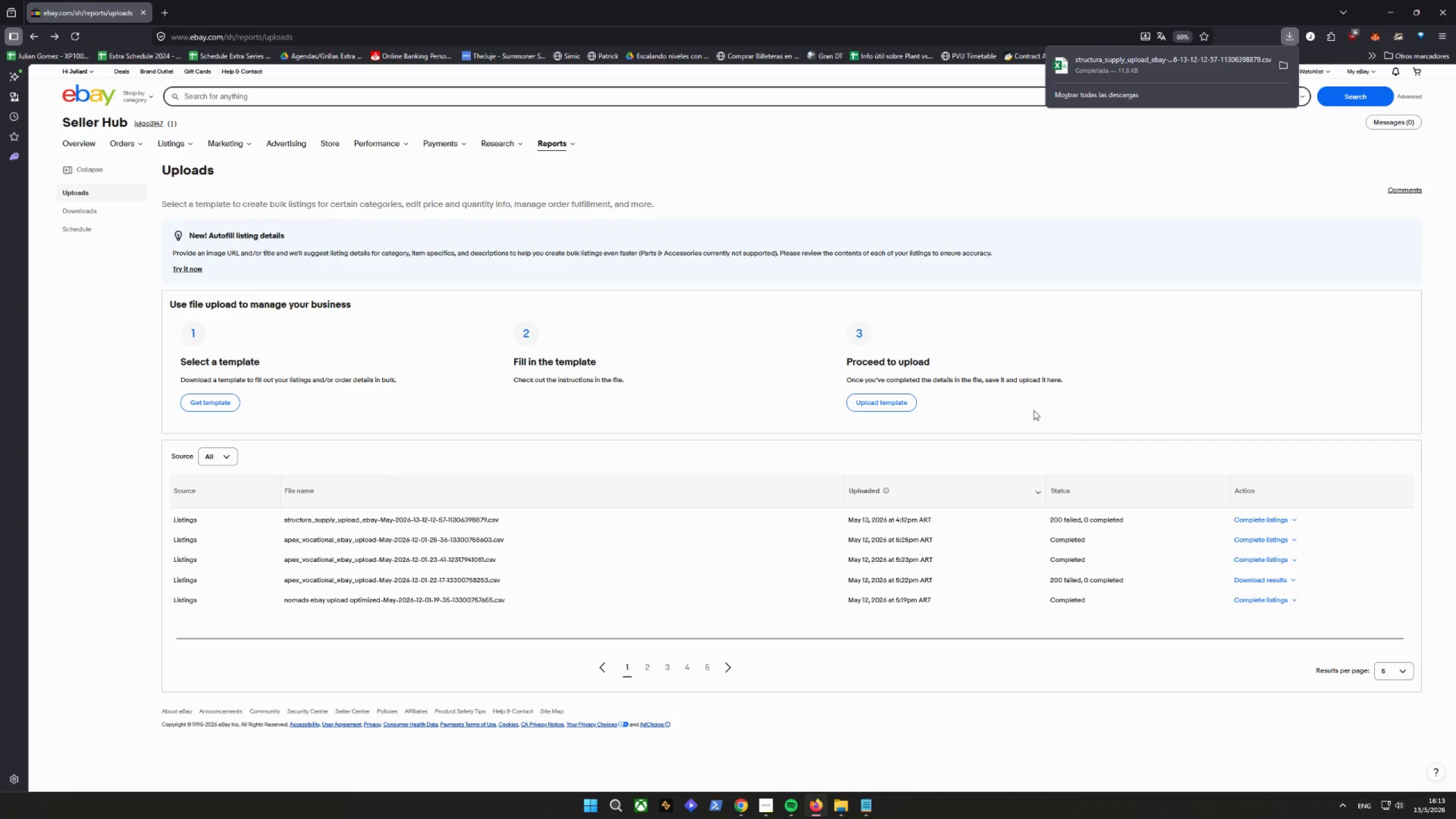 
left_click([1155, 73])
 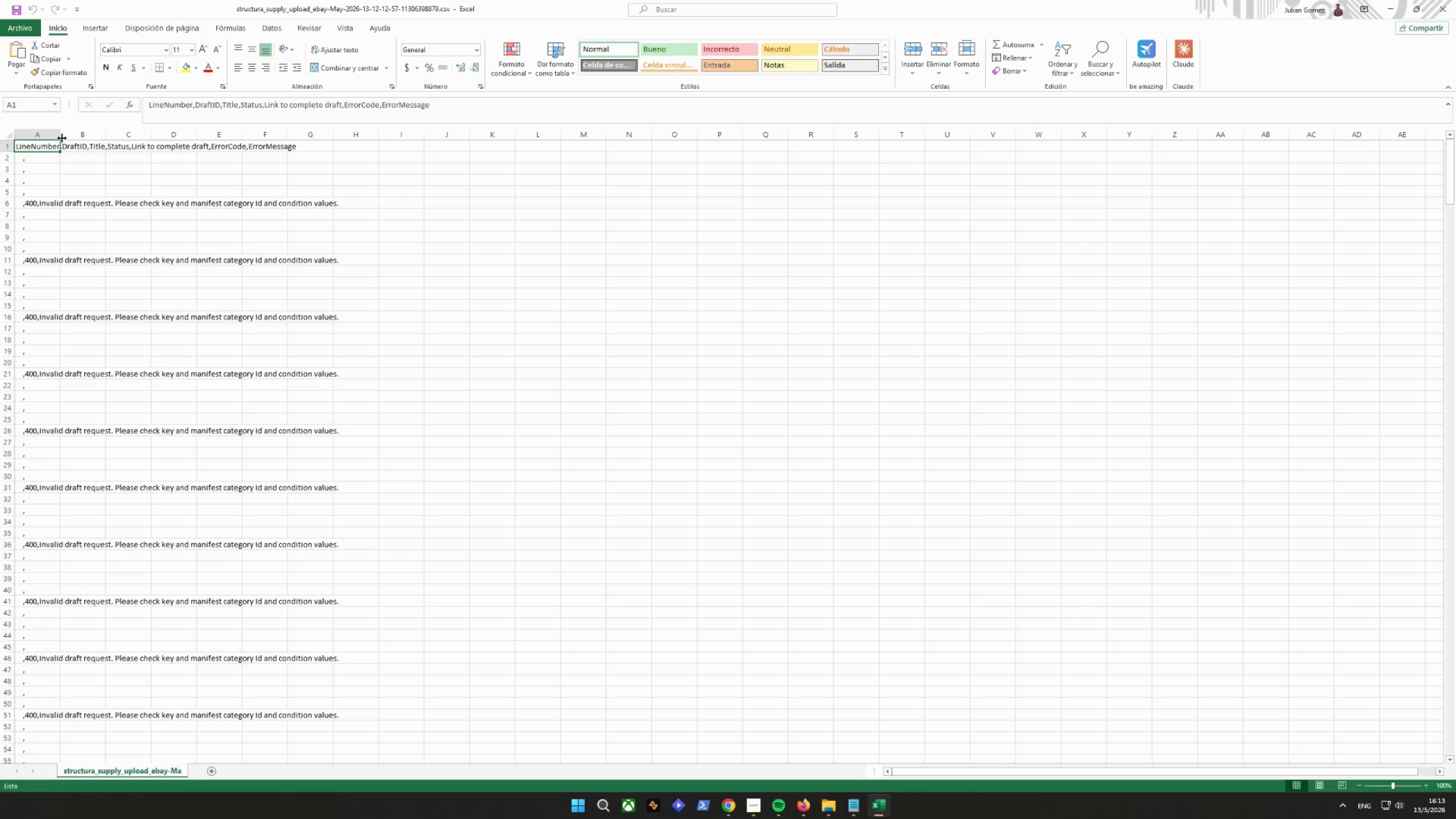 
wait(5.94)
 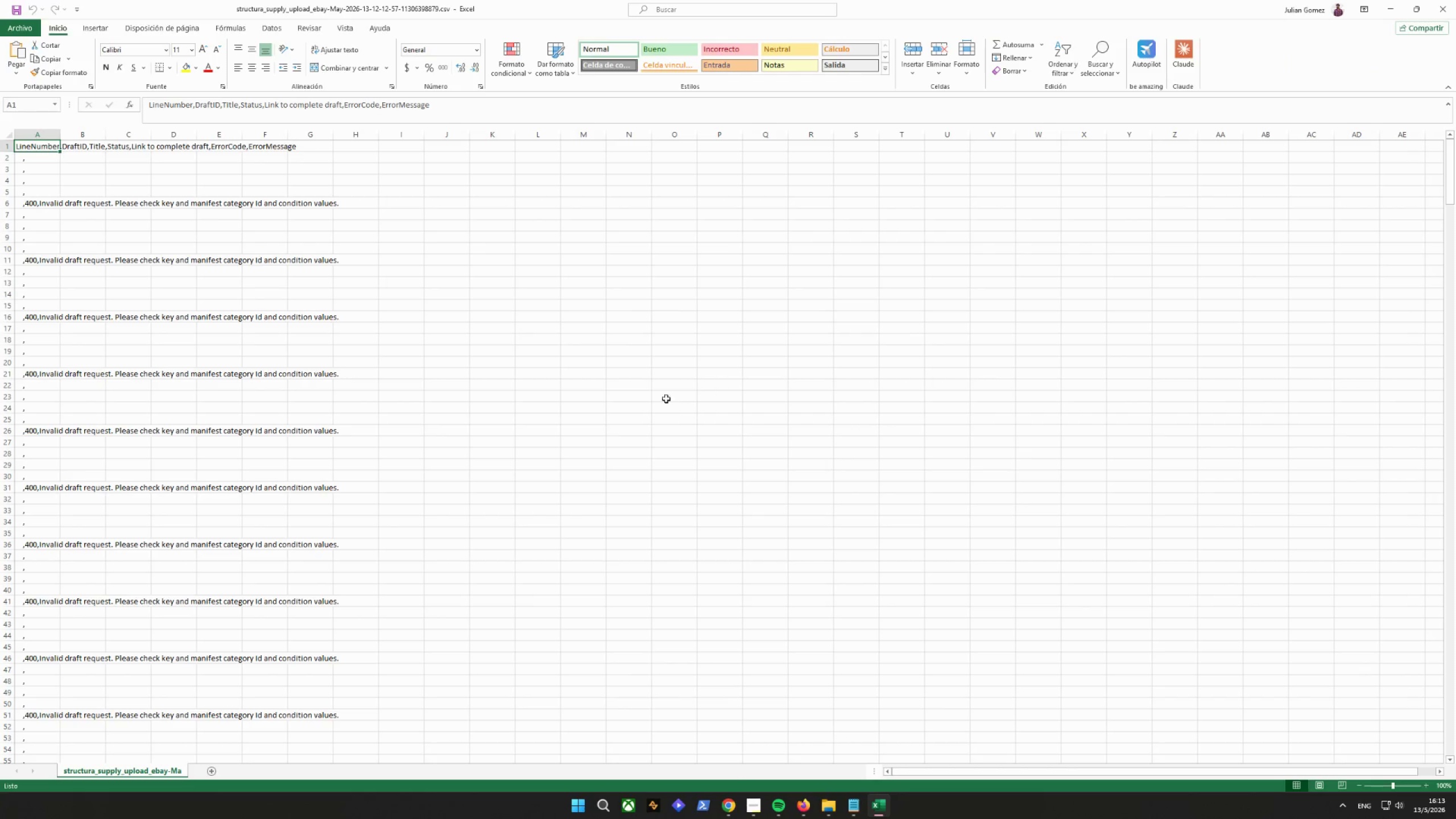 
left_click([271, 145])
 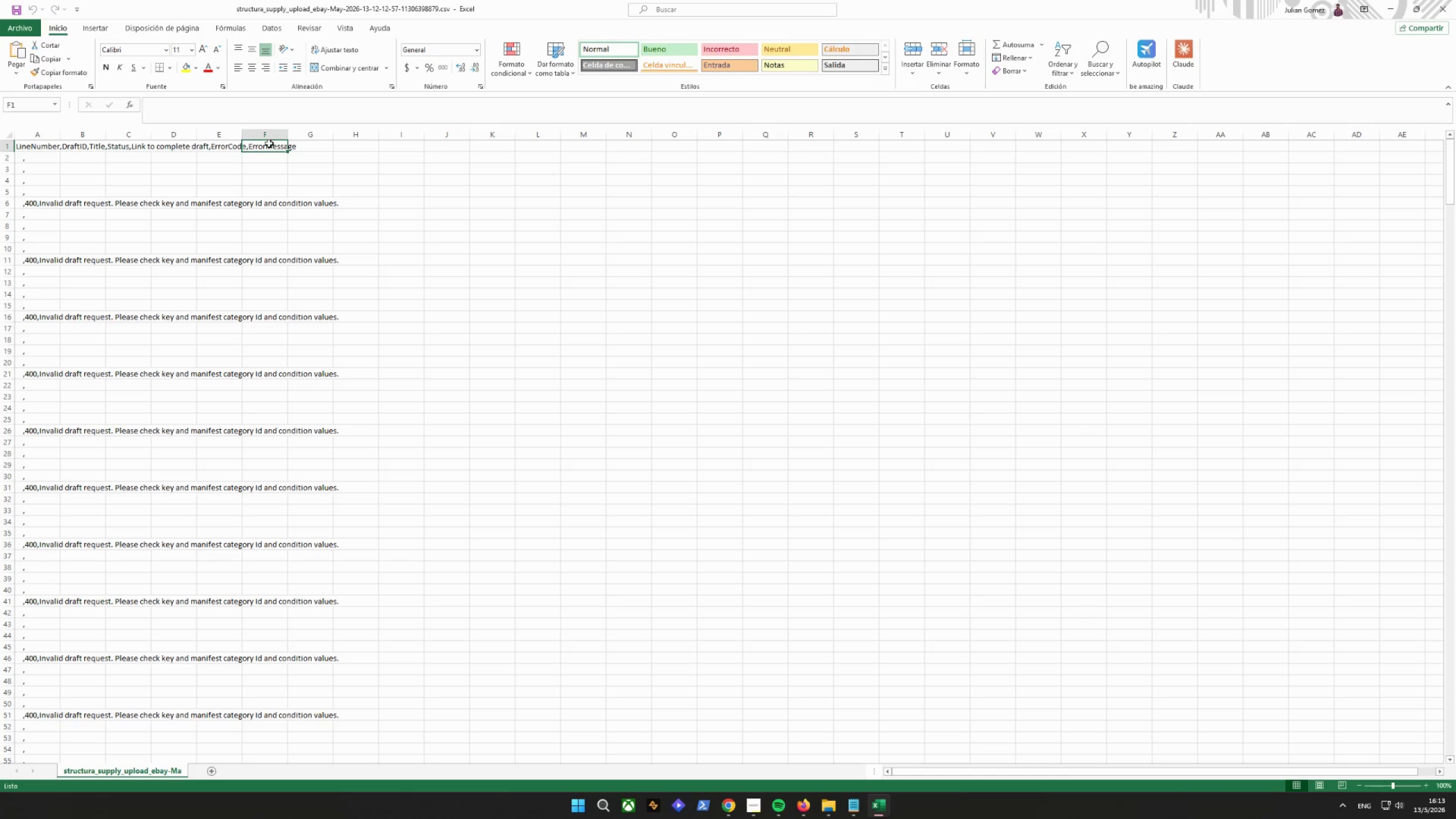 
double_click([217, 142])
 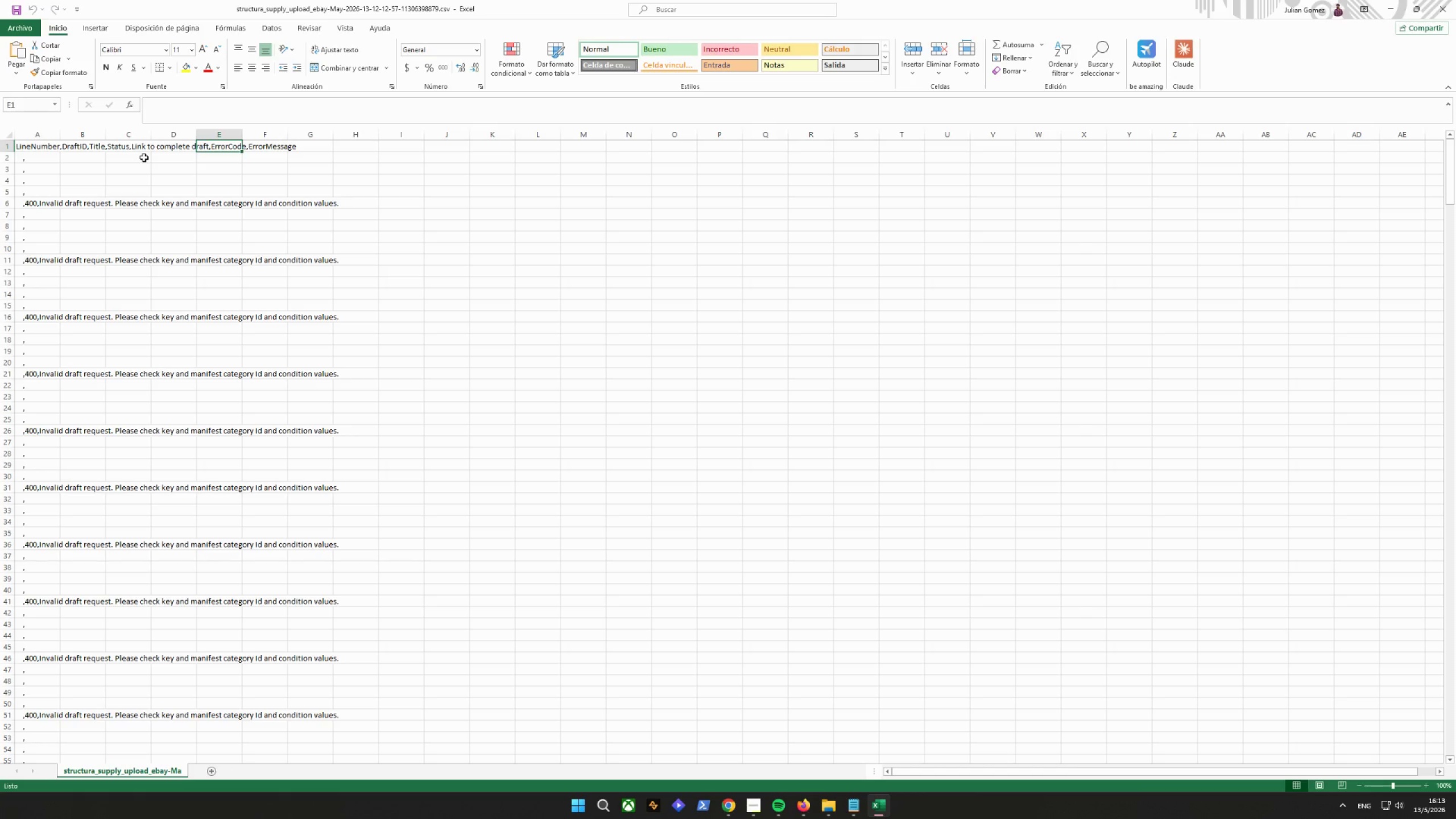 
wait(6.4)
 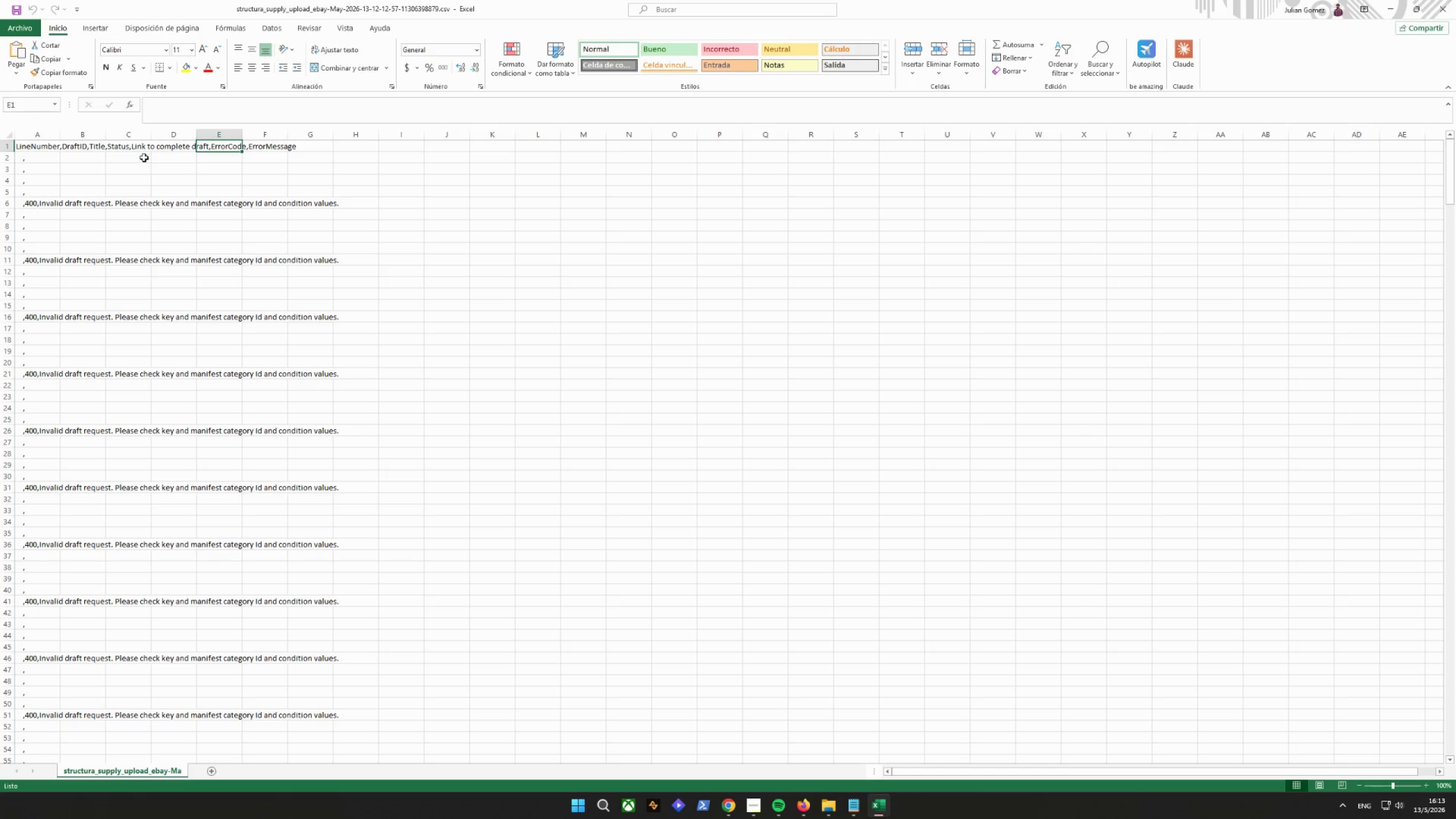 
left_click([1430, 20])
 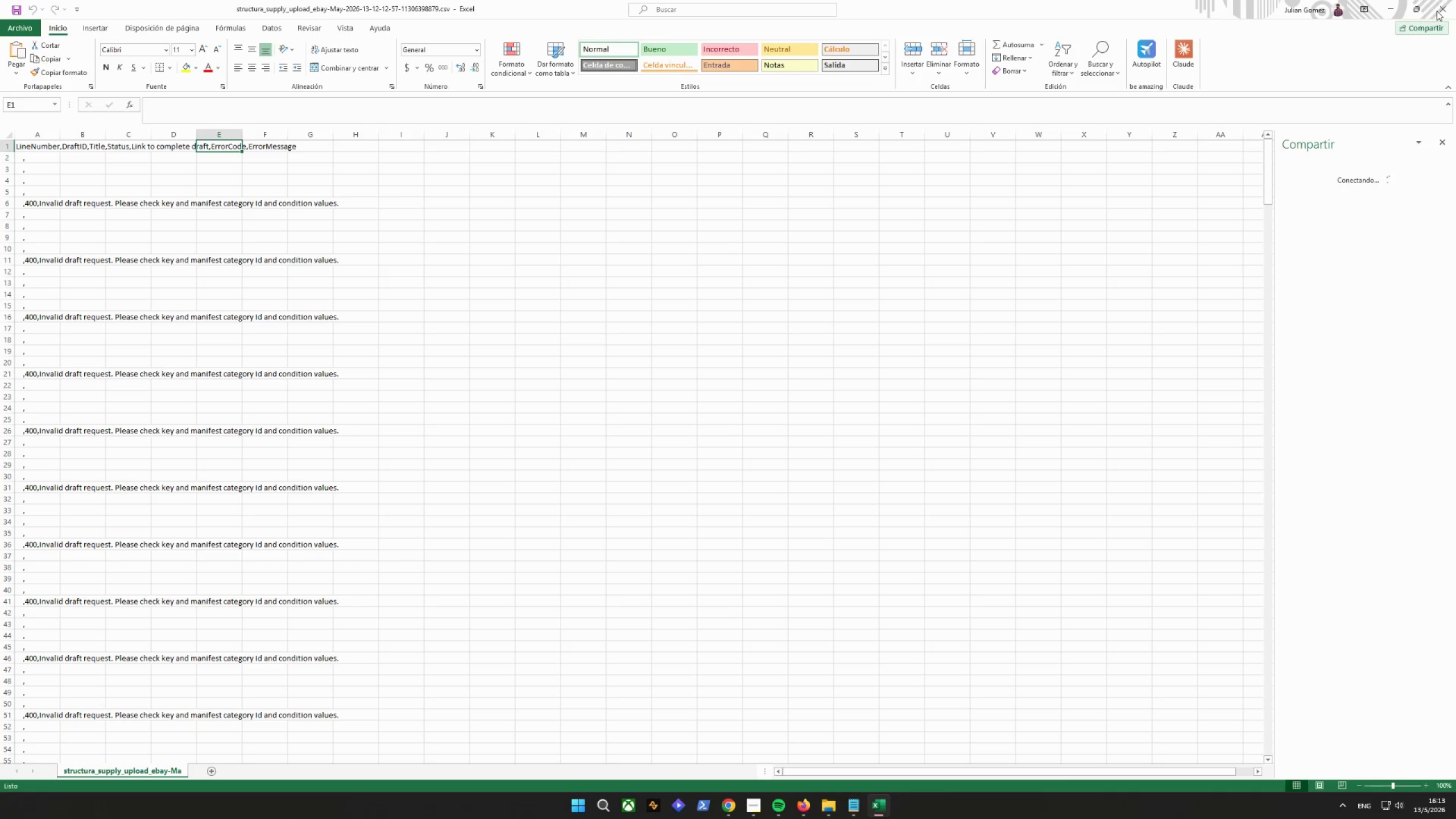 
left_click([1437, 10])
 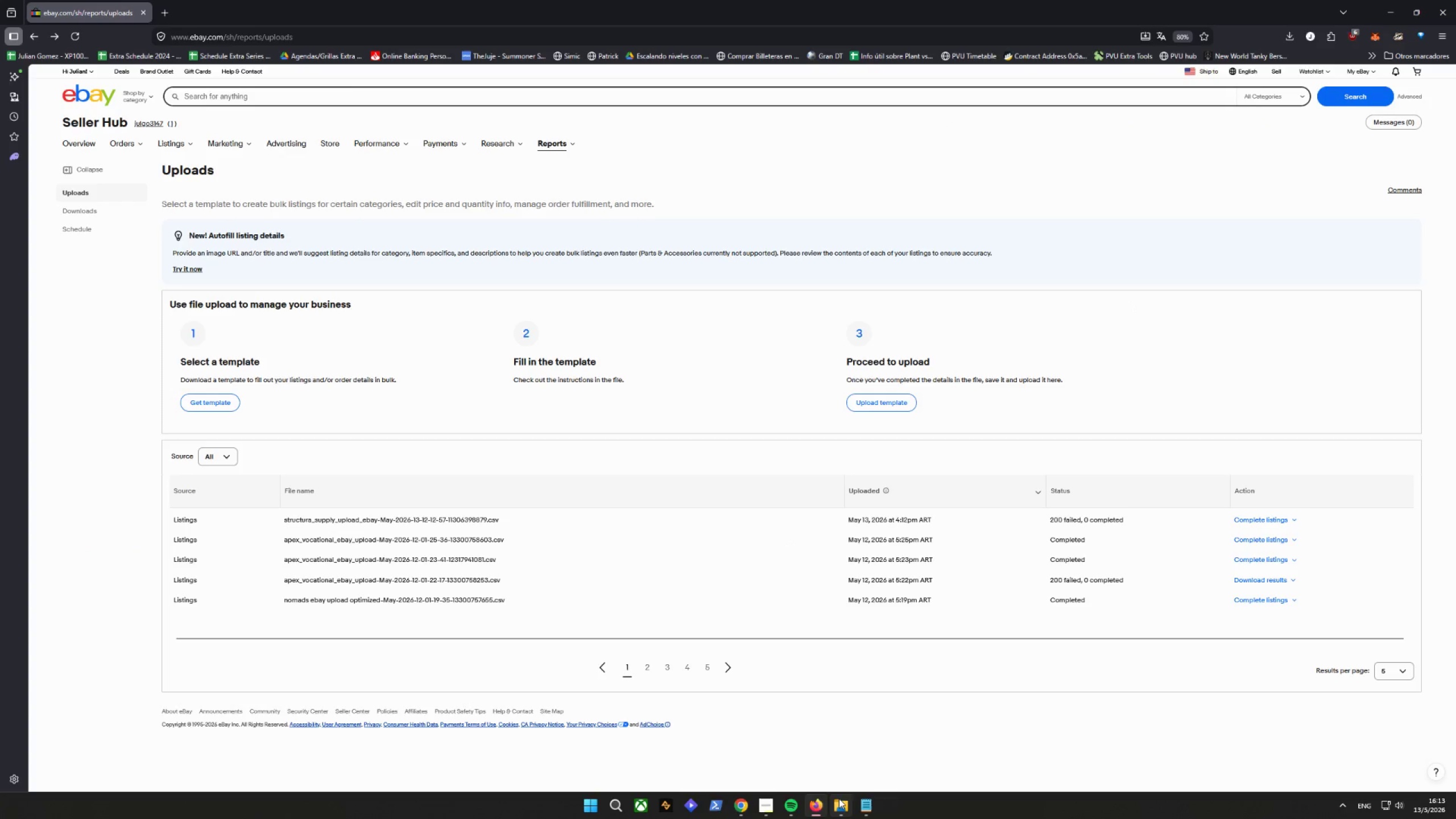 
left_click([848, 800])
 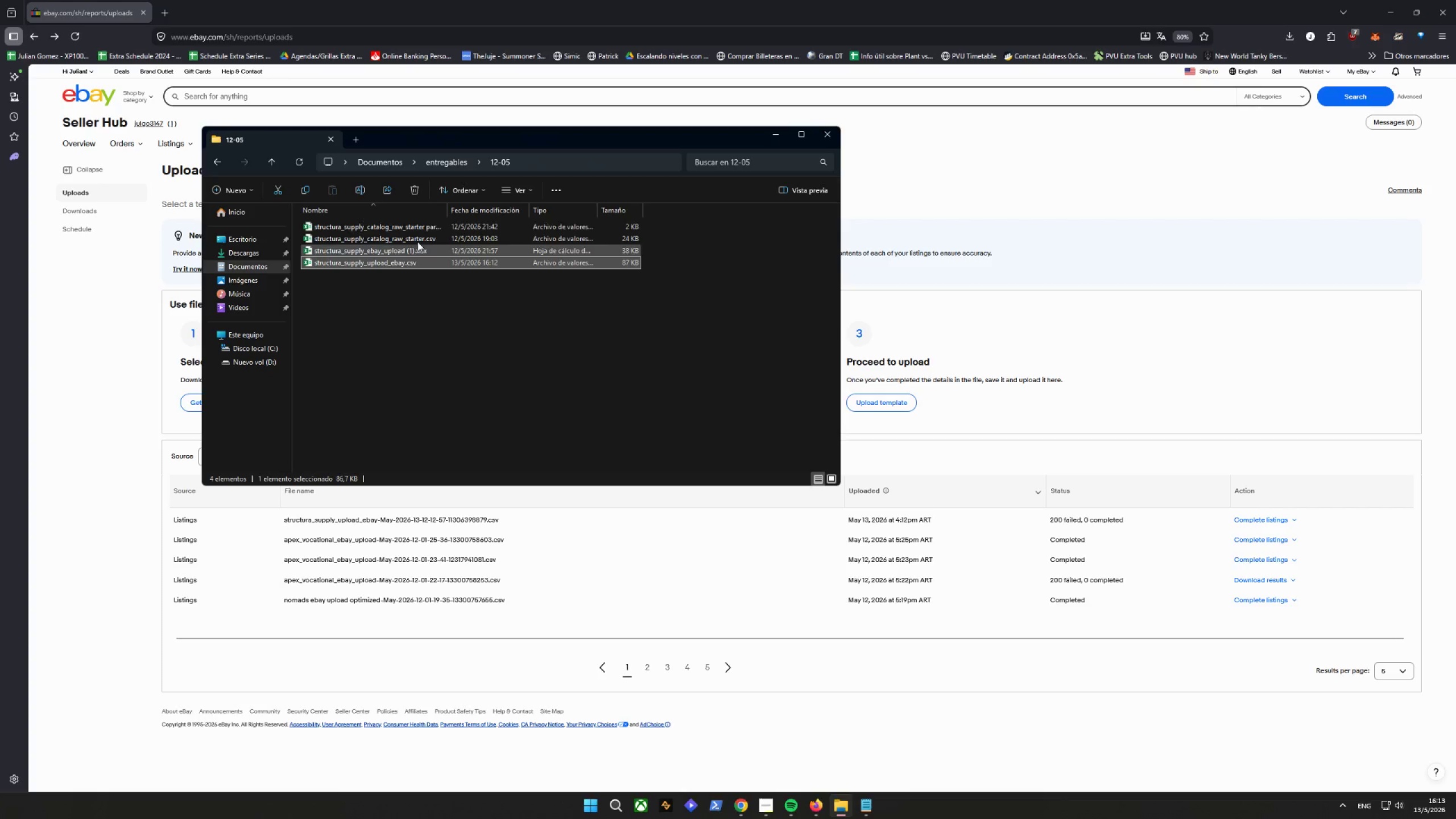 
left_click([408, 244])
 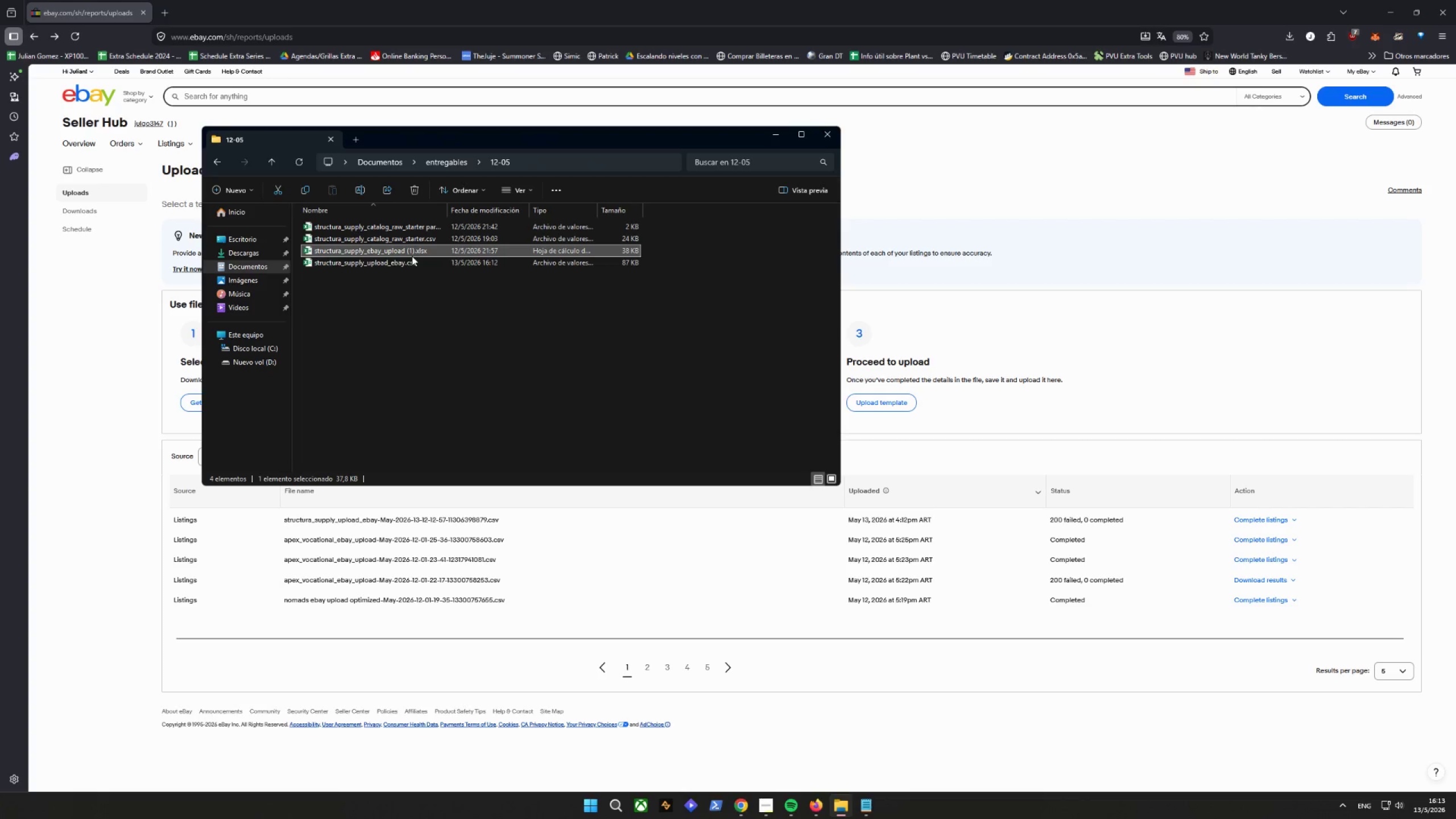 
double_click([412, 263])
 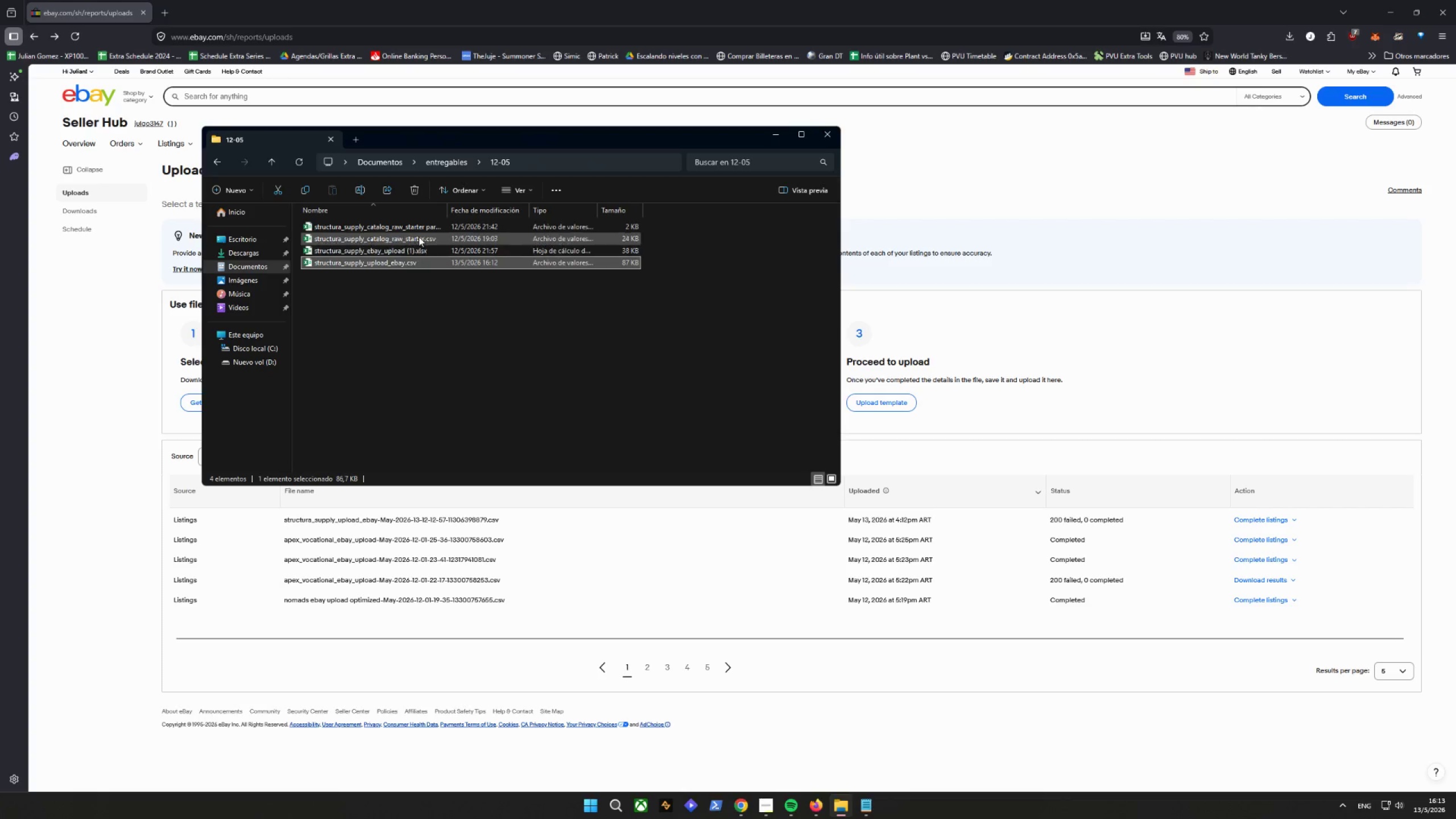 
triple_click([417, 229])
 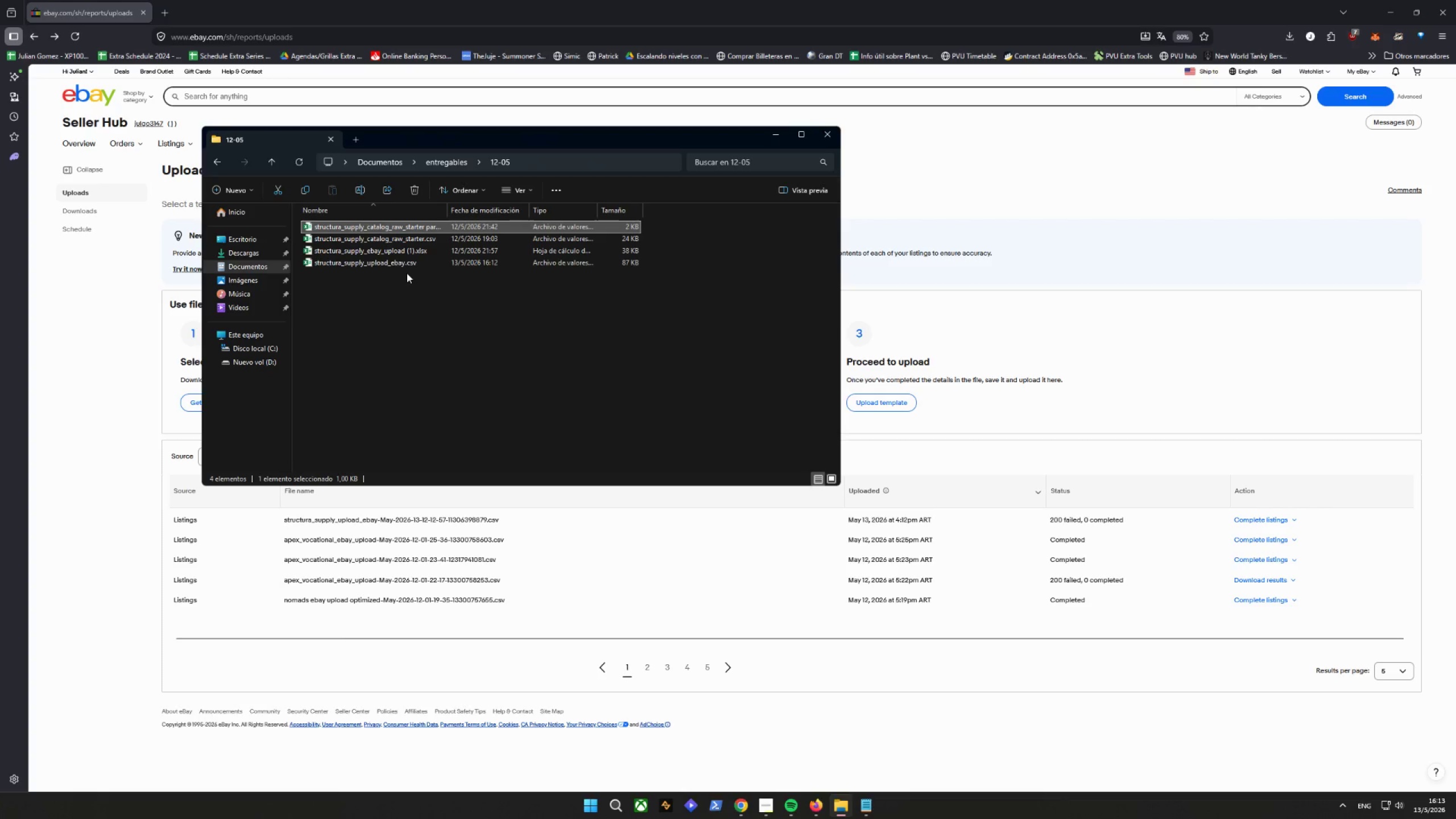 
right_click([408, 265])
 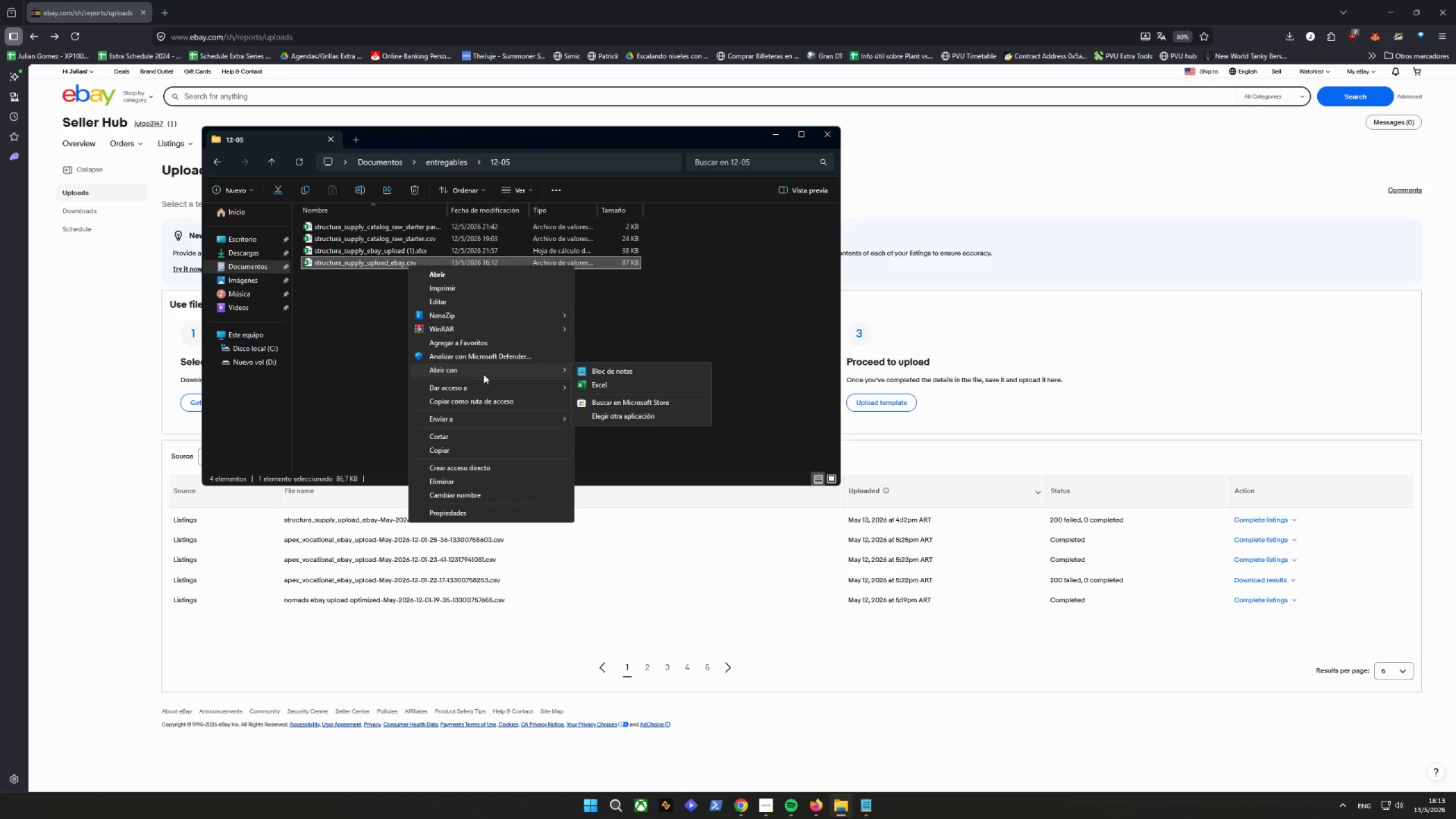 
left_click([615, 373])
 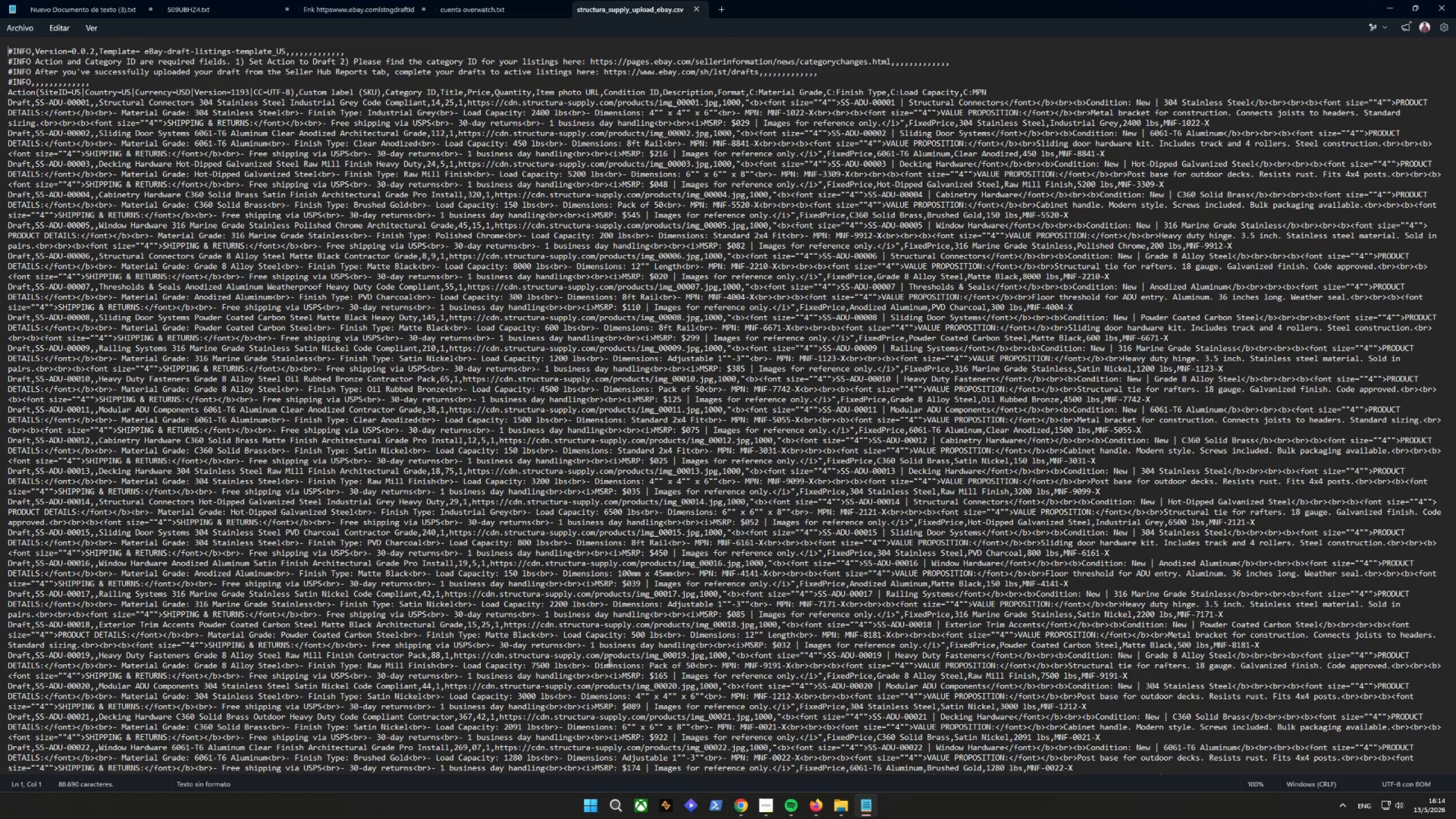 
wait(17.1)
 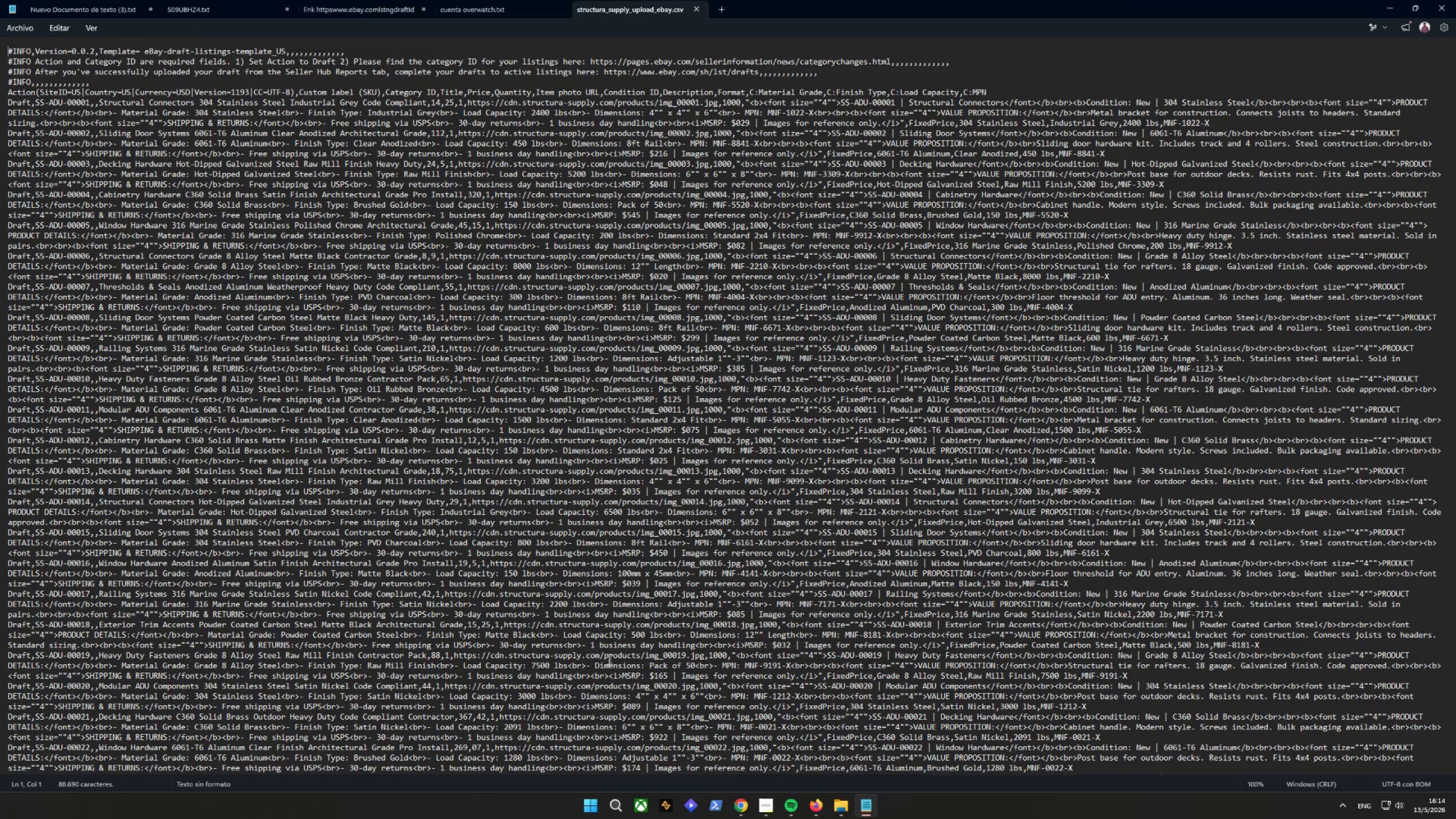 
left_click([838, 804])
 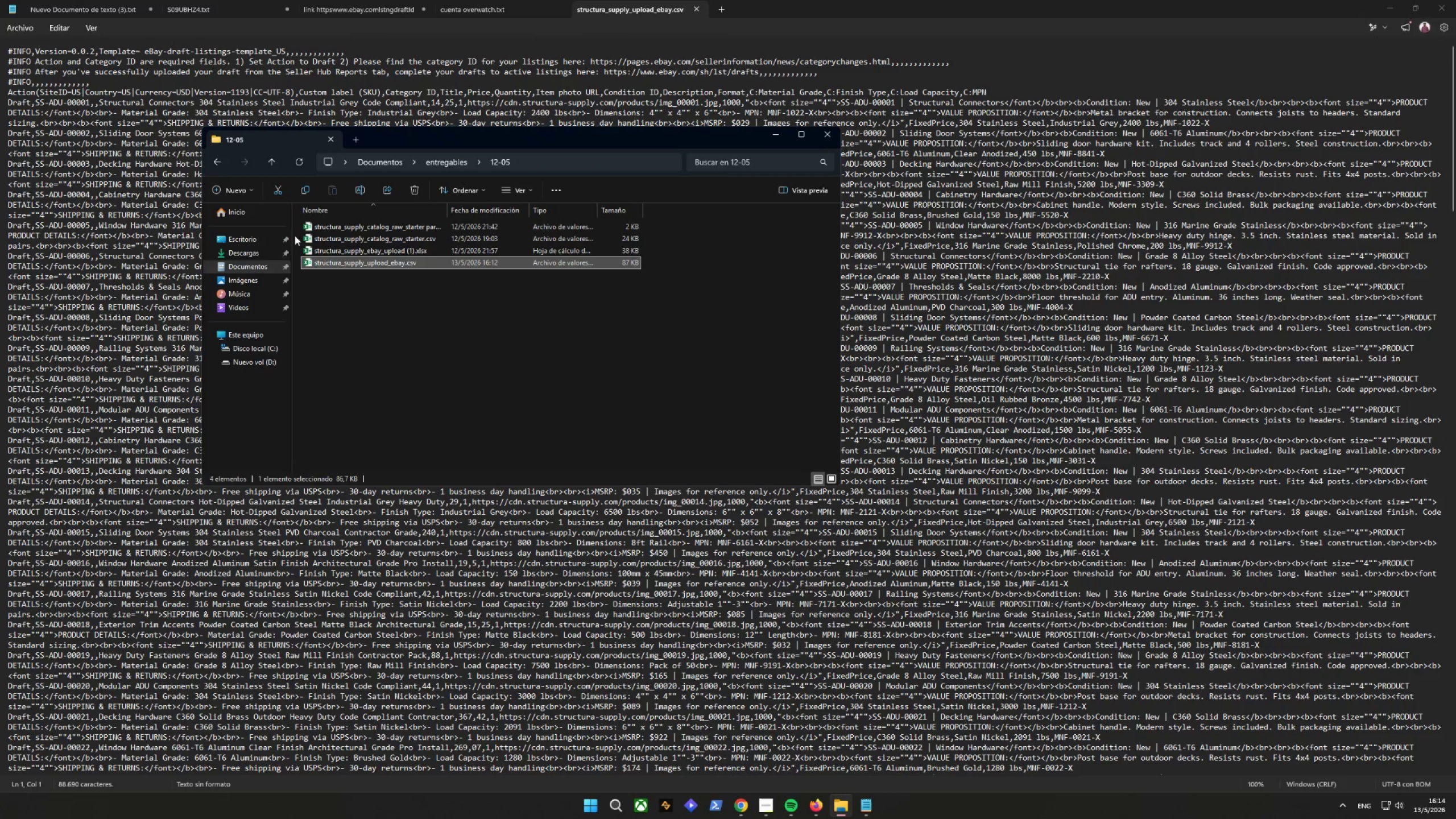 
left_click([251, 264])
 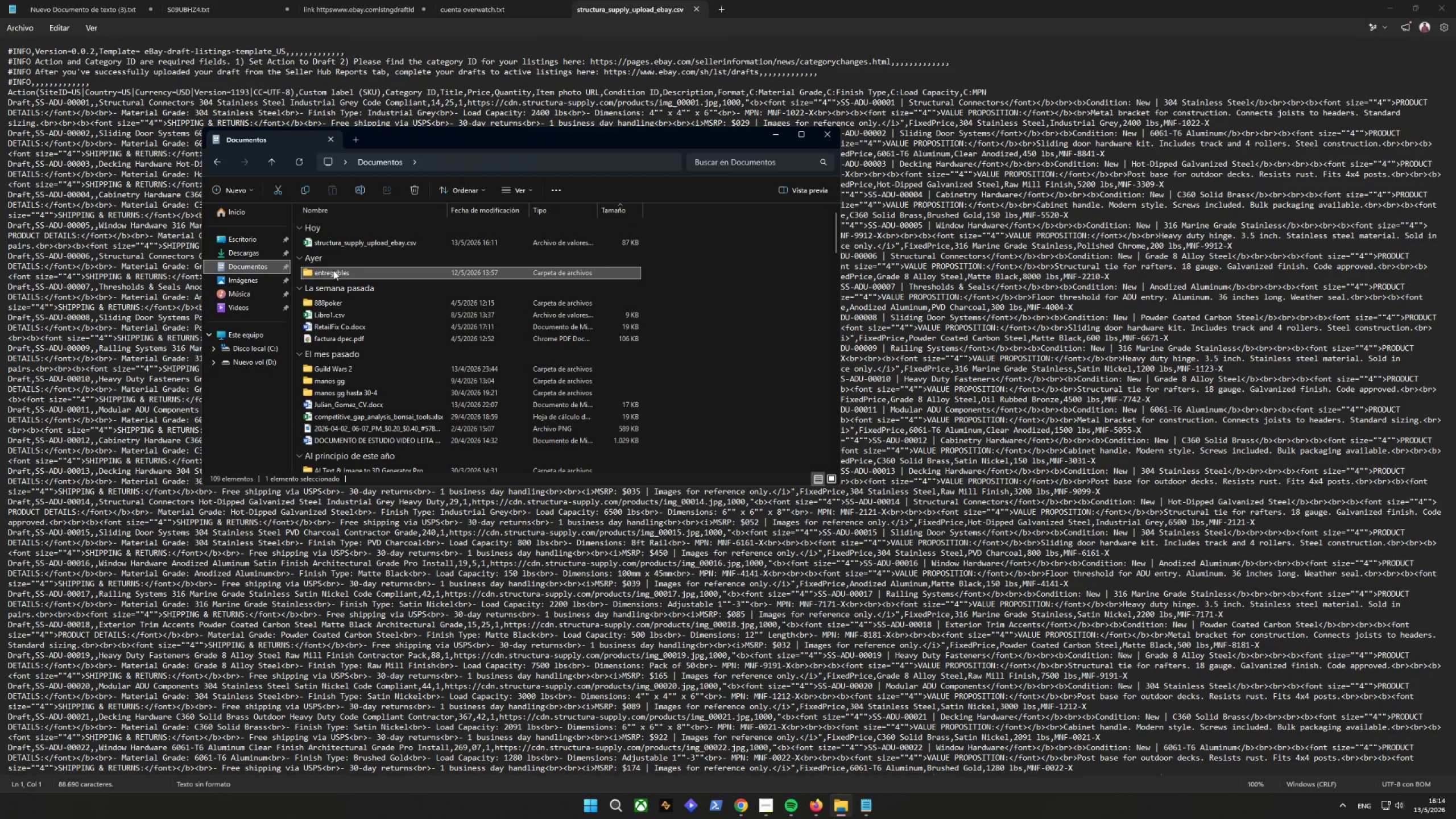 
double_click([333, 270])
 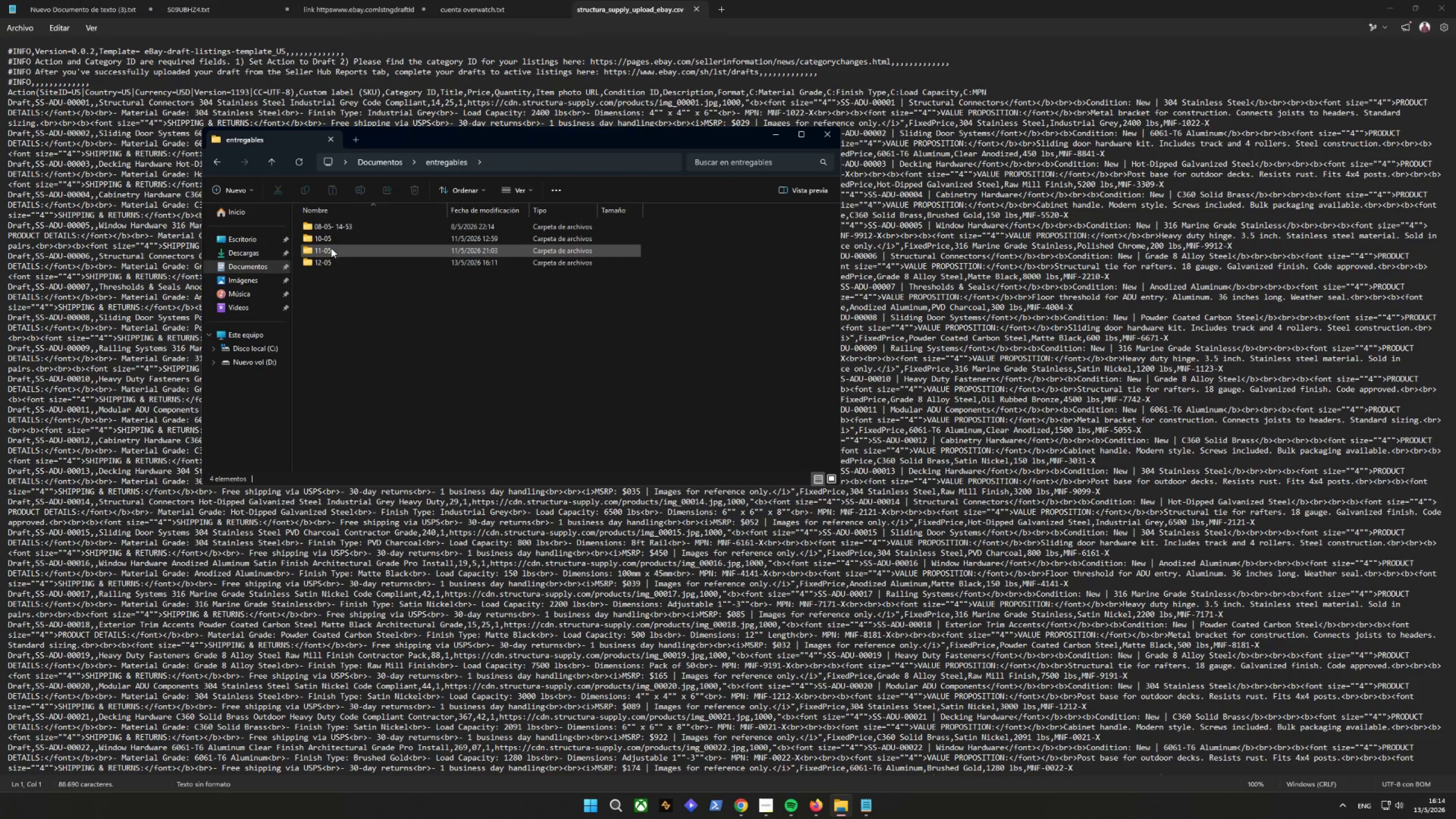 
left_click([330, 249])
 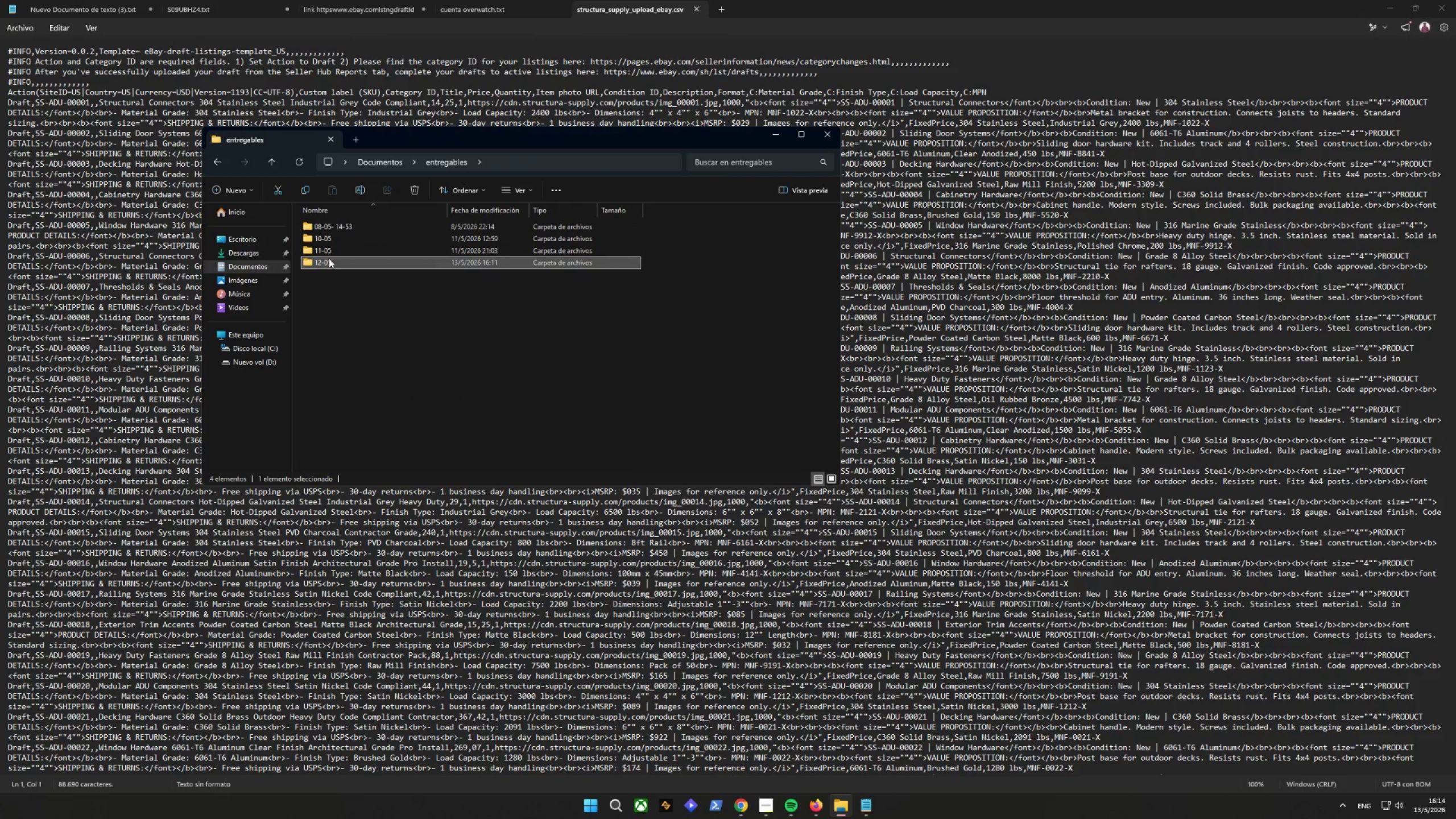 
double_click([334, 246])
 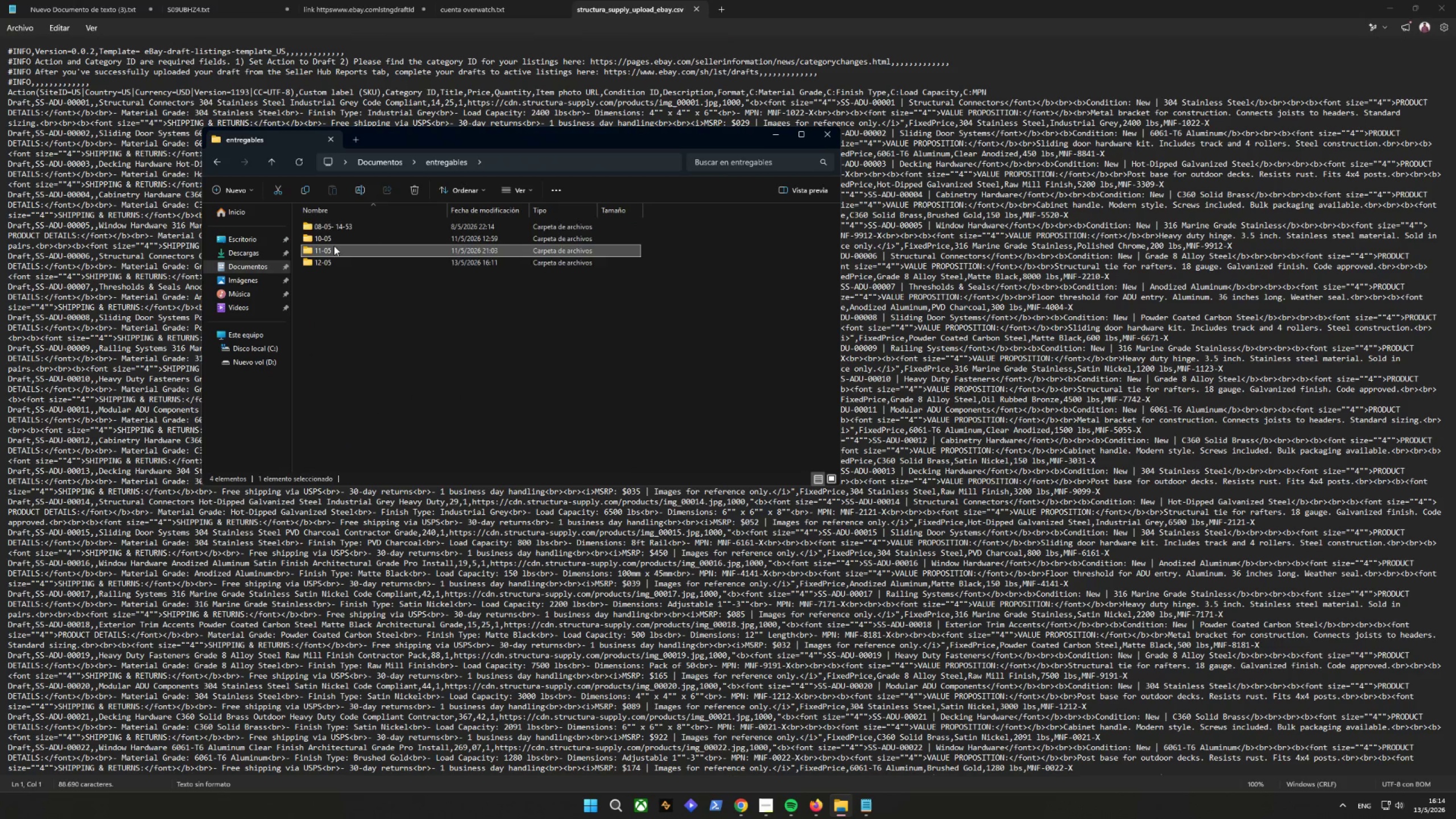 
triple_click([334, 246])
 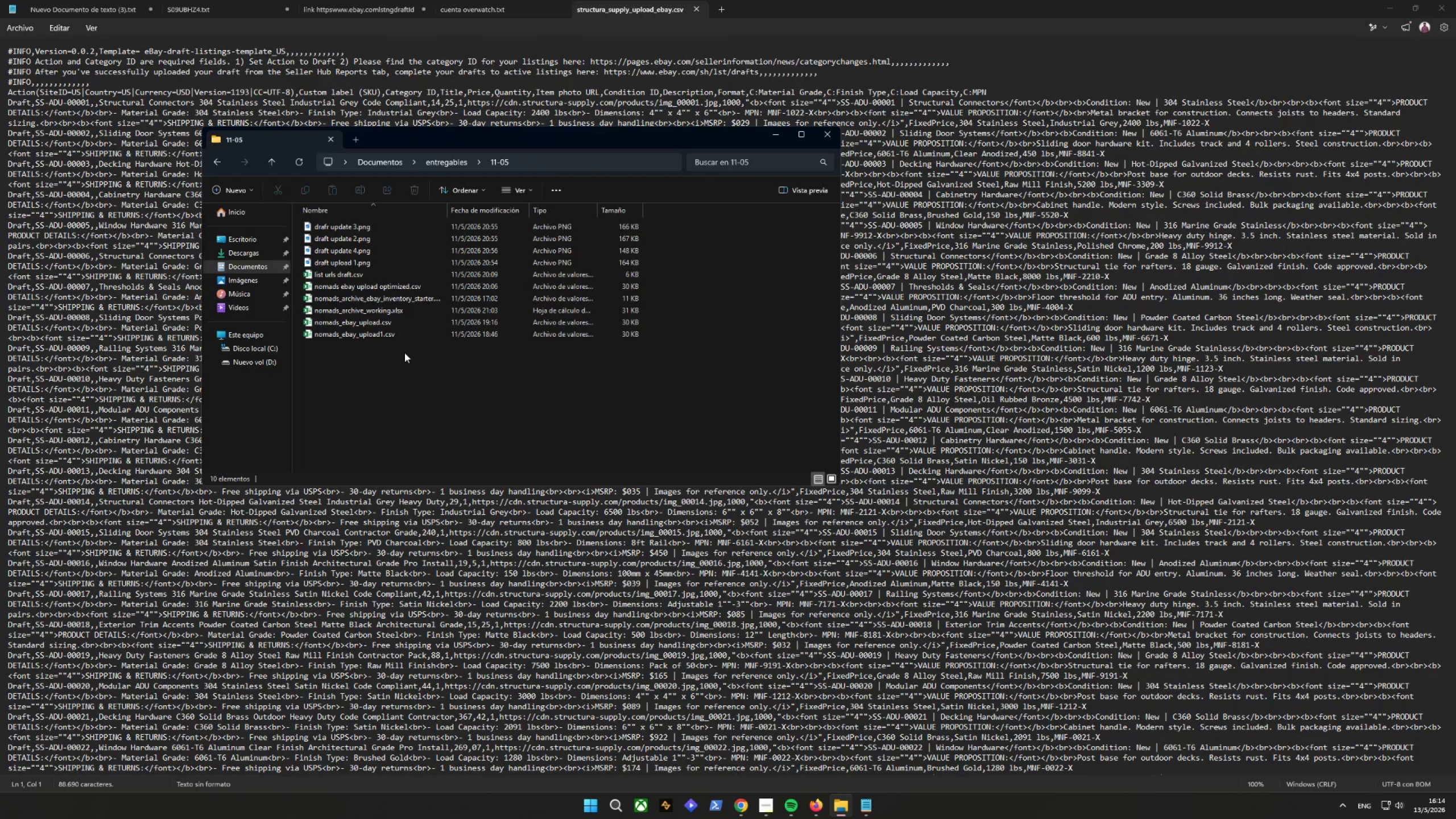 
wait(6.99)
 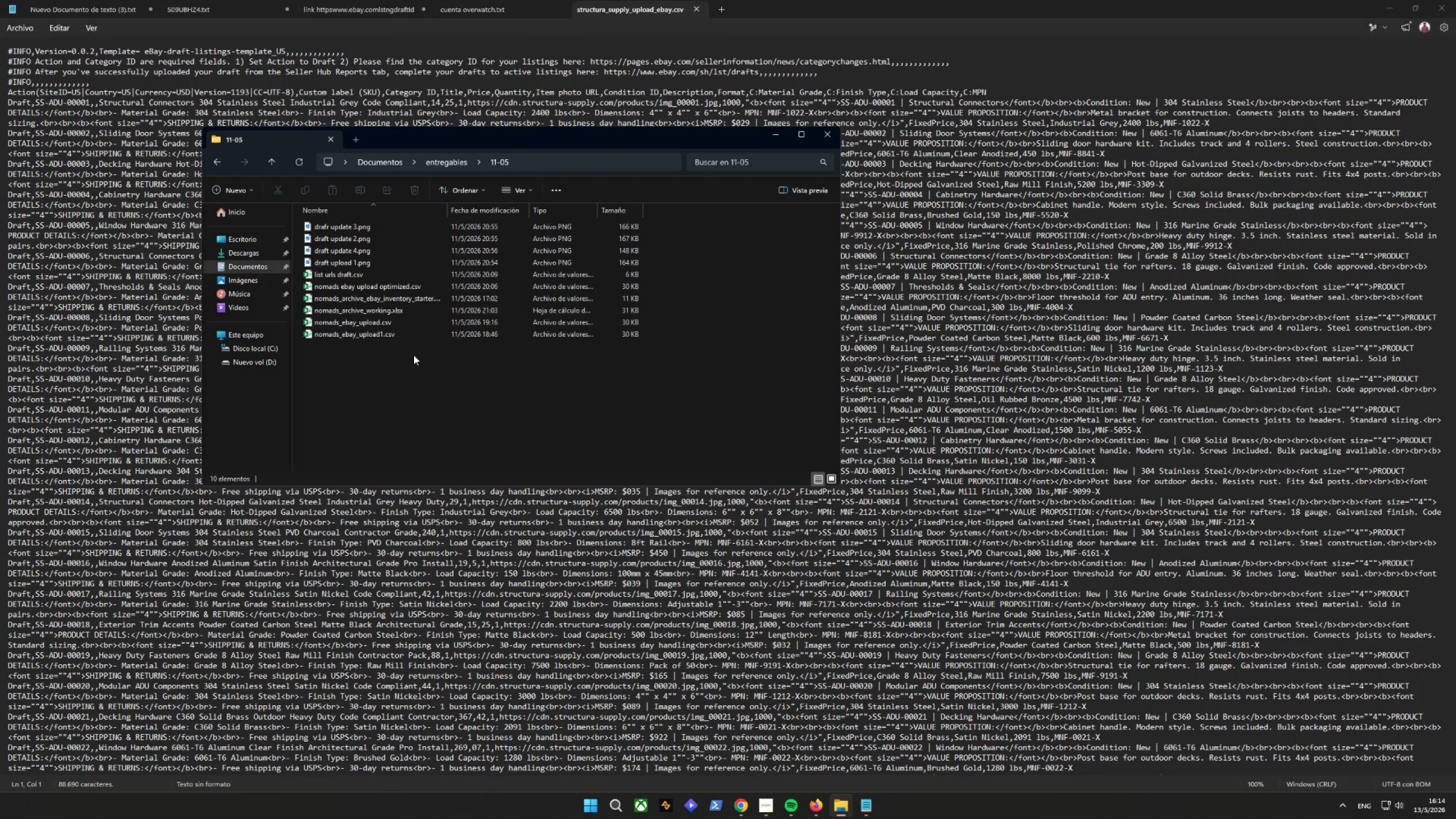 
left_click([369, 334])
 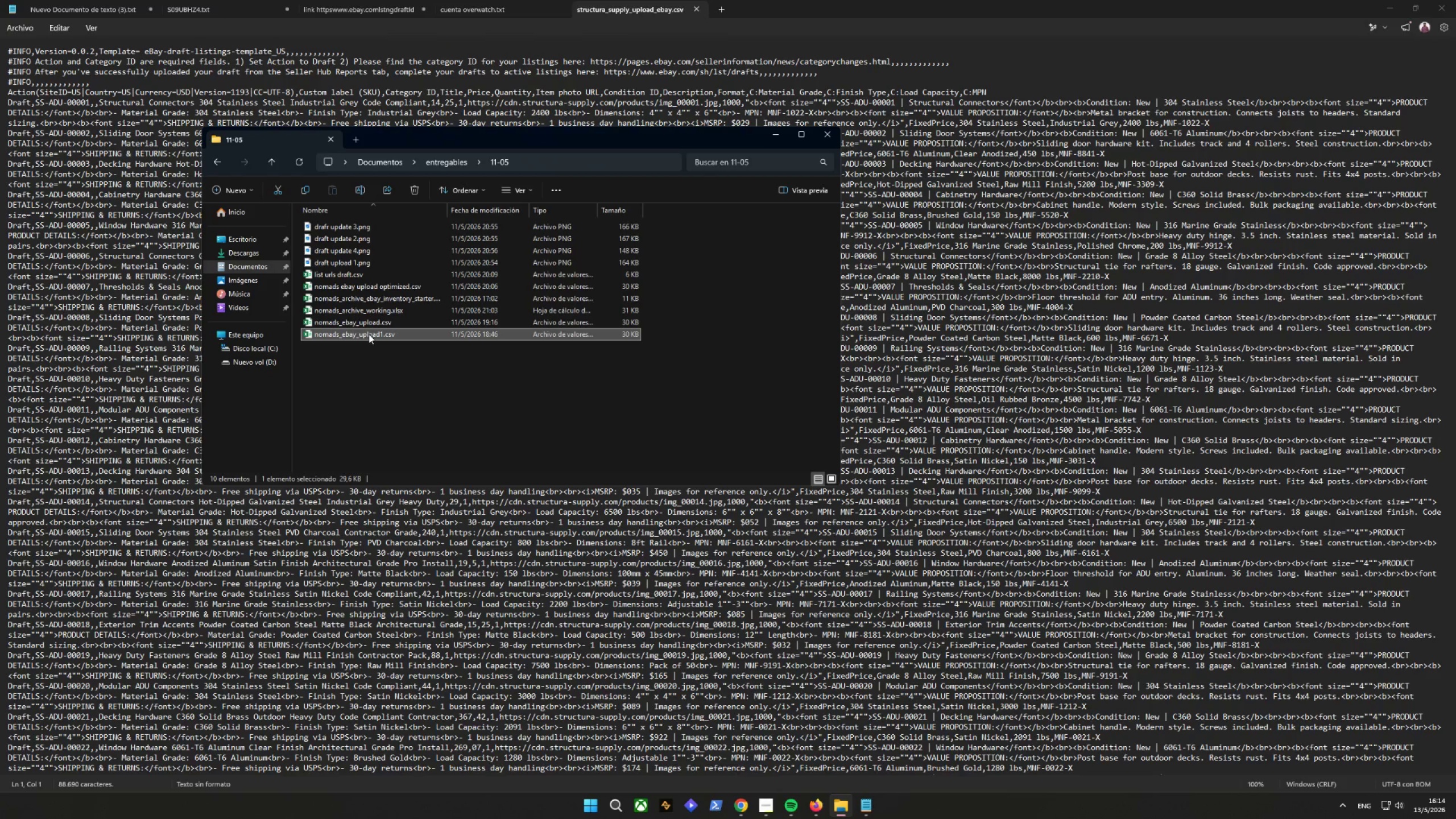 
right_click([369, 334])
 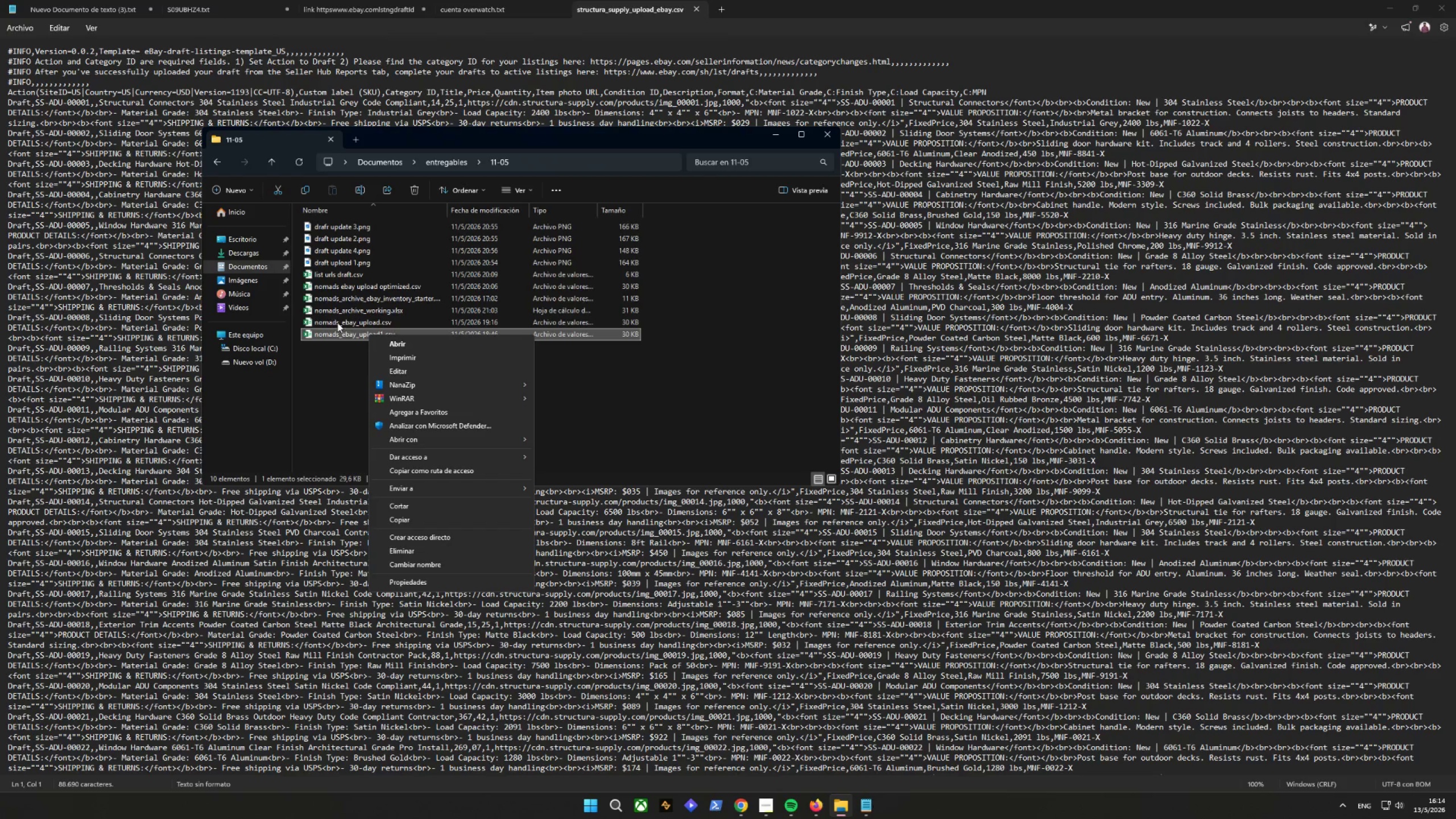 
left_click([340, 316])
 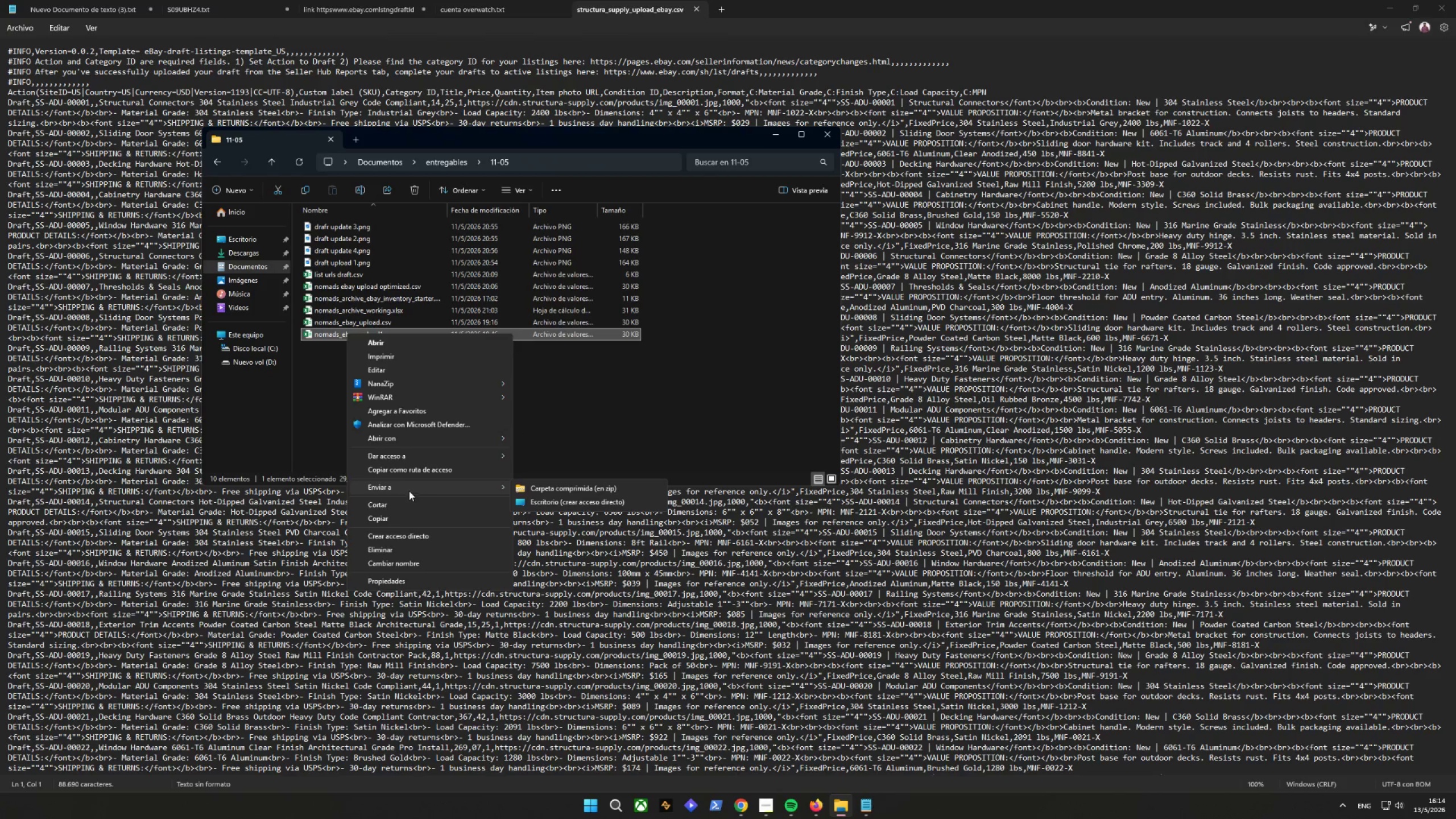 
left_click([328, 359])
 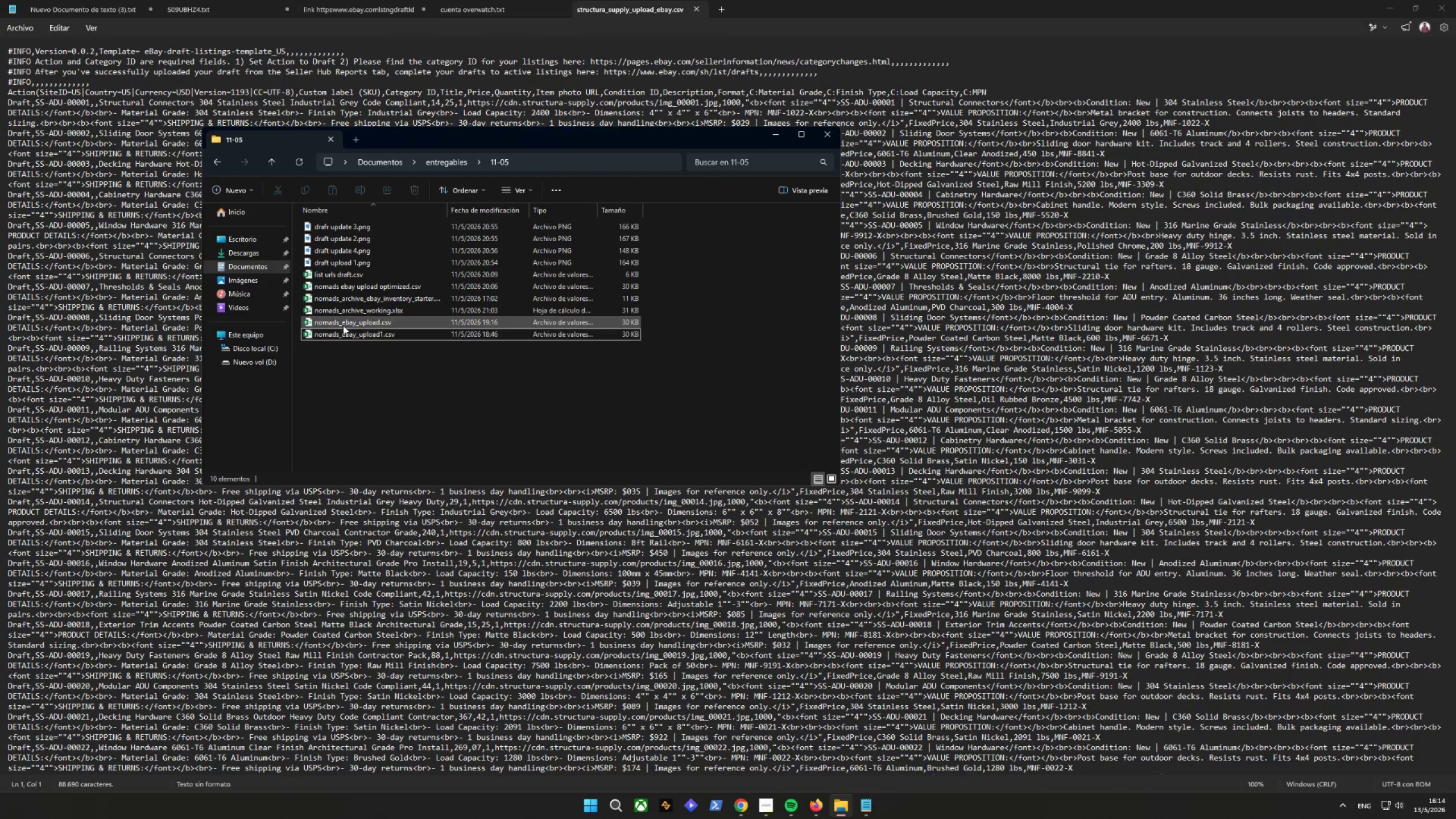 
right_click([344, 324])
 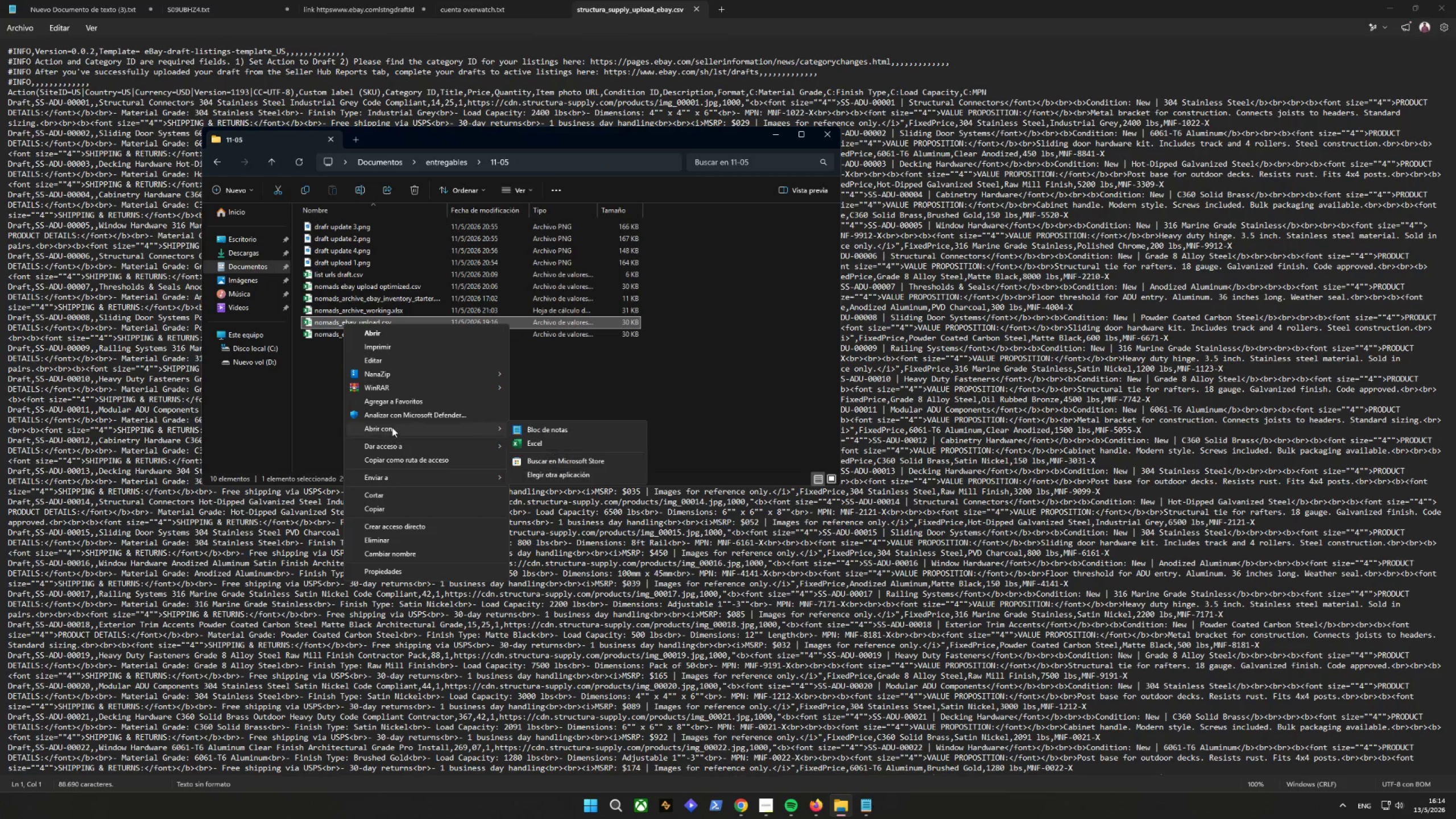 
left_click([561, 432])
 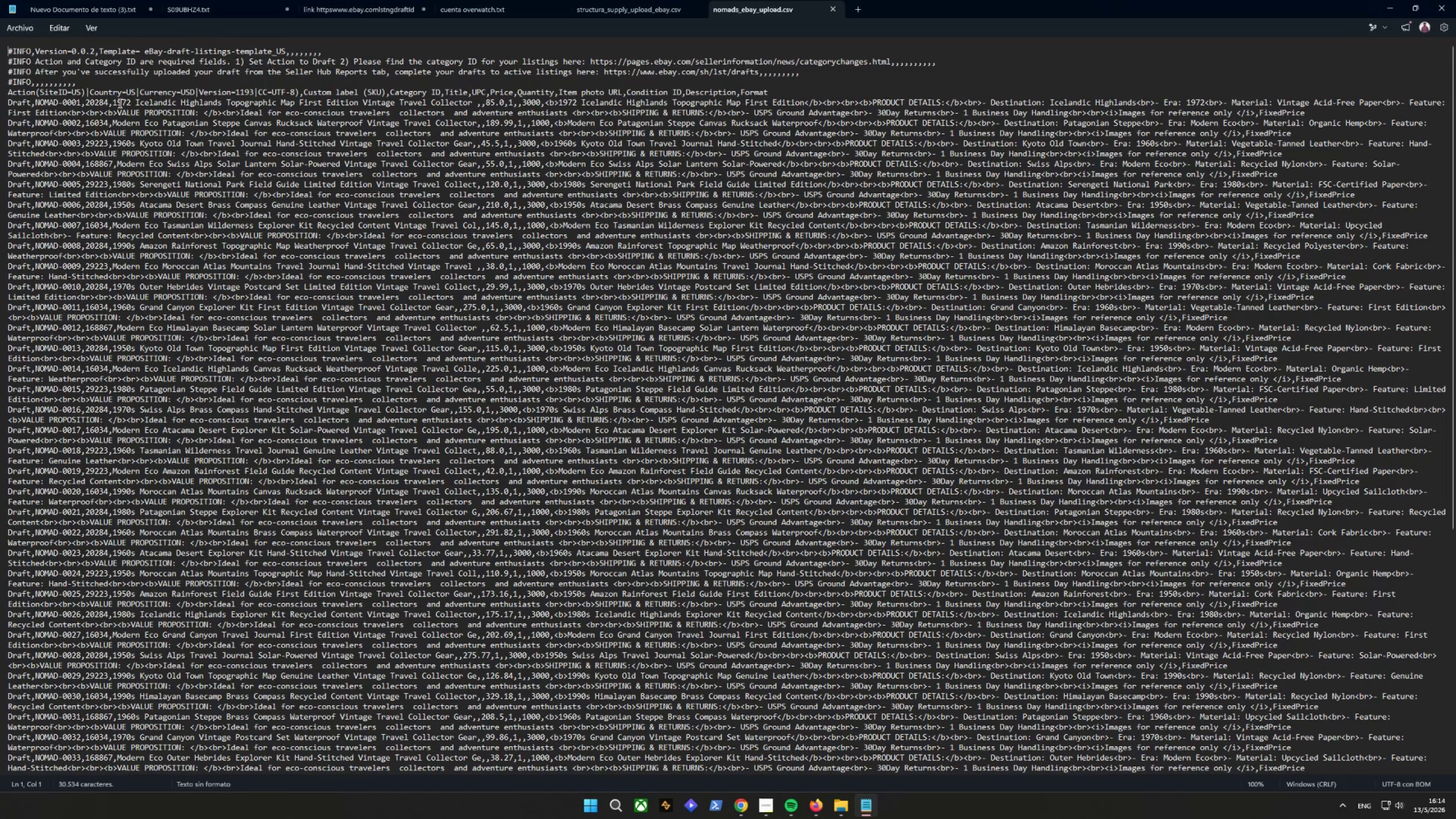 
left_click_drag(start_coordinate=[92, 84], to_coordinate=[0, 35])
 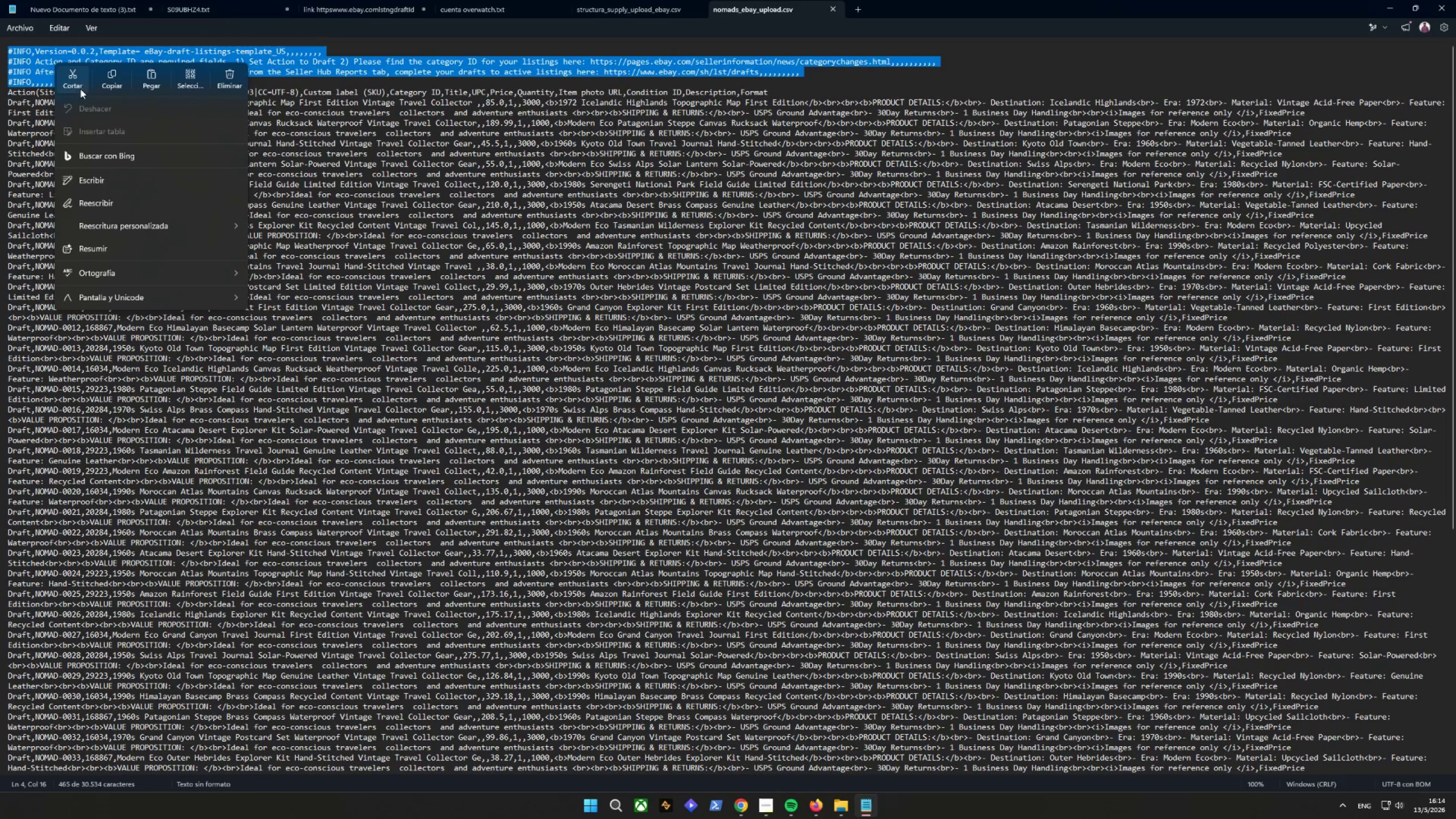 
left_click([107, 76])
 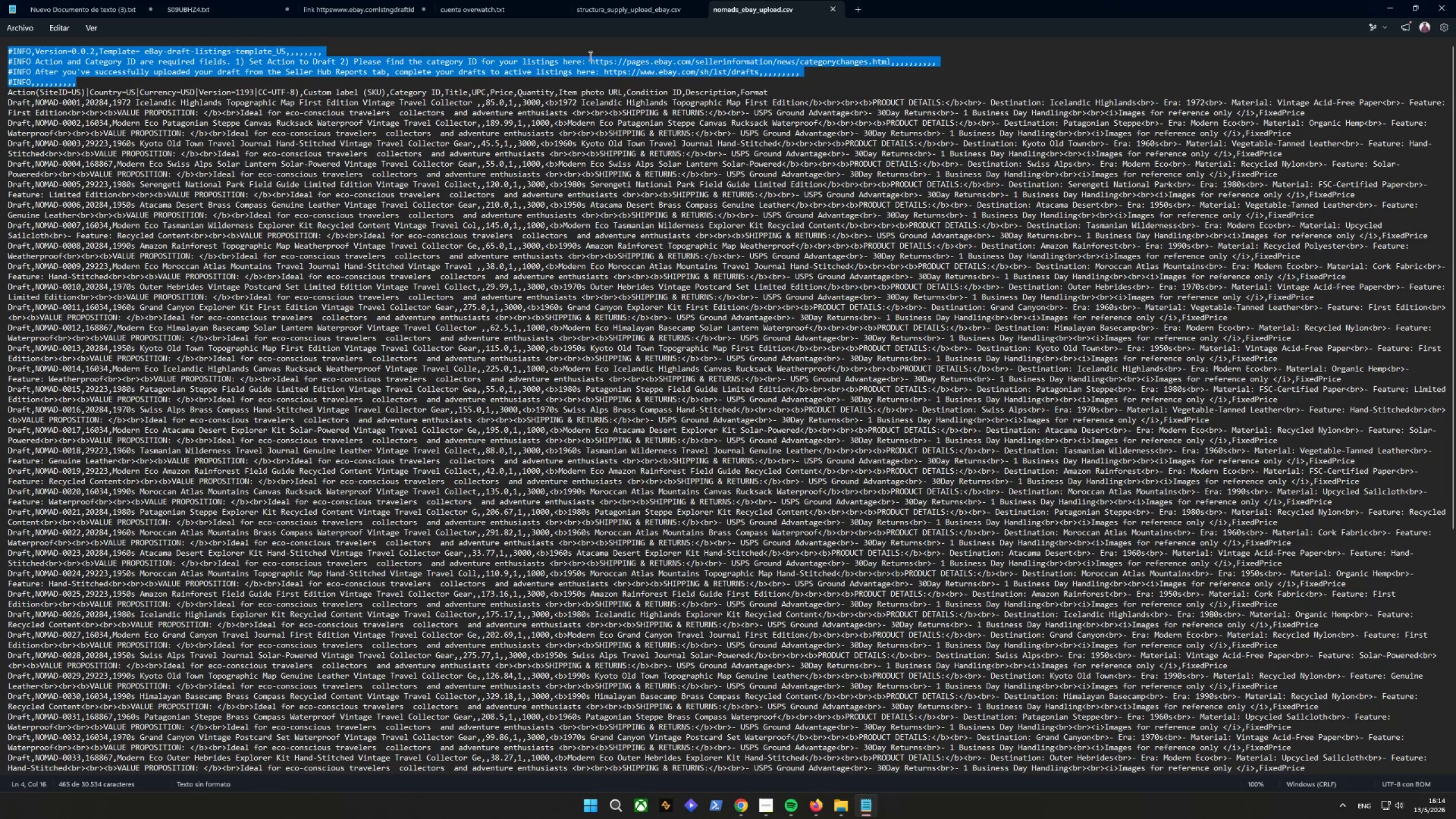 
left_click([604, 14])
 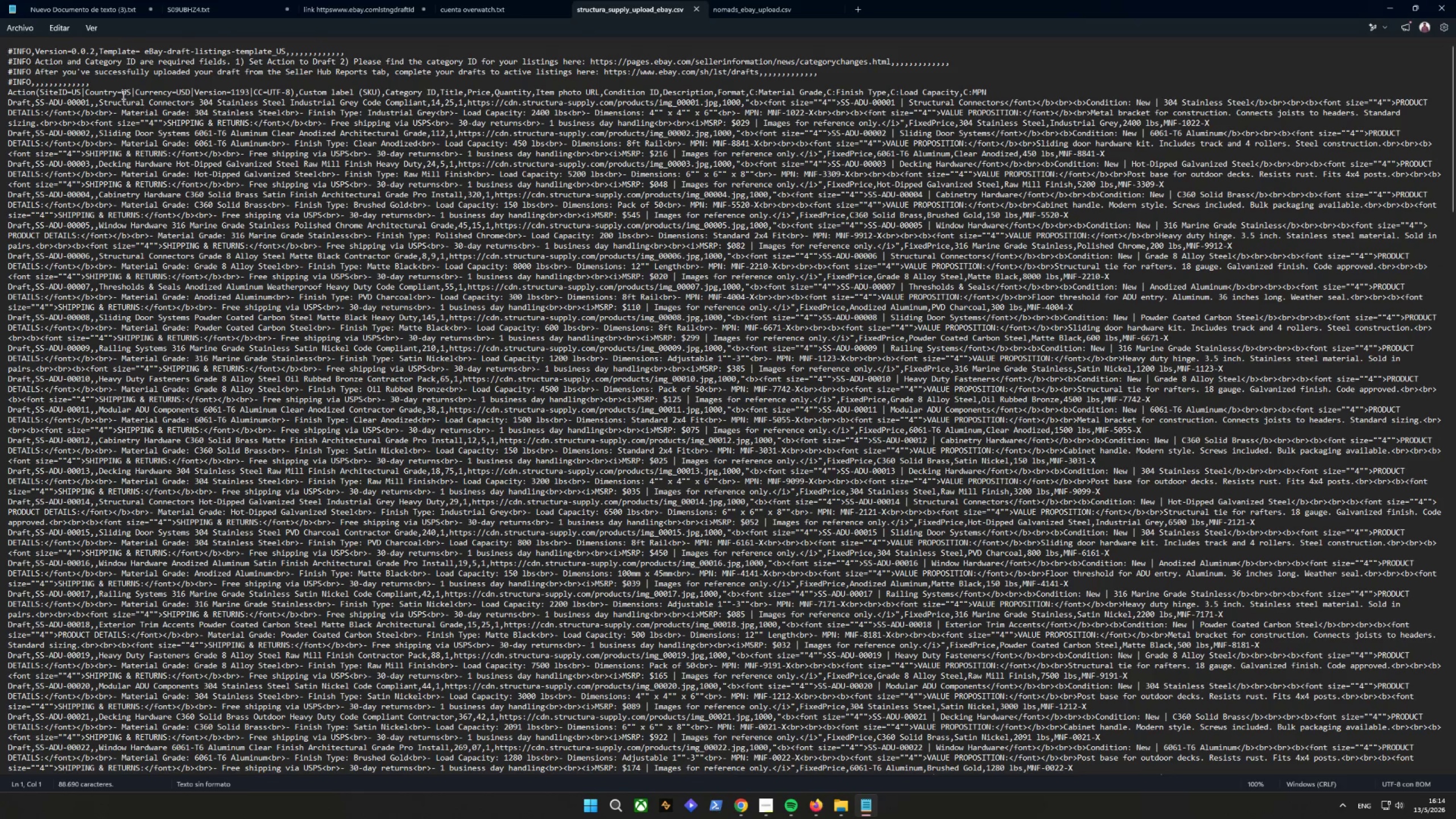 
left_click_drag(start_coordinate=[113, 81], to_coordinate=[0, 41])
 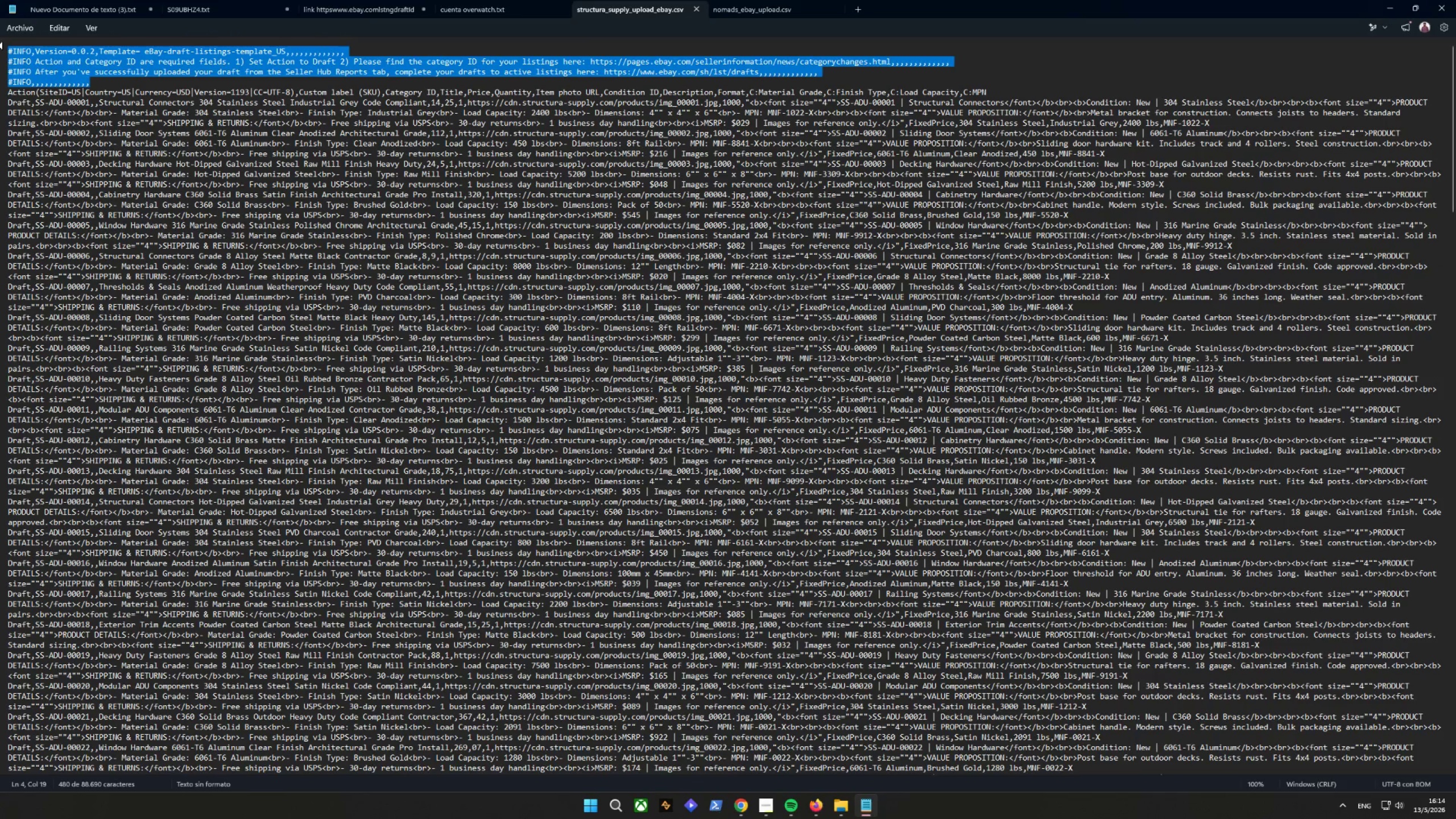 
key(Control+V)
 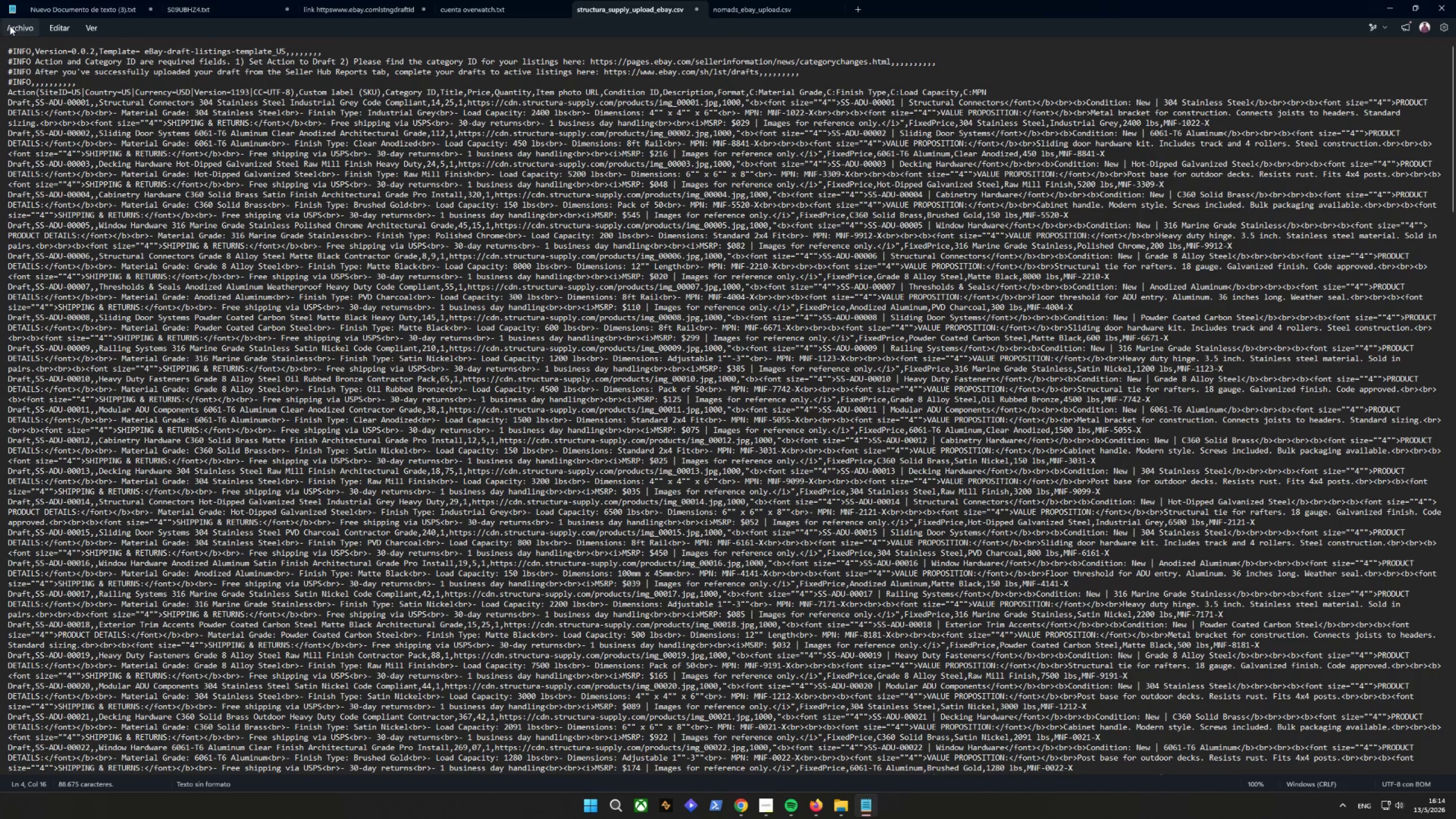 
wait(6.59)
 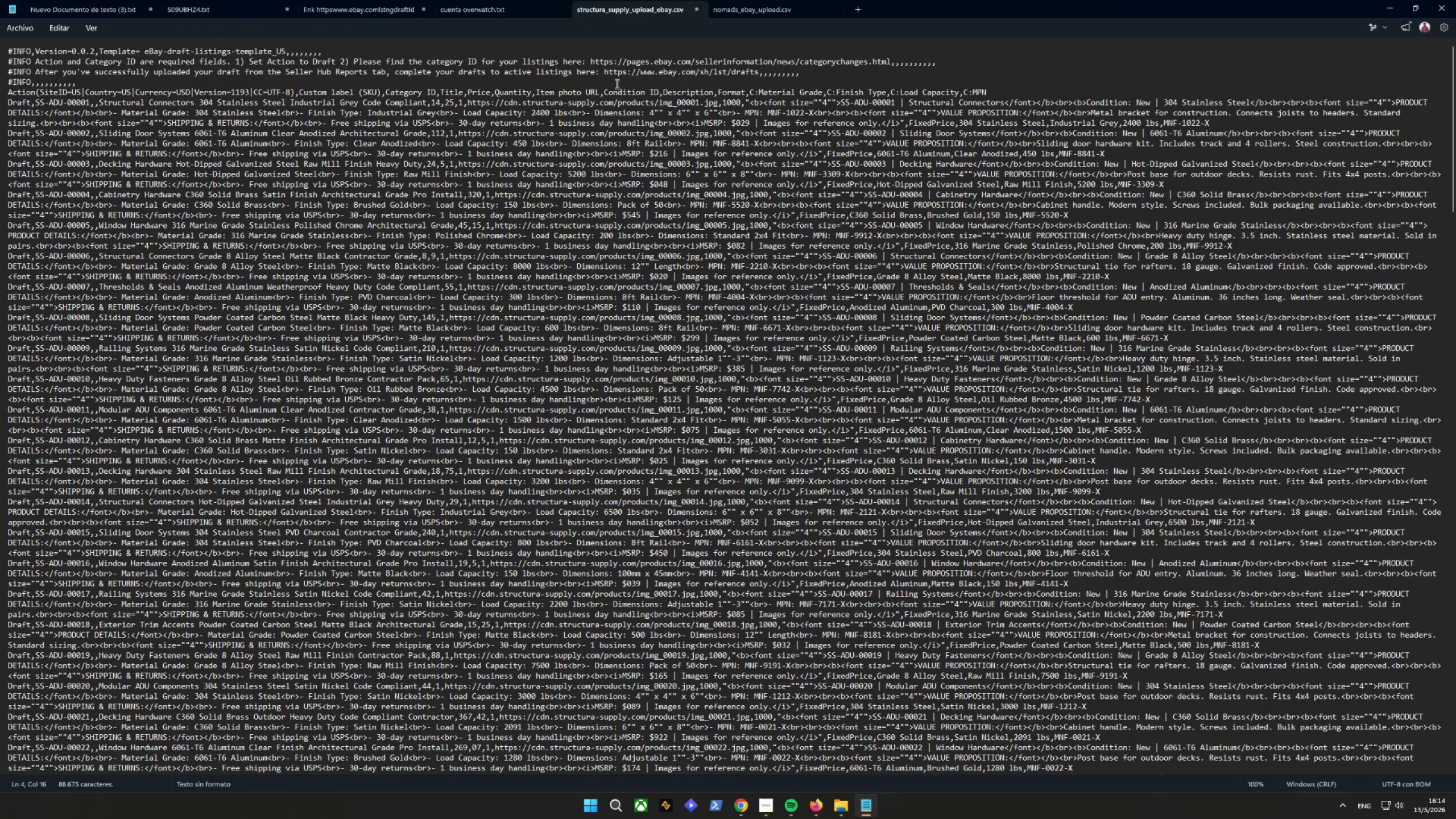 
left_click([41, 142])
 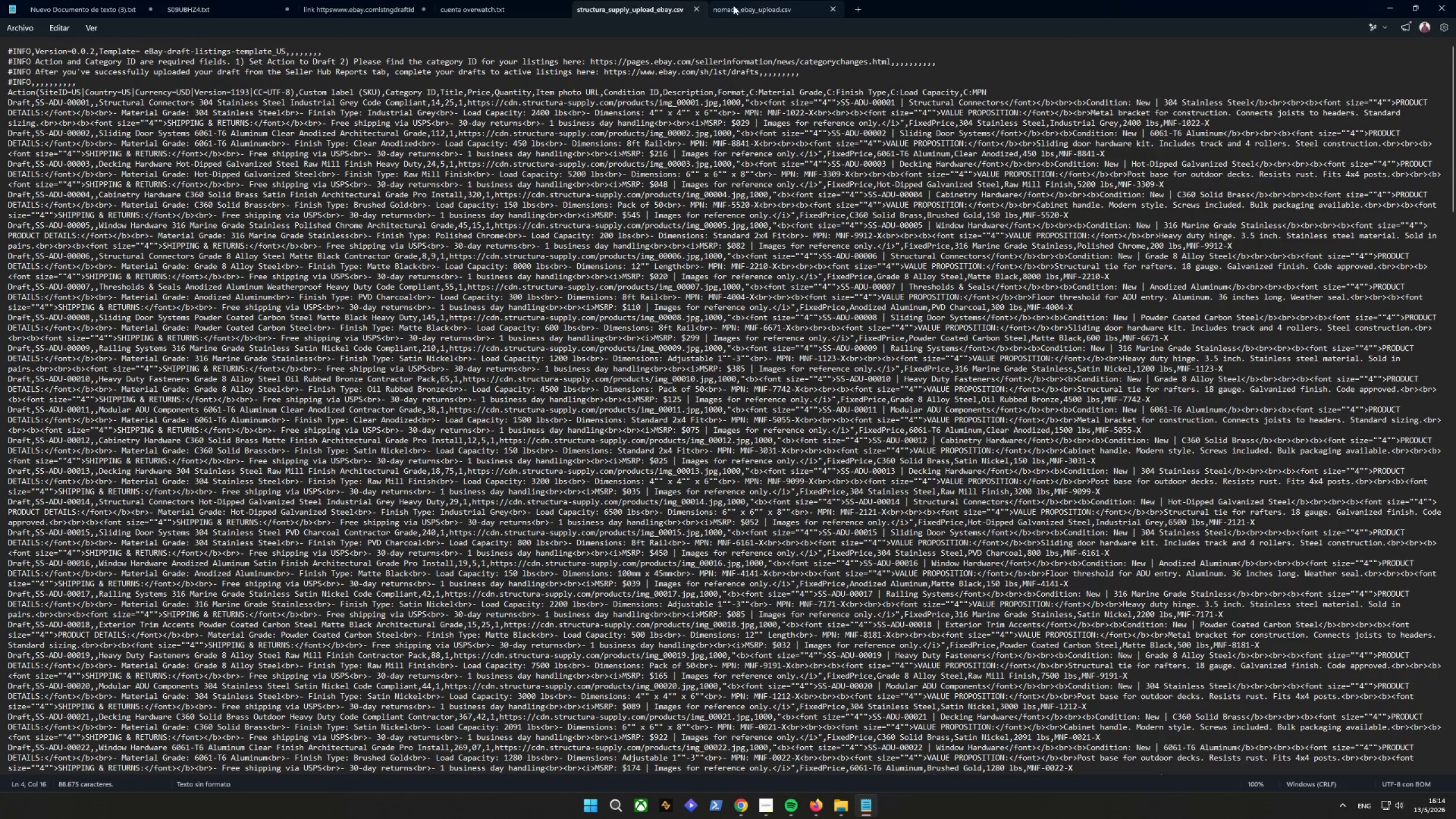 
left_click([693, 6])
 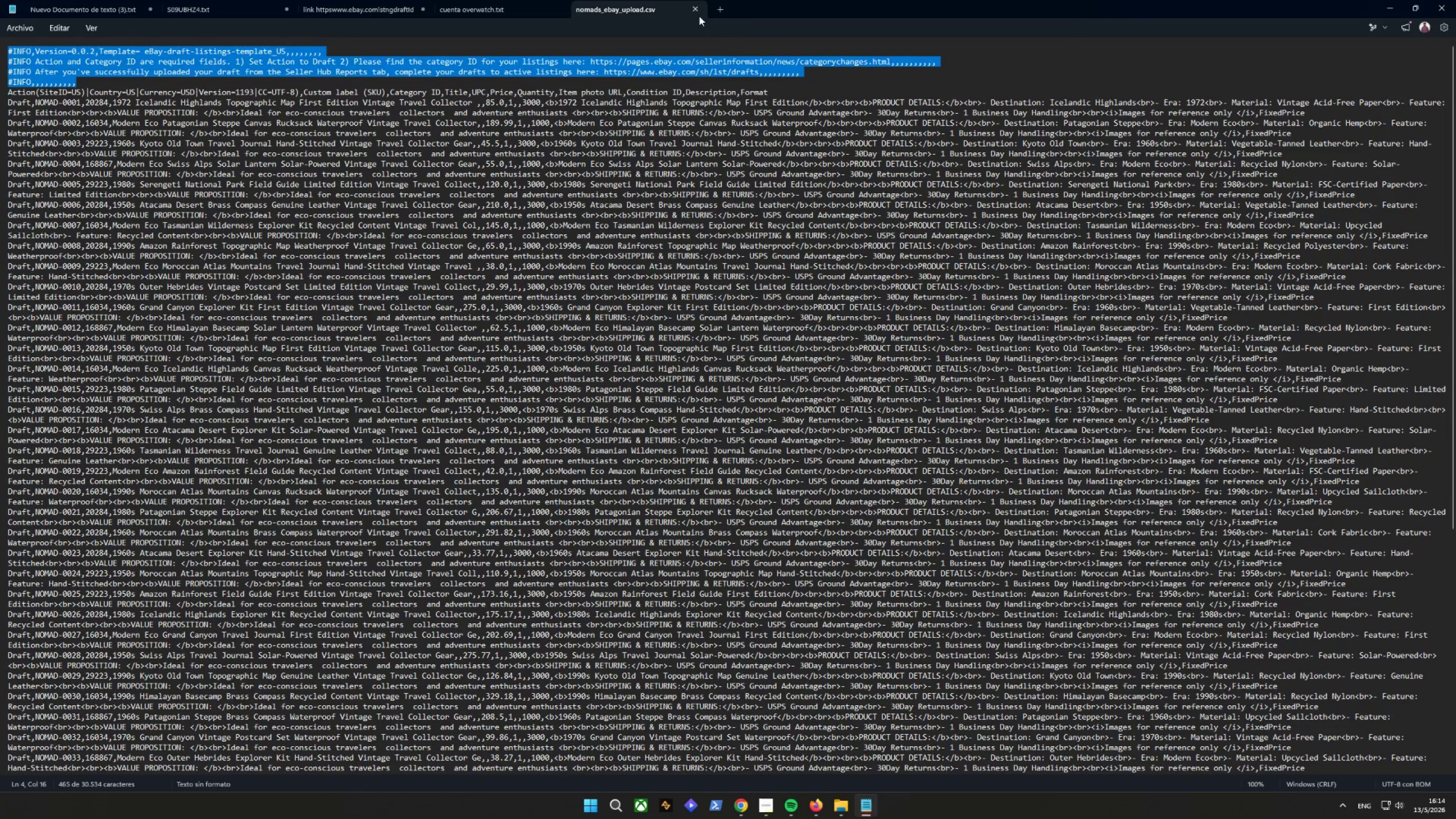 
left_click([693, 9])
 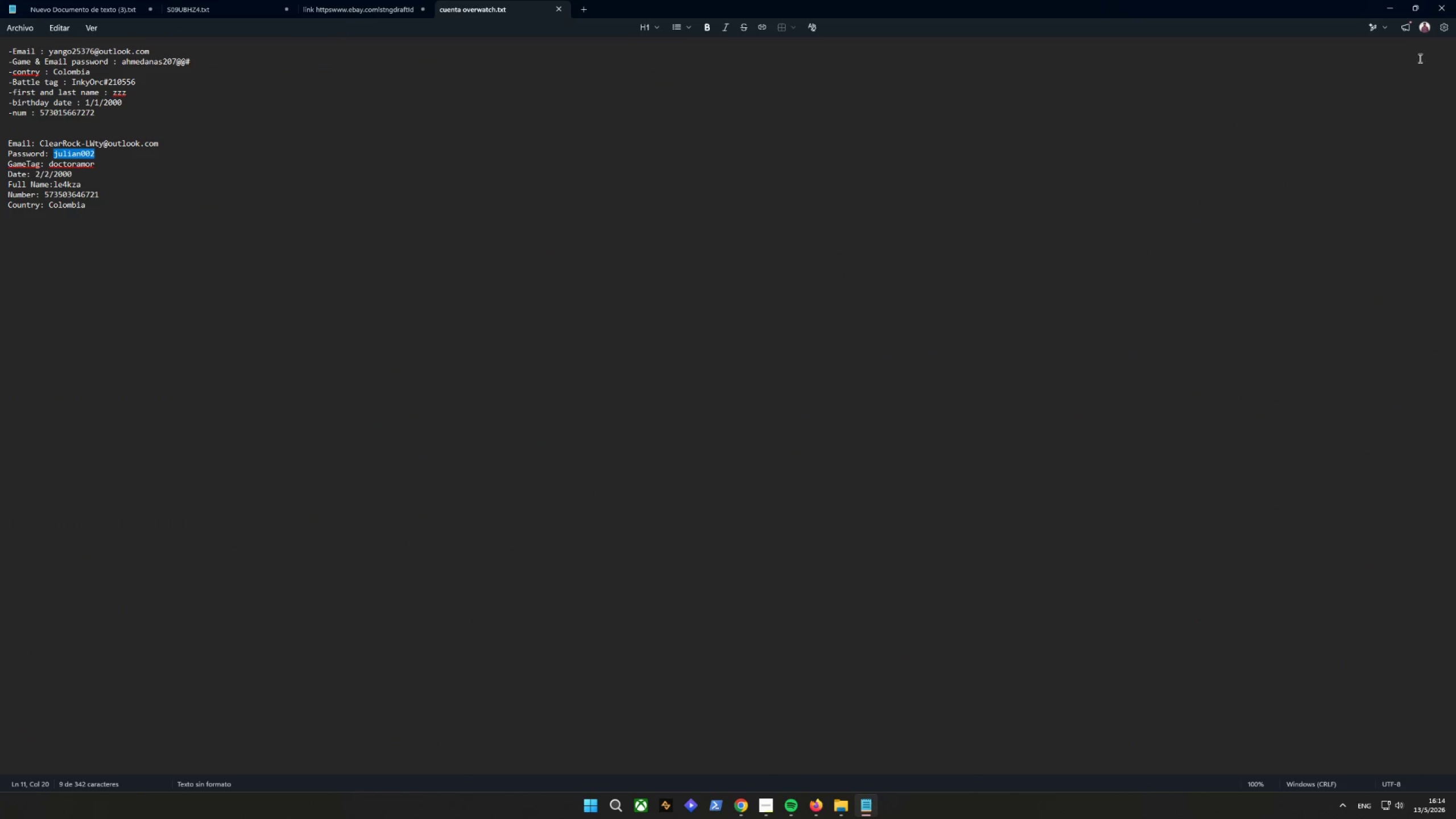 
left_click([1401, 7])
 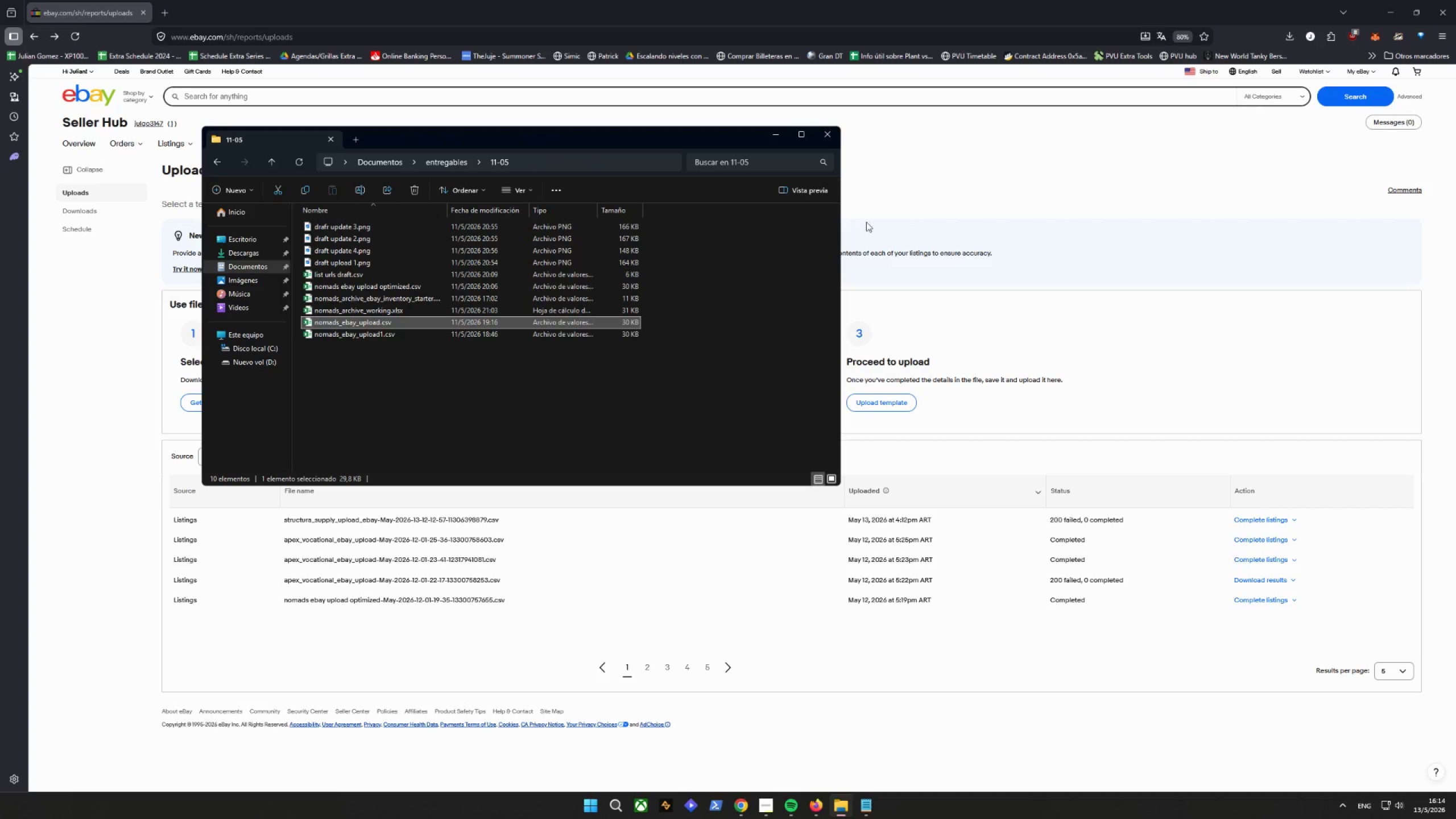 
left_click([929, 168])
 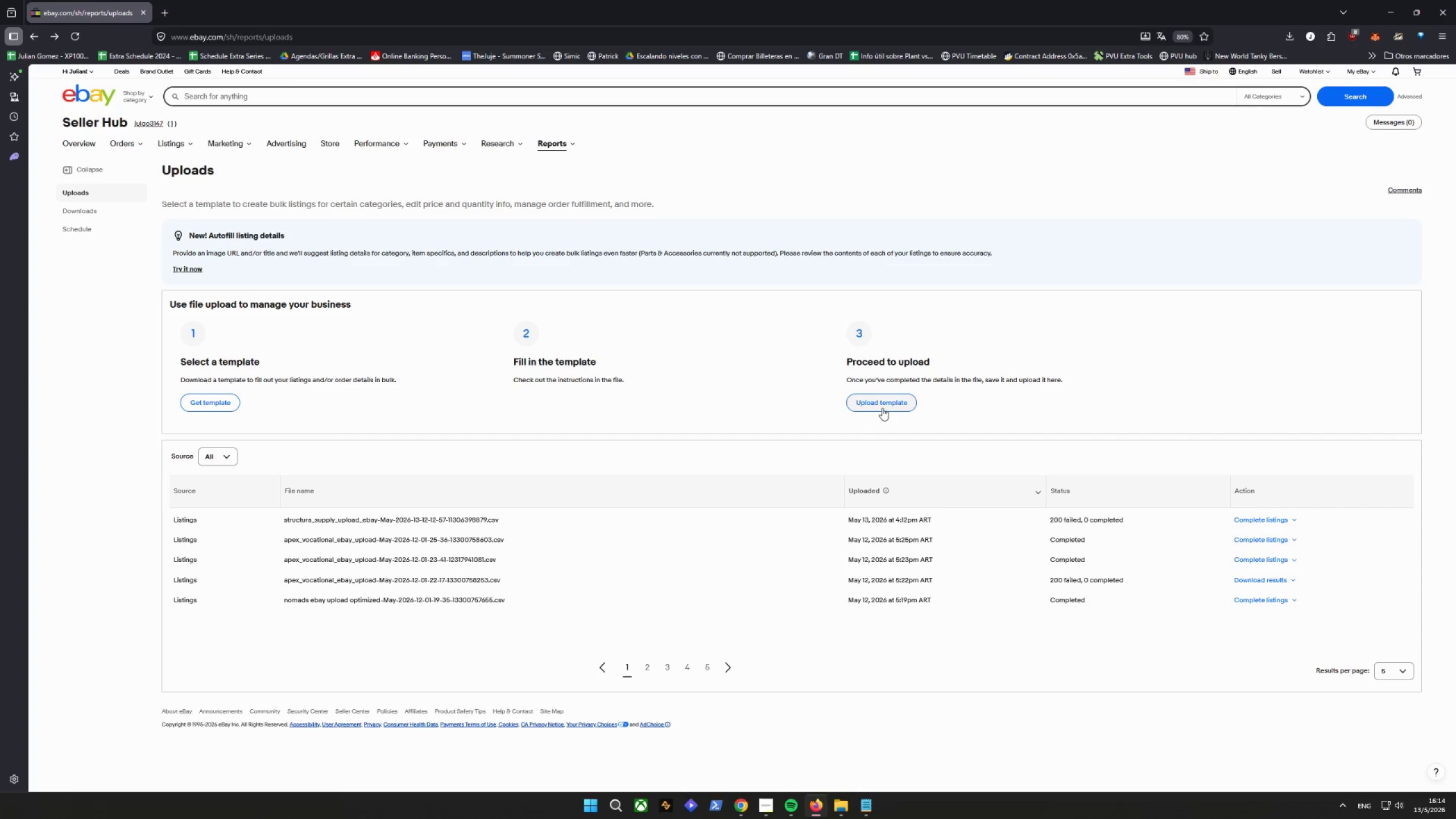 
left_click([886, 394])
 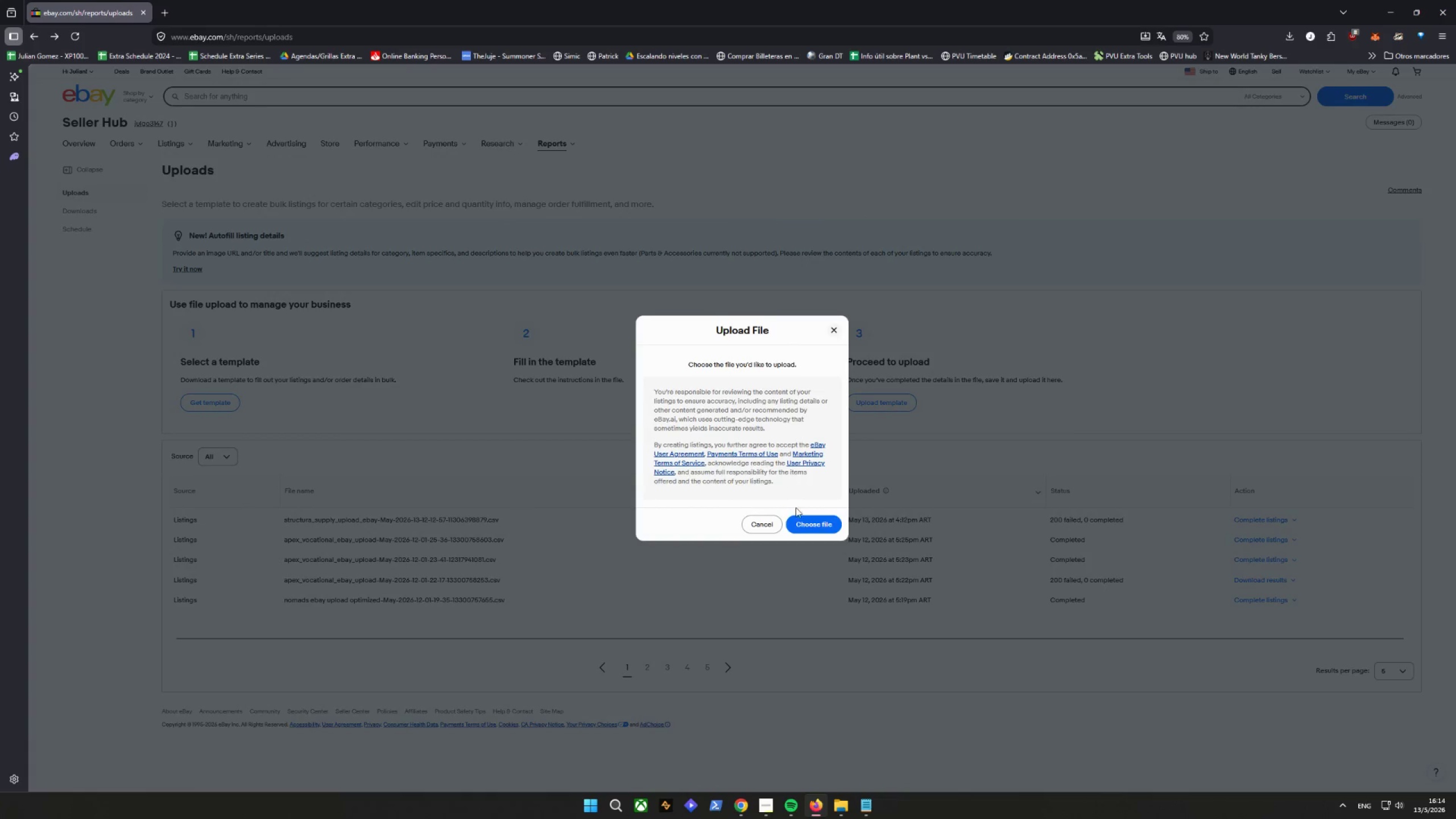 
left_click_drag(start_coordinate=[804, 523], to_coordinate=[801, 524])
 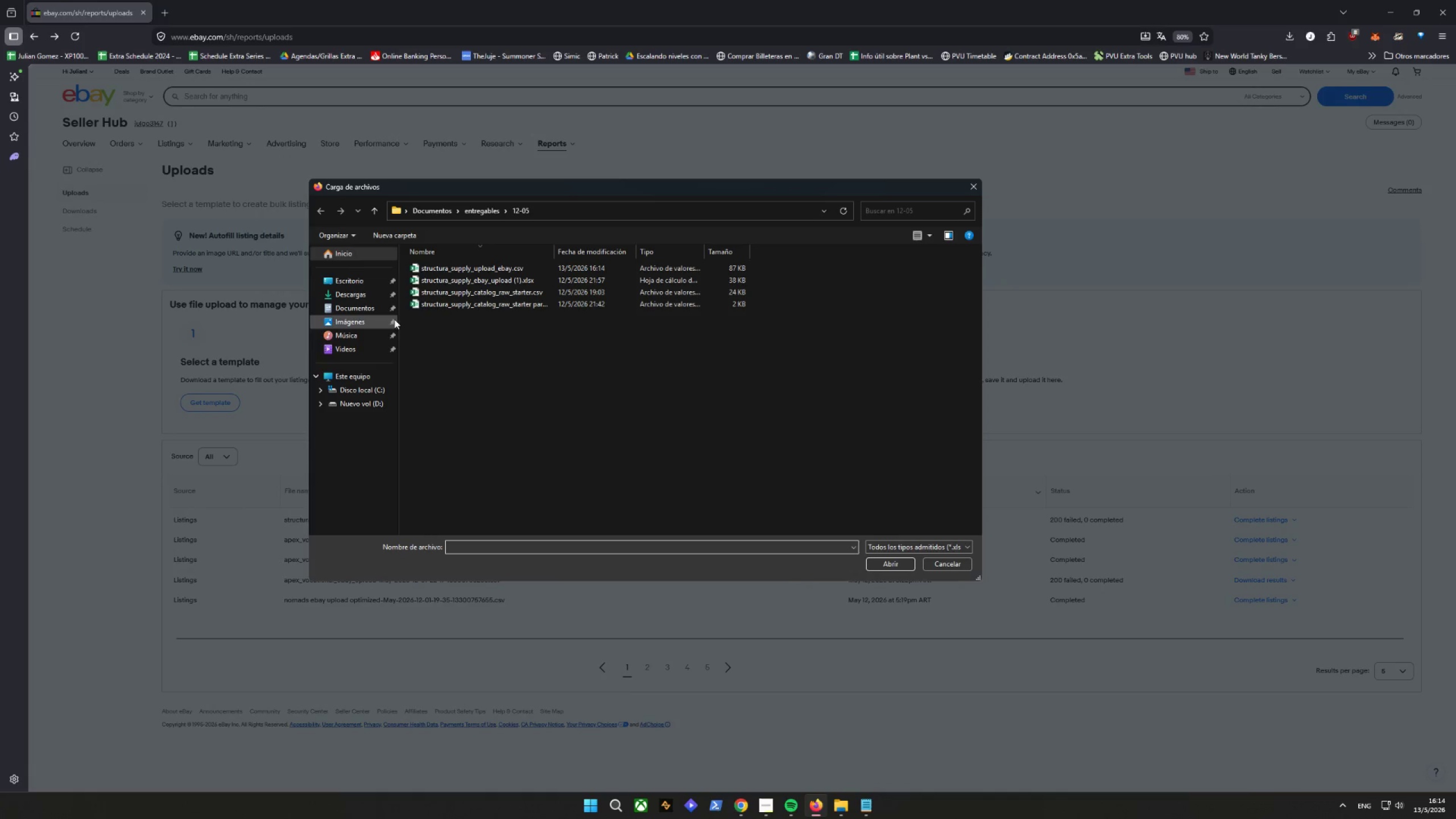 
left_click([489, 361])
 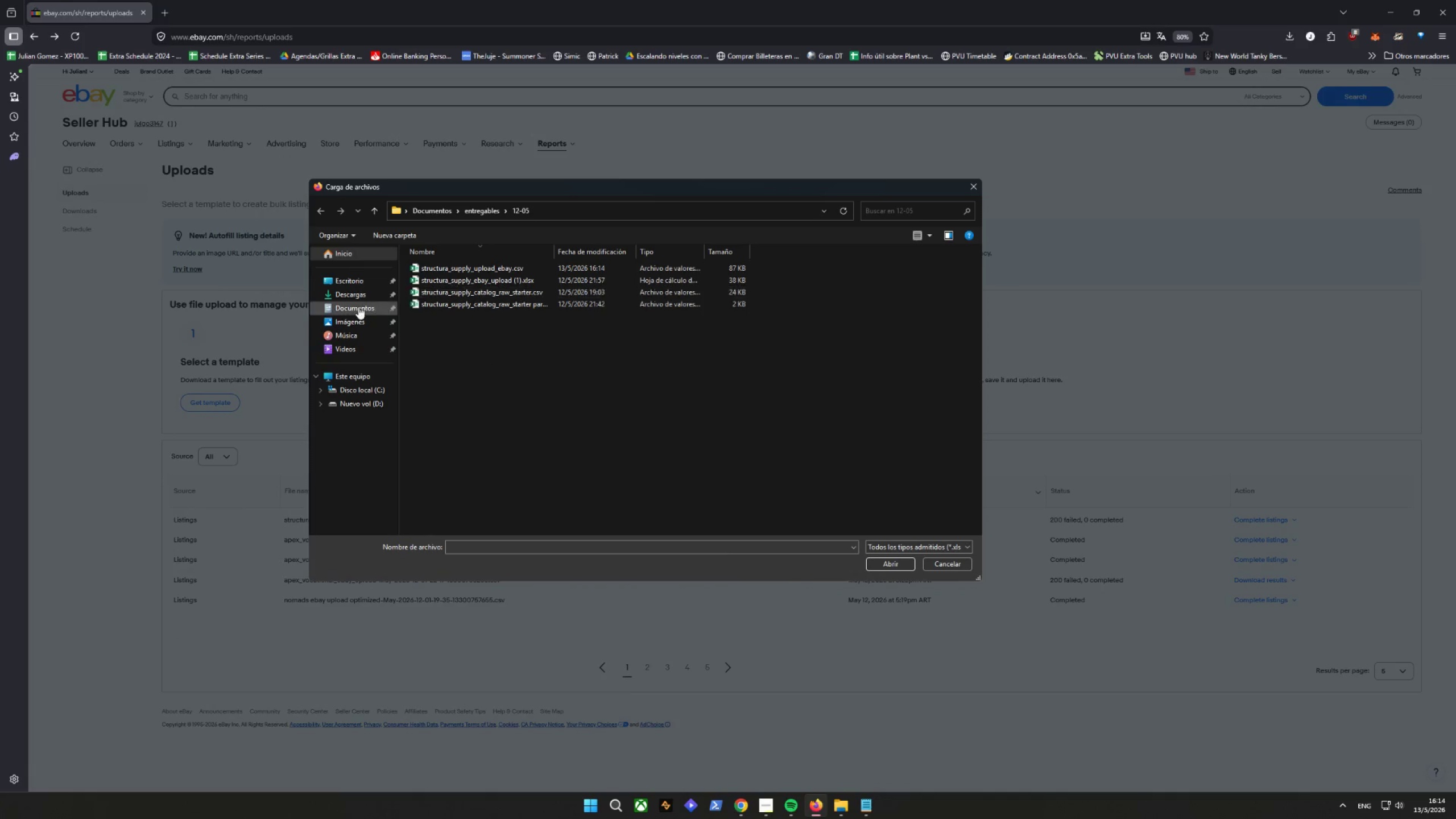 
left_click([355, 307])
 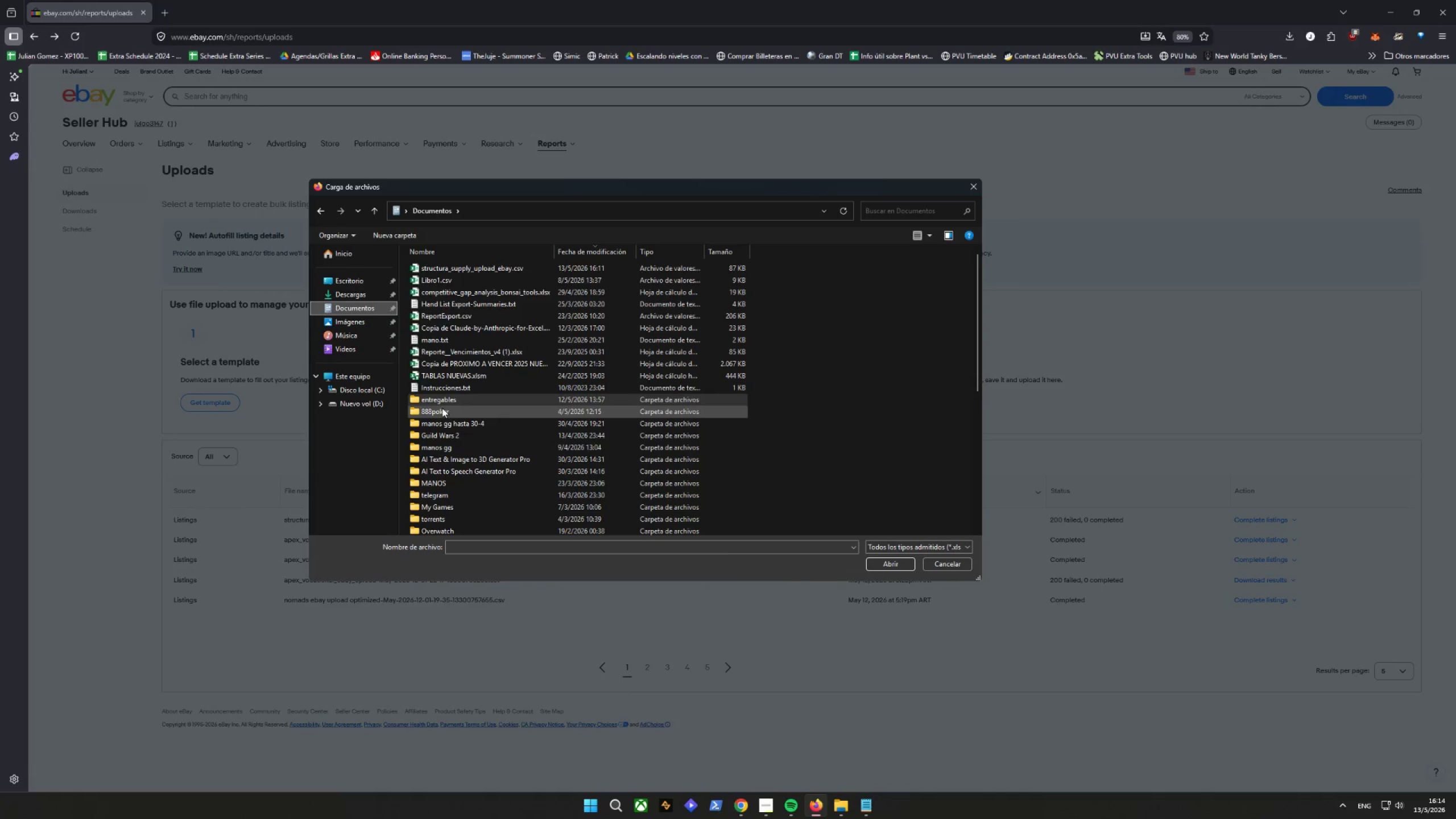 
double_click([440, 402])
 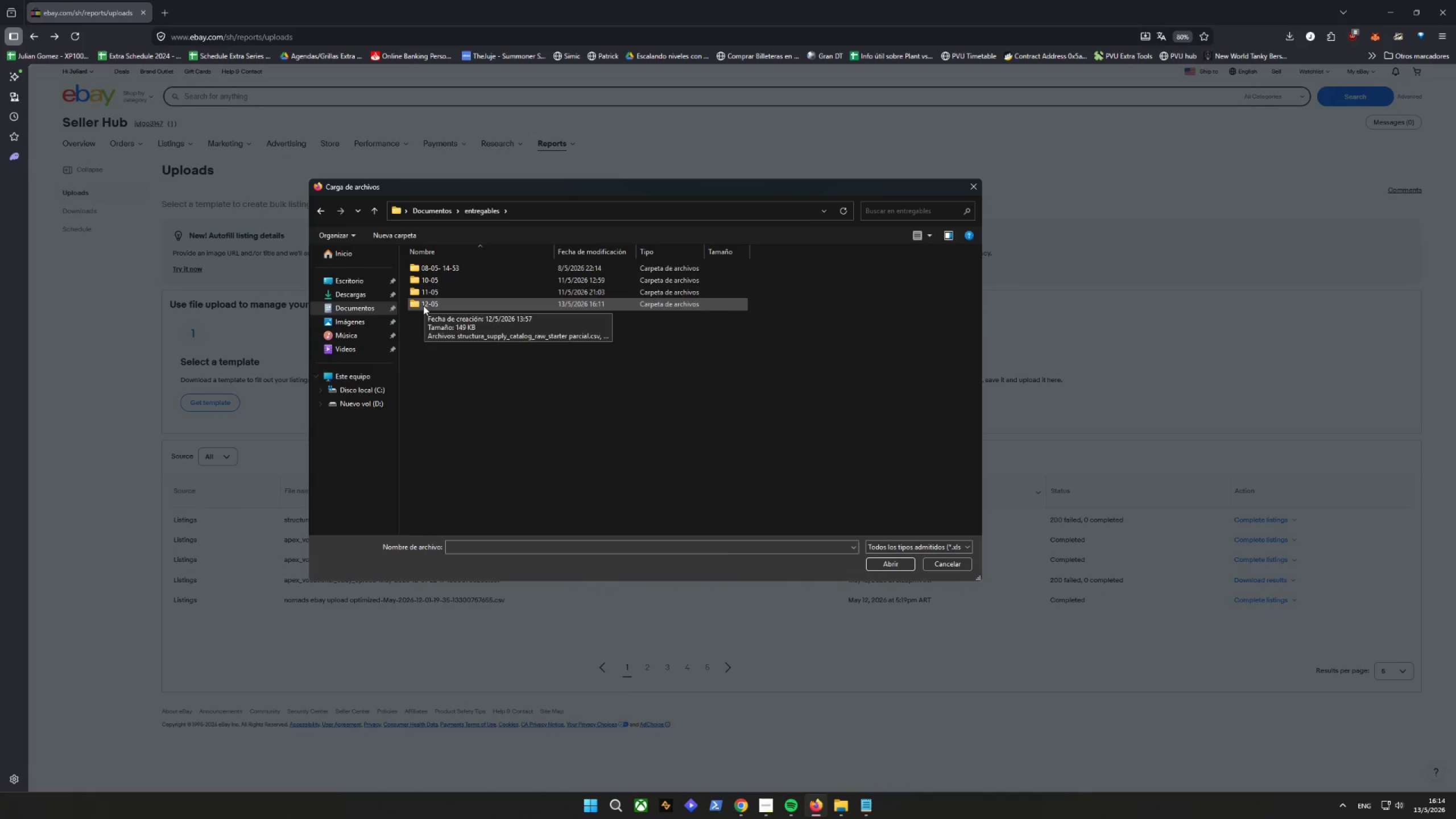 
double_click([423, 306])
 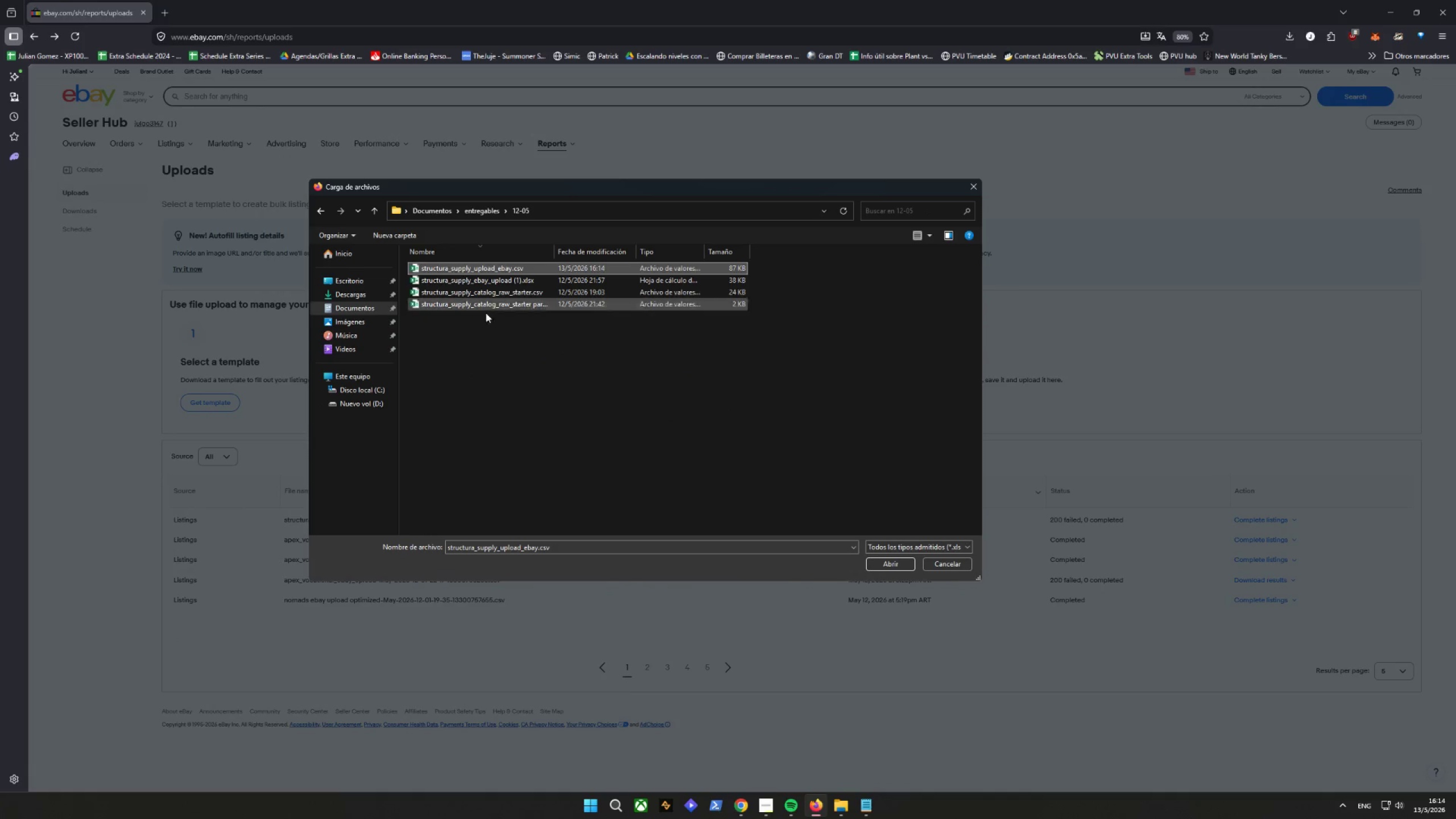 
wait(5.63)
 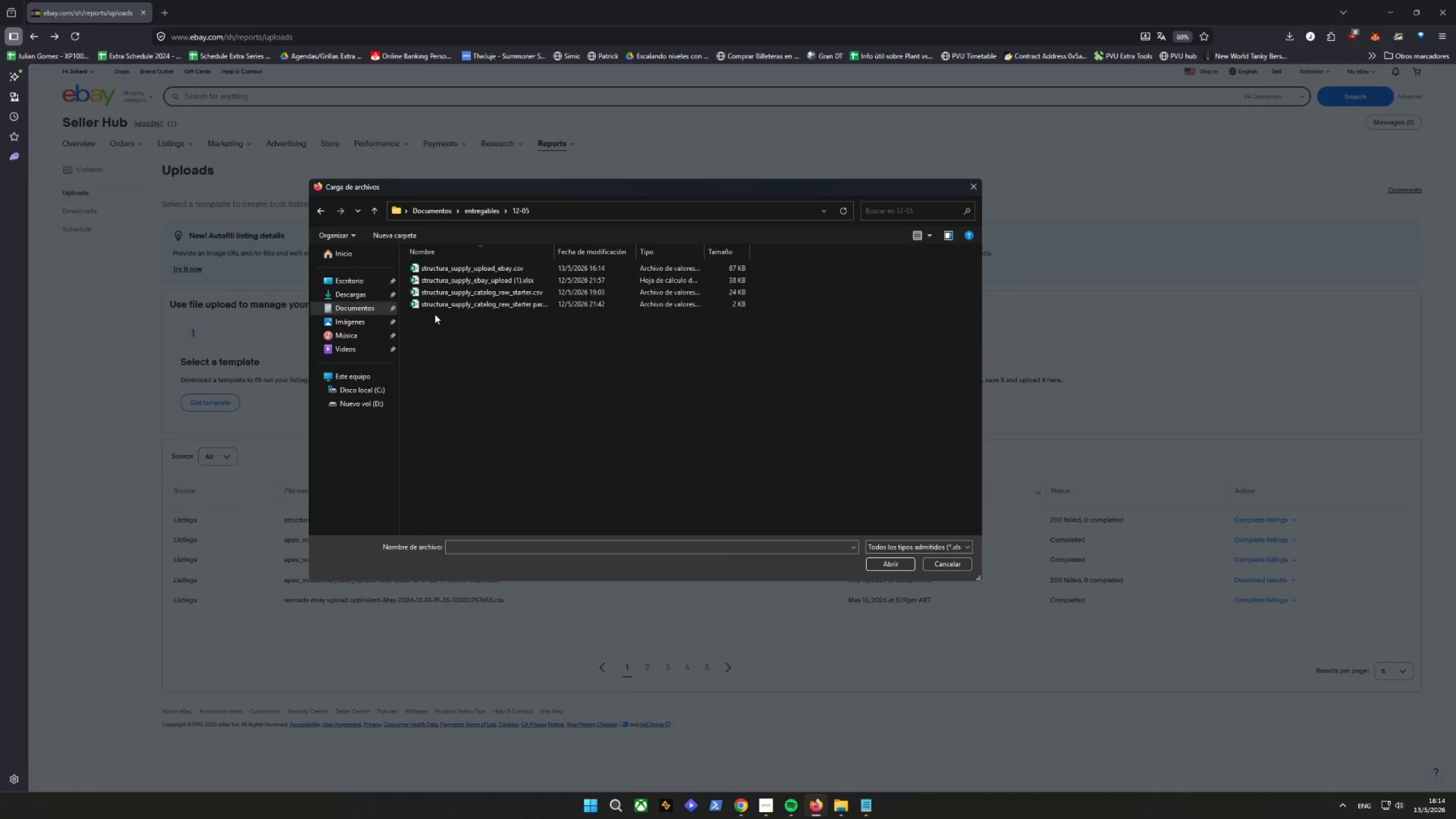 
left_click([880, 557])
 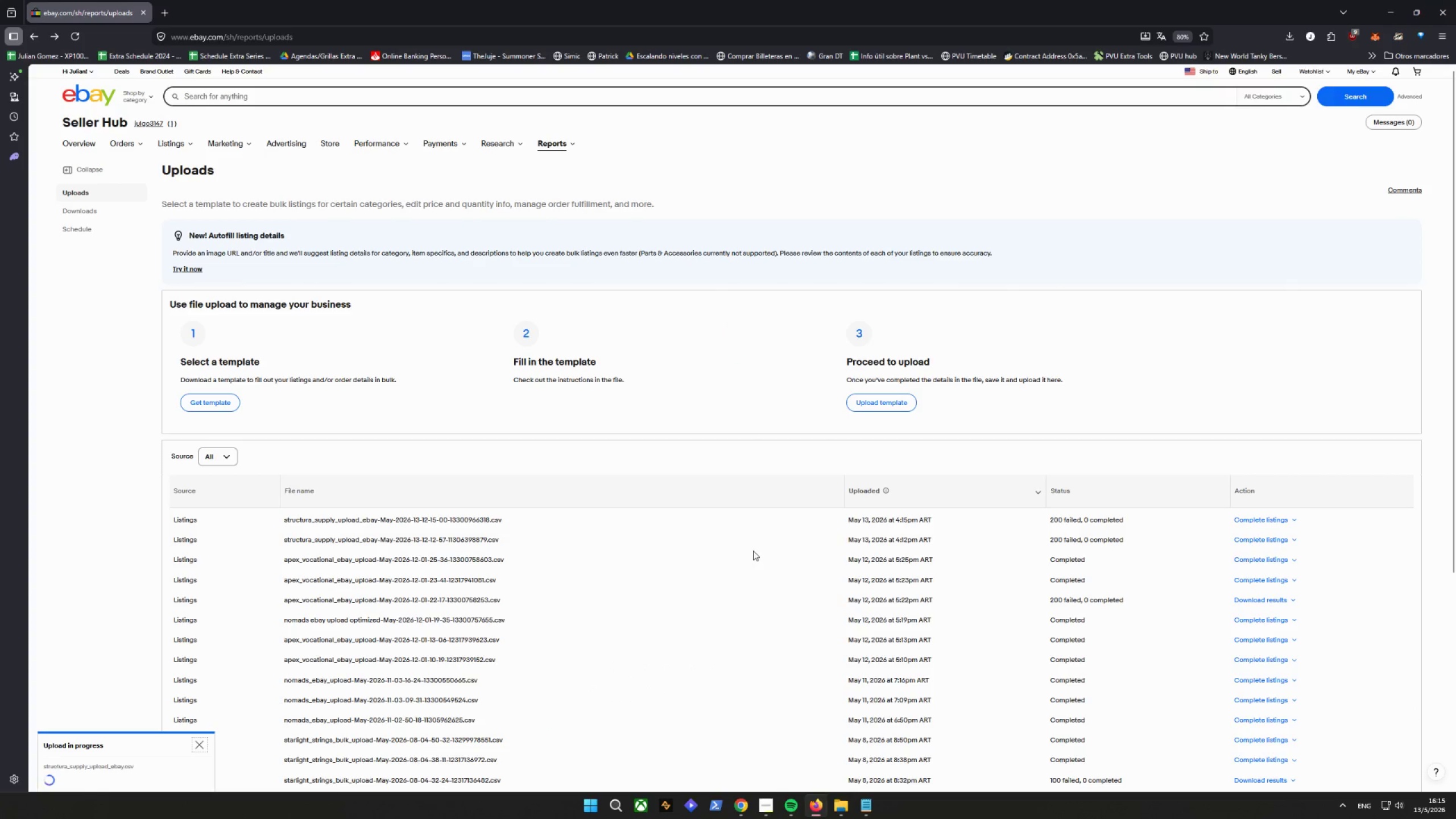 
wait(13.88)
 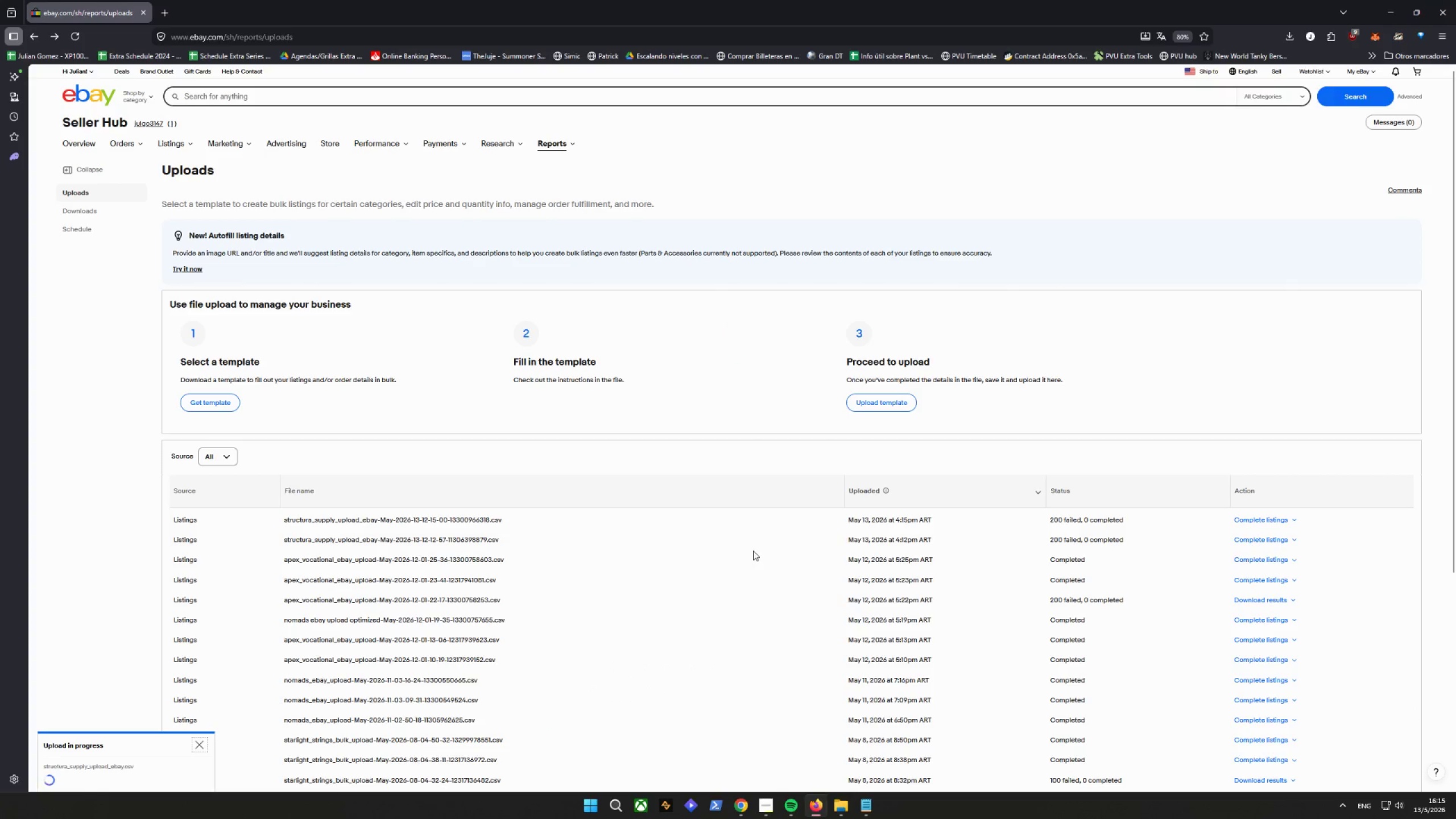 
left_click_drag(start_coordinate=[853, 22], to_coordinate=[478, 54])
 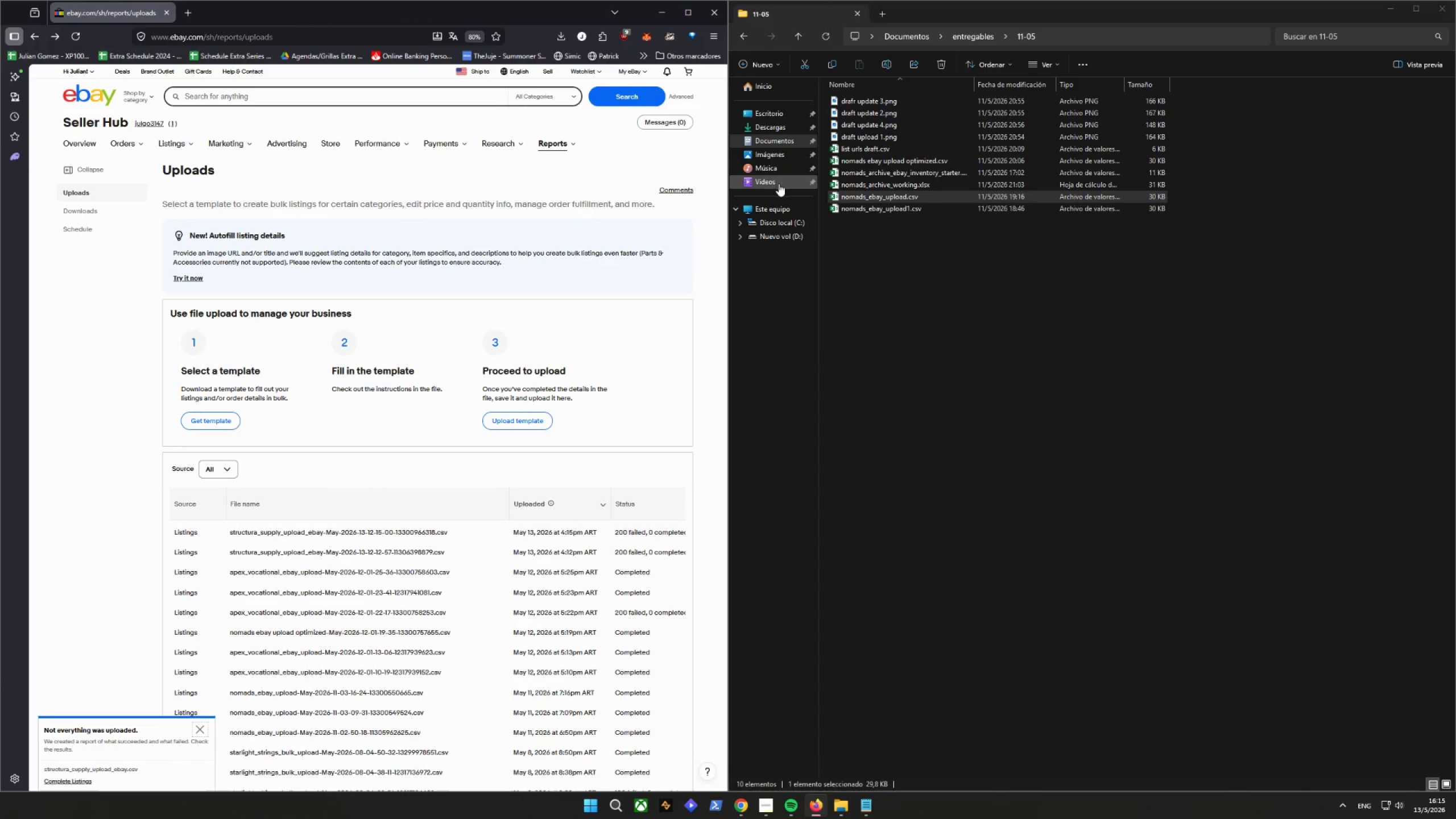 
wait(6.17)
 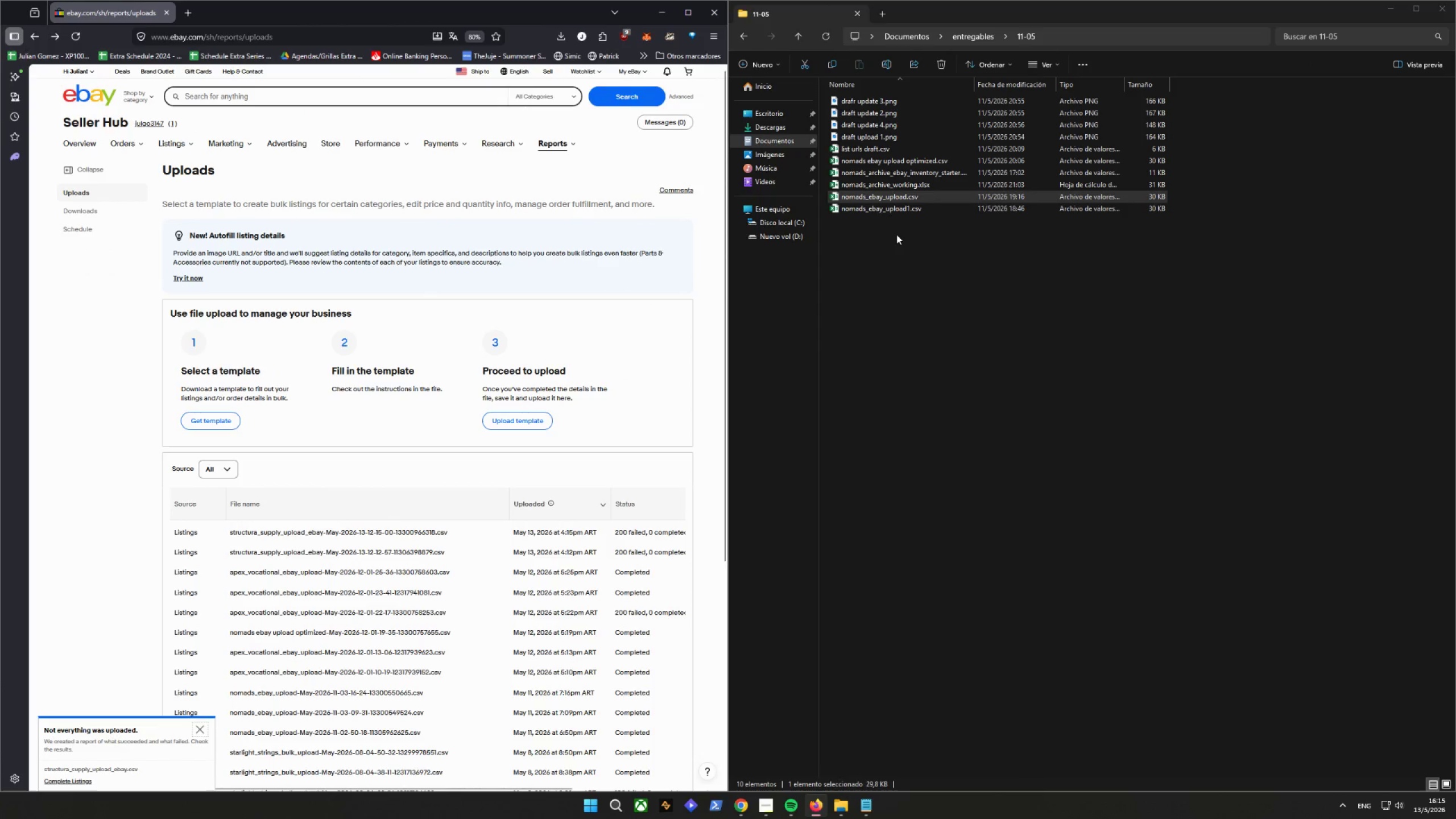 
left_click([974, 34])
 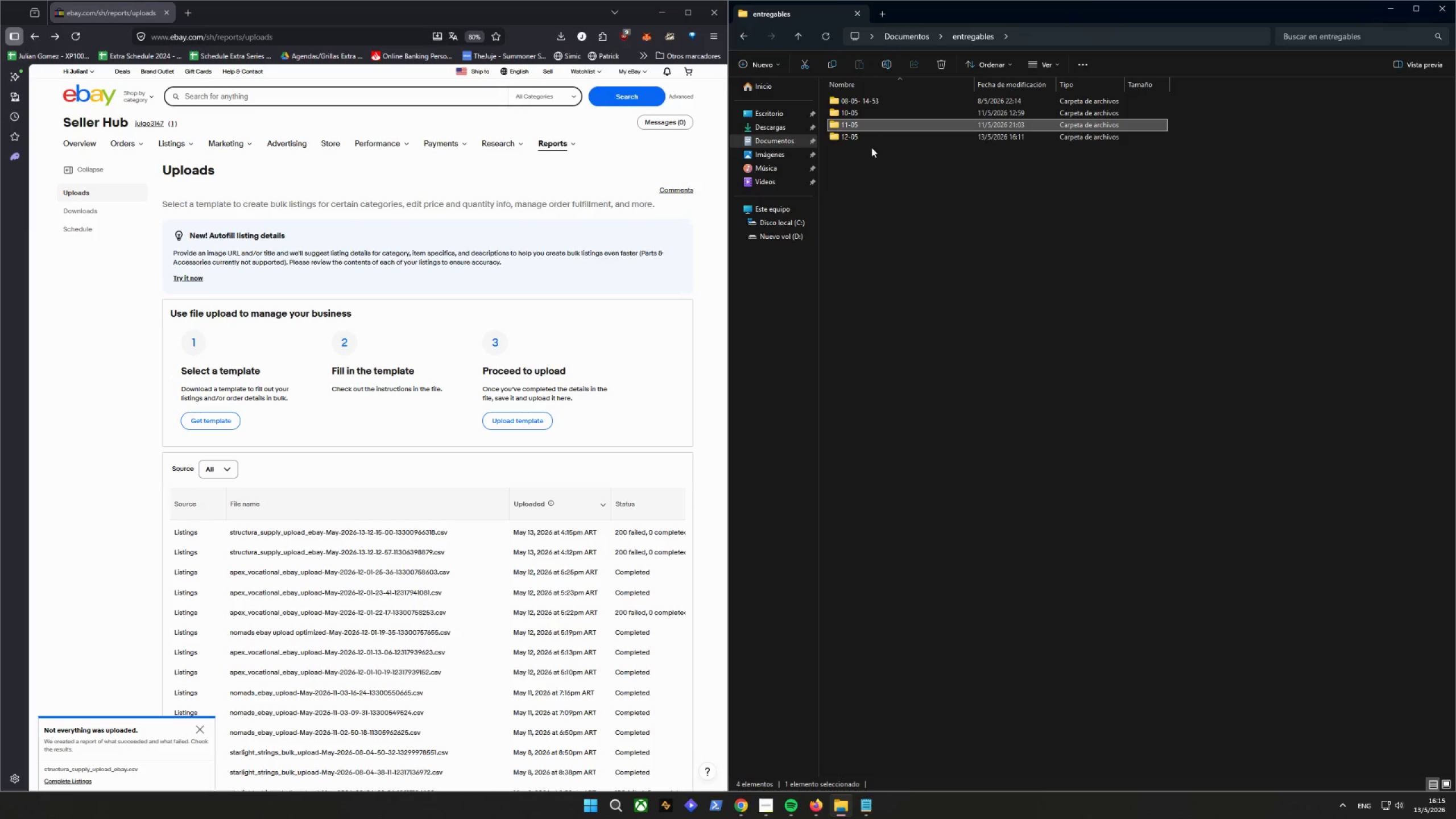 
double_click([859, 135])
 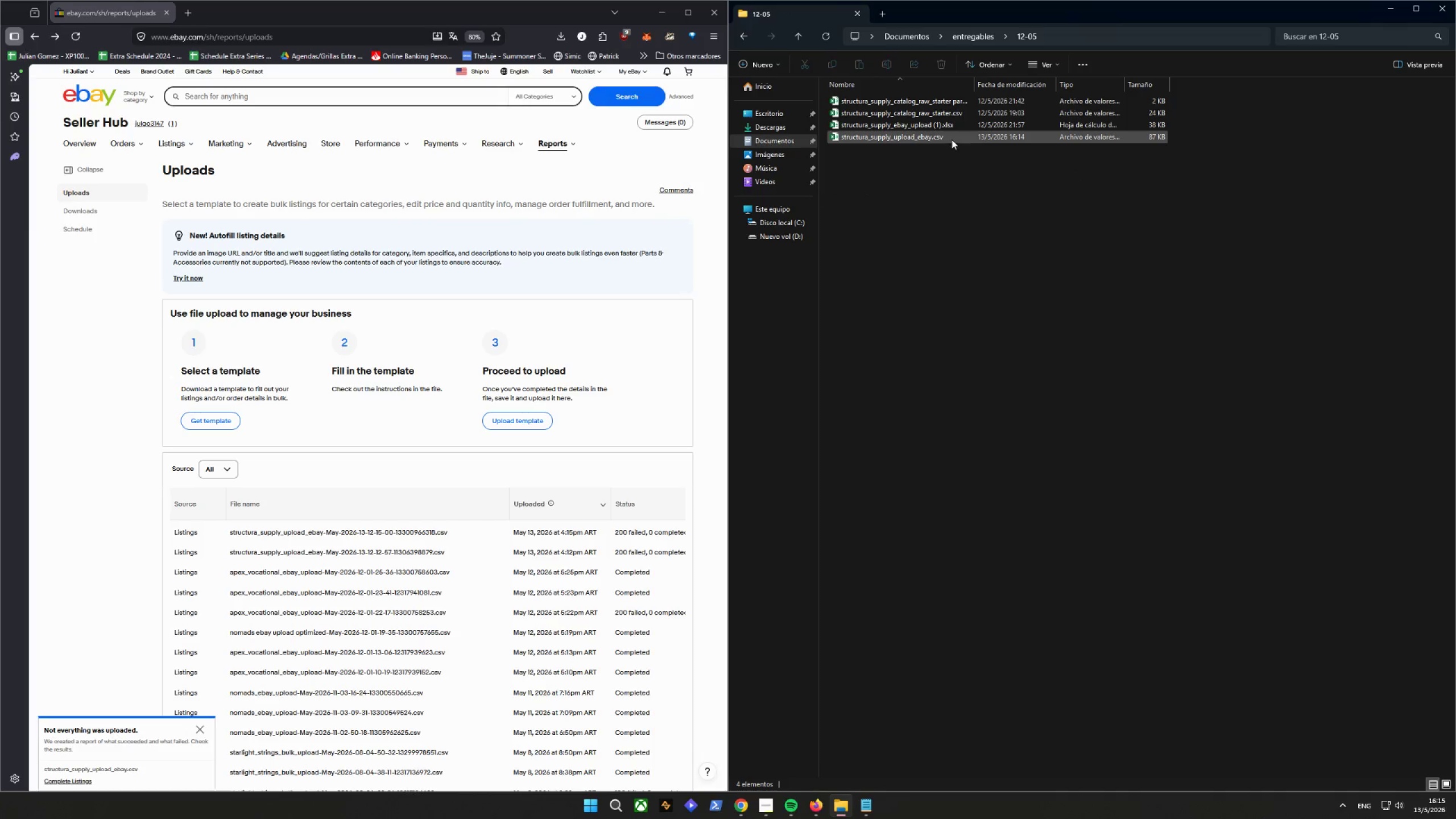 
left_click([952, 139])
 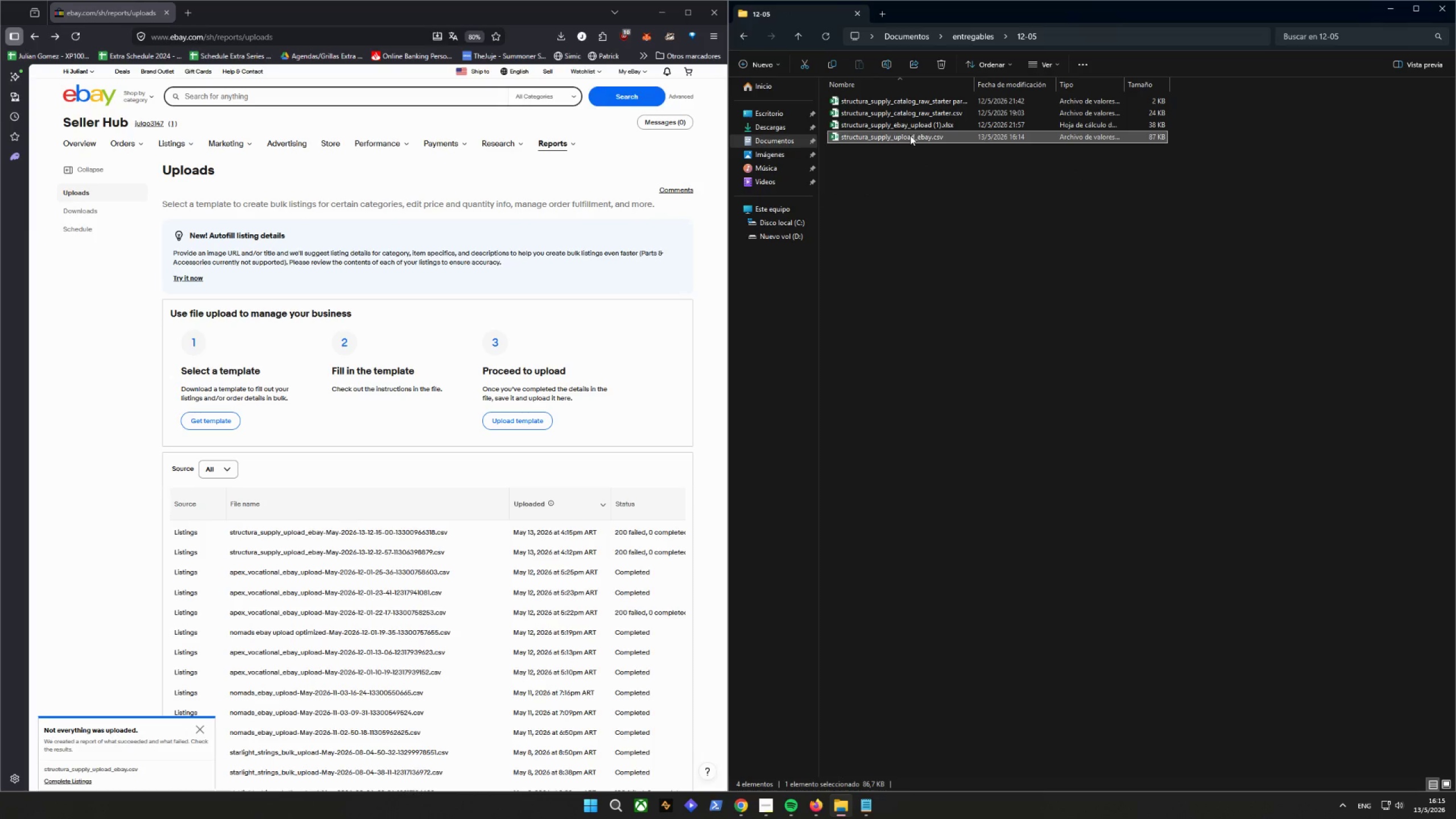 
double_click([910, 135])
 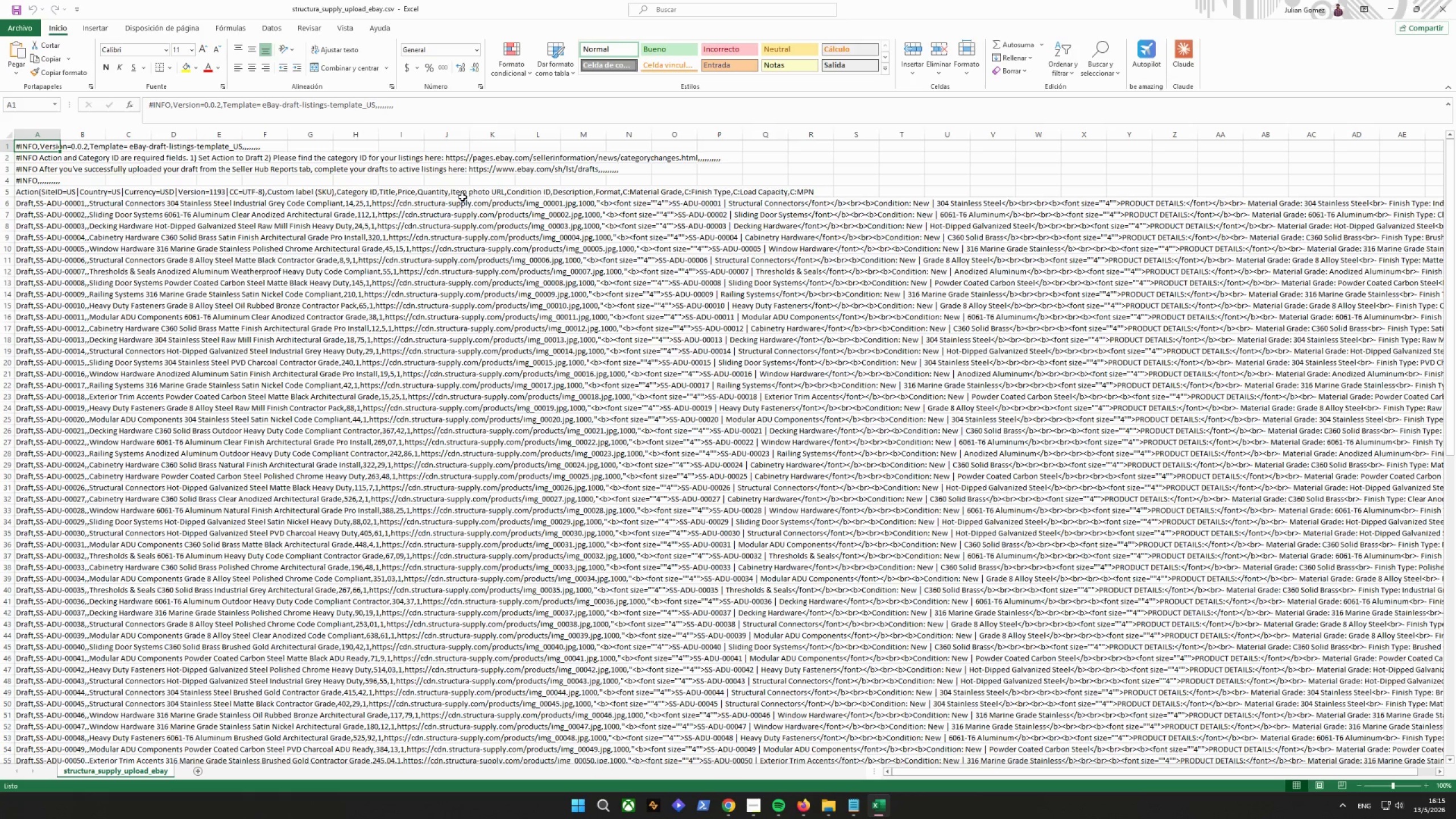 
wait(13.07)
 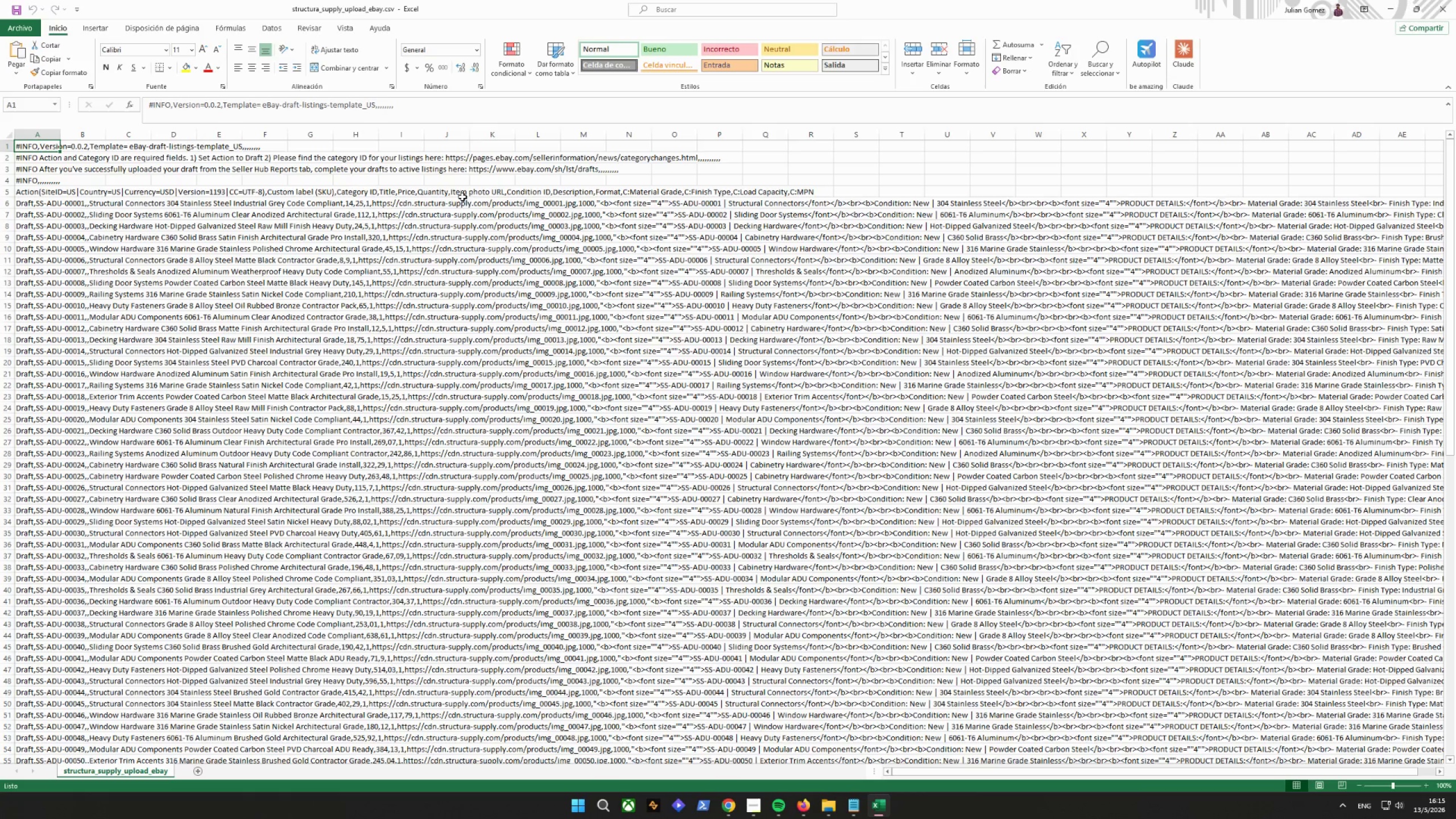 
left_click([1386, 0])
 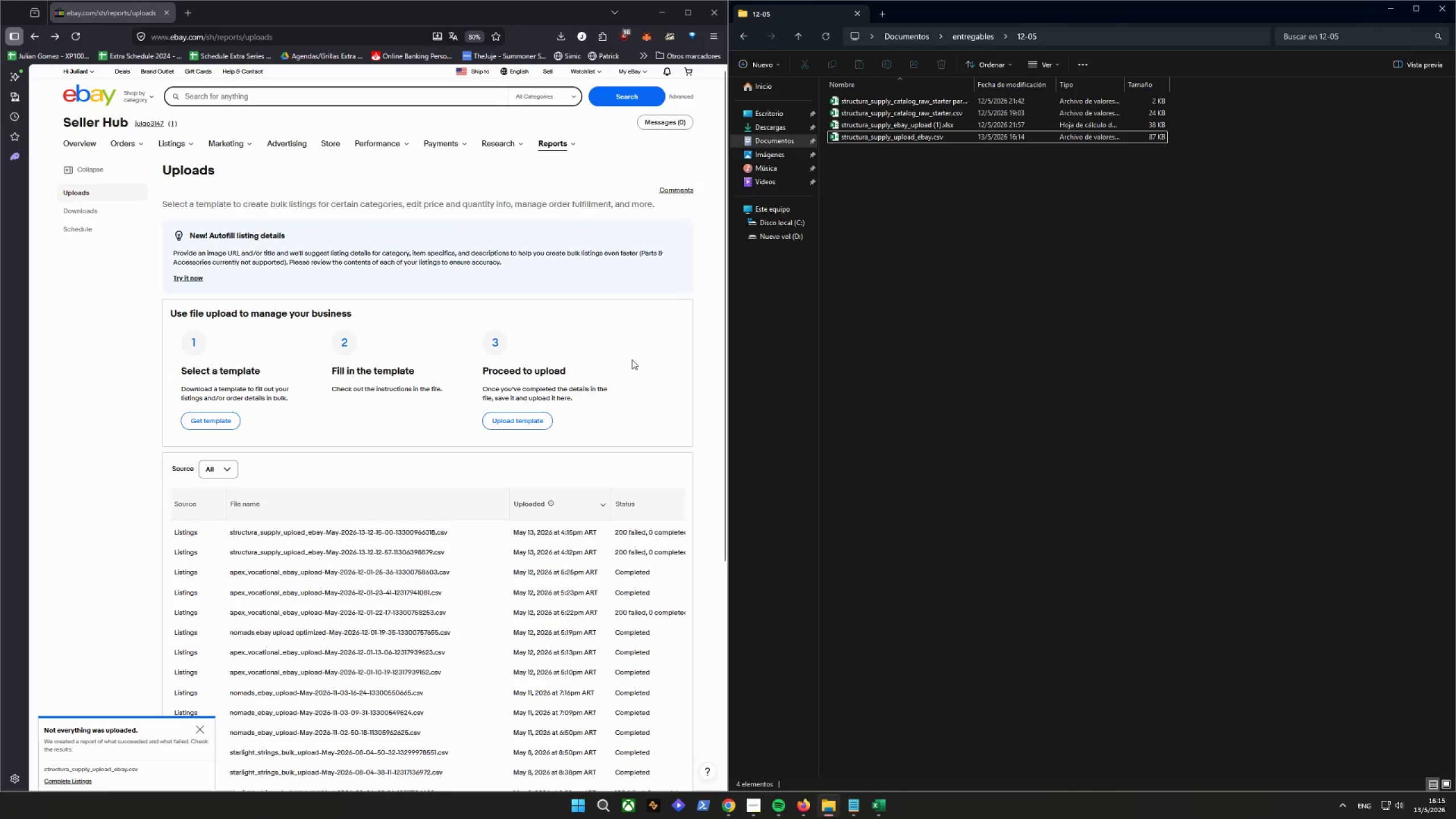 
left_click([562, 35])
 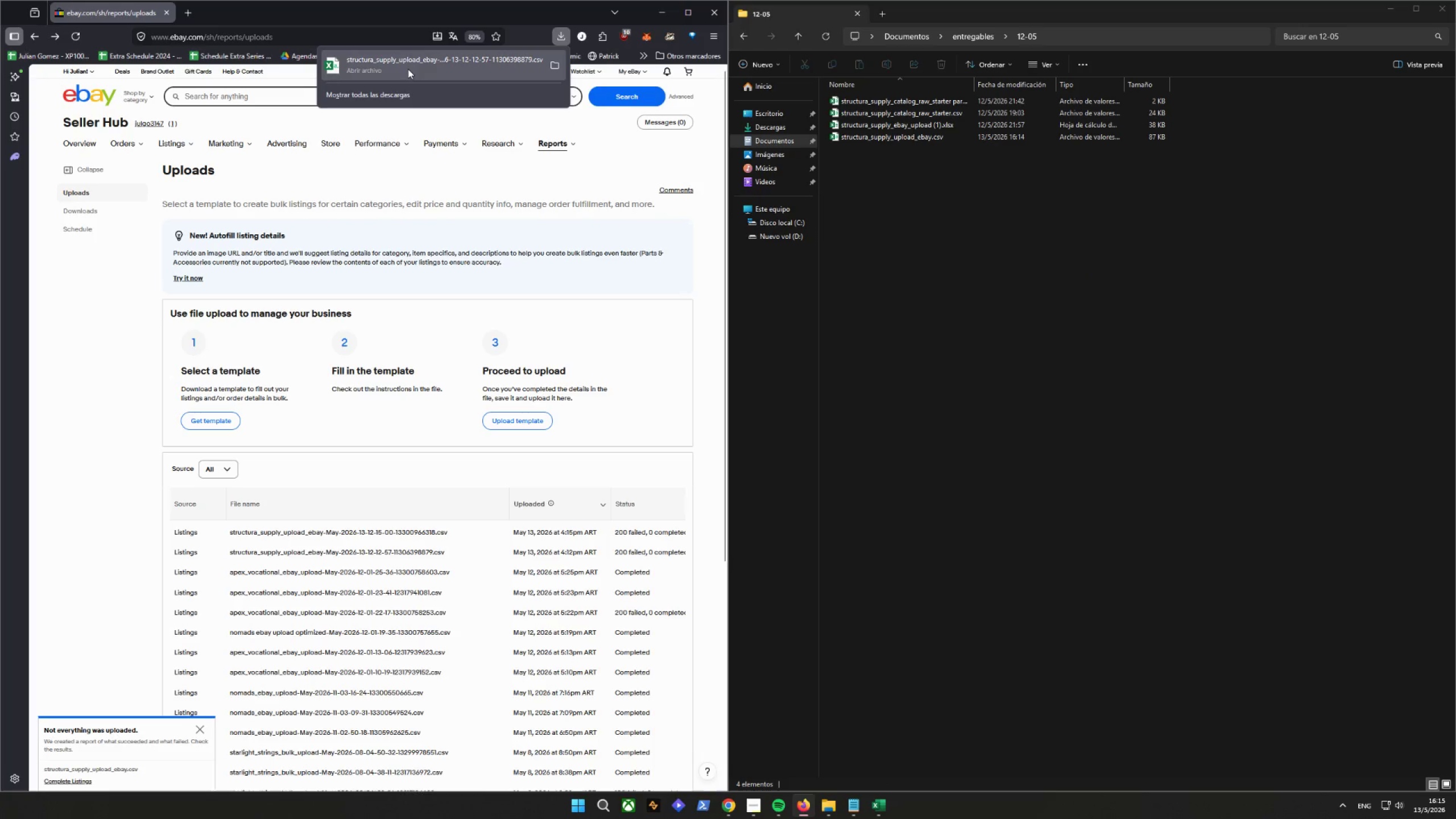 
left_click([409, 65])
 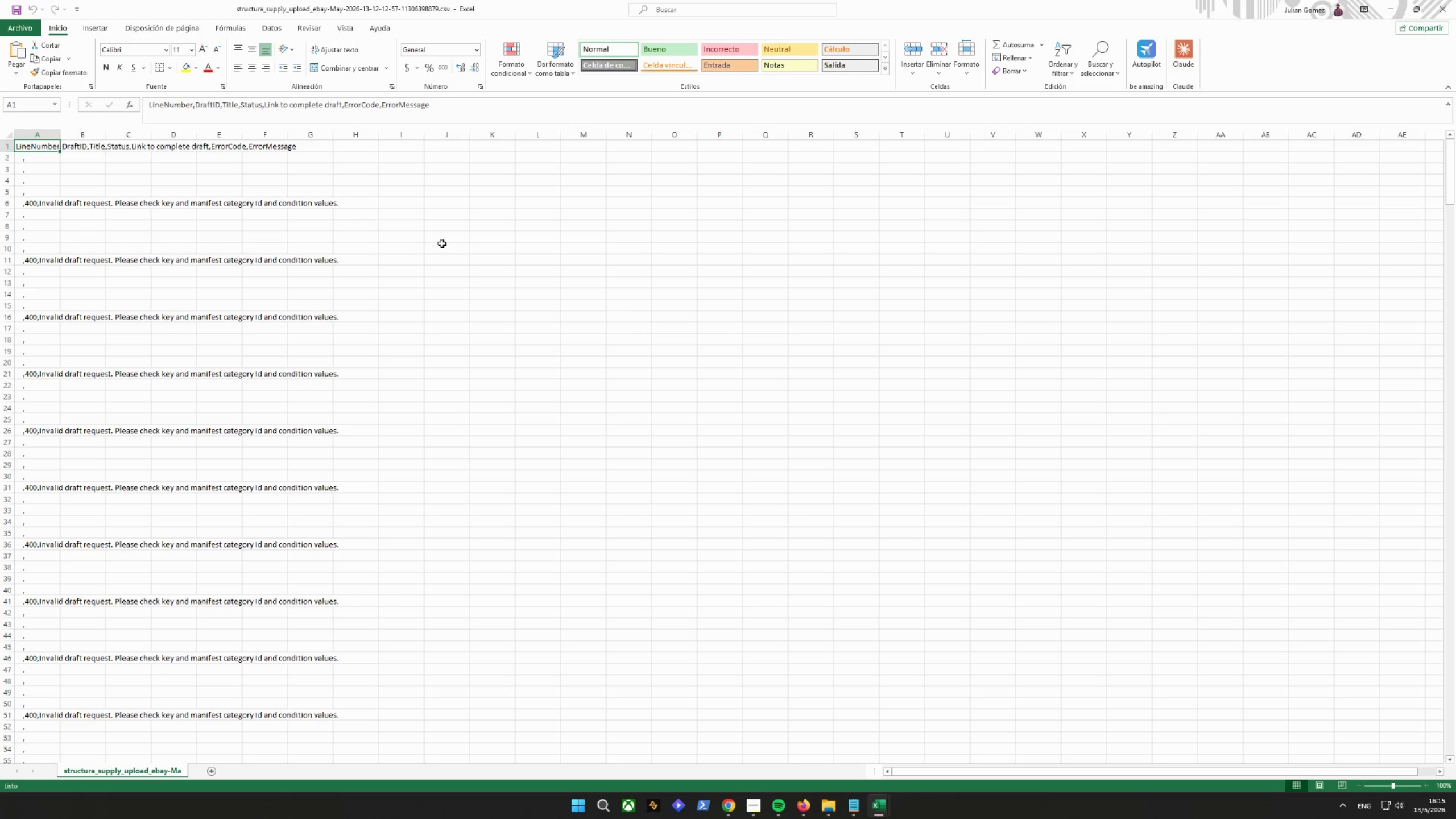 
left_click([85, 148])
 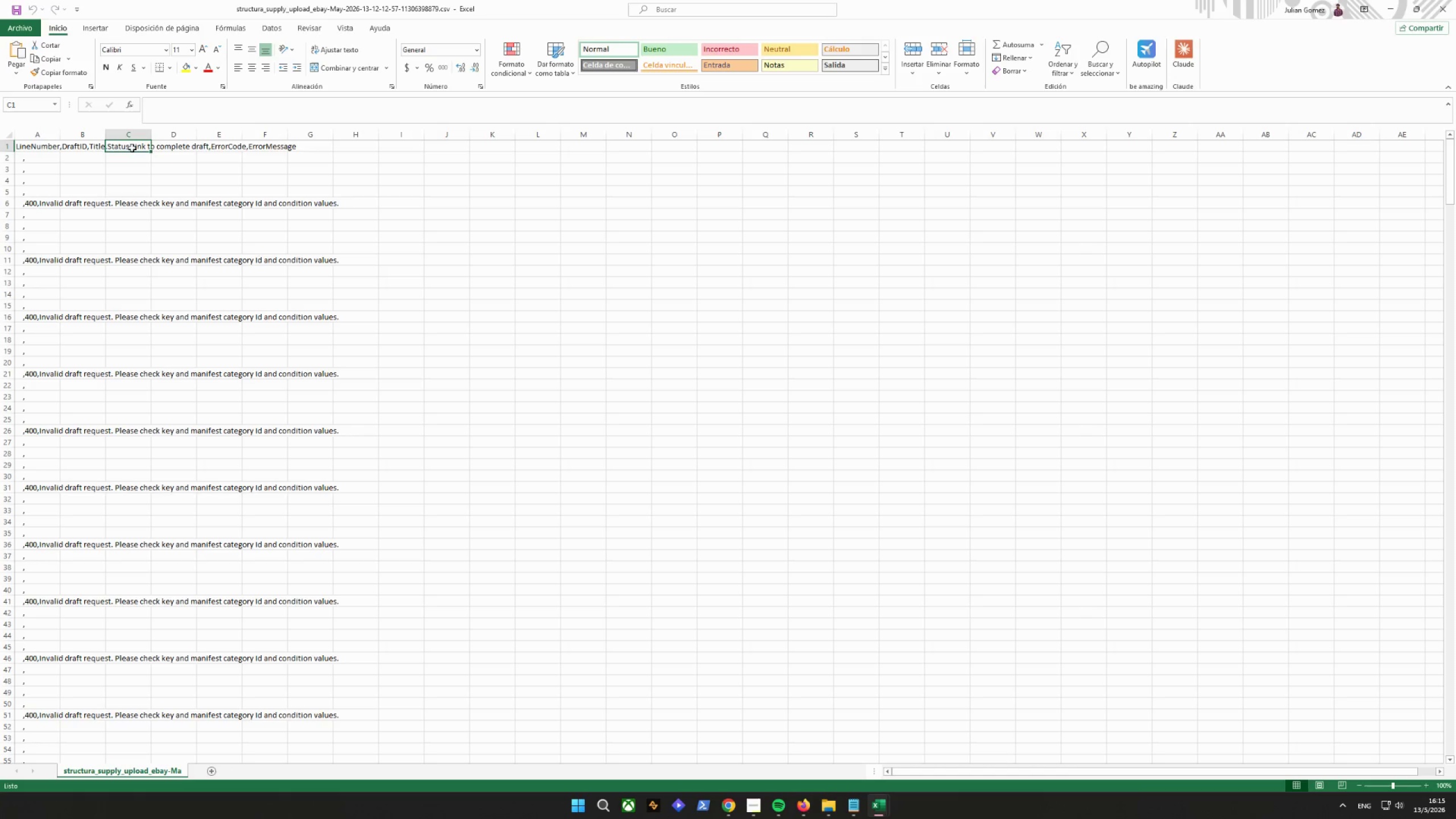 
double_click([184, 147])
 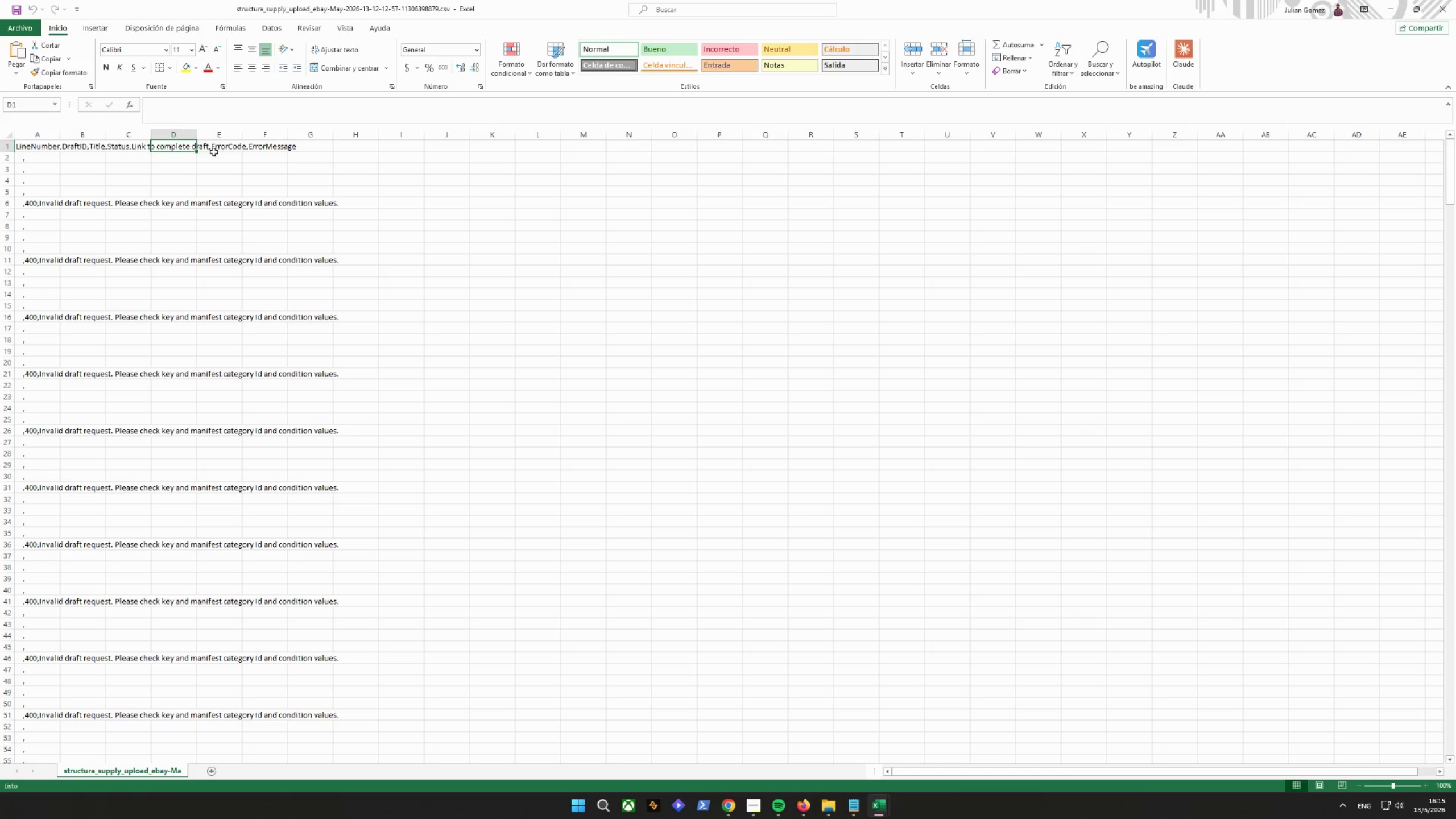 
triple_click([230, 151])
 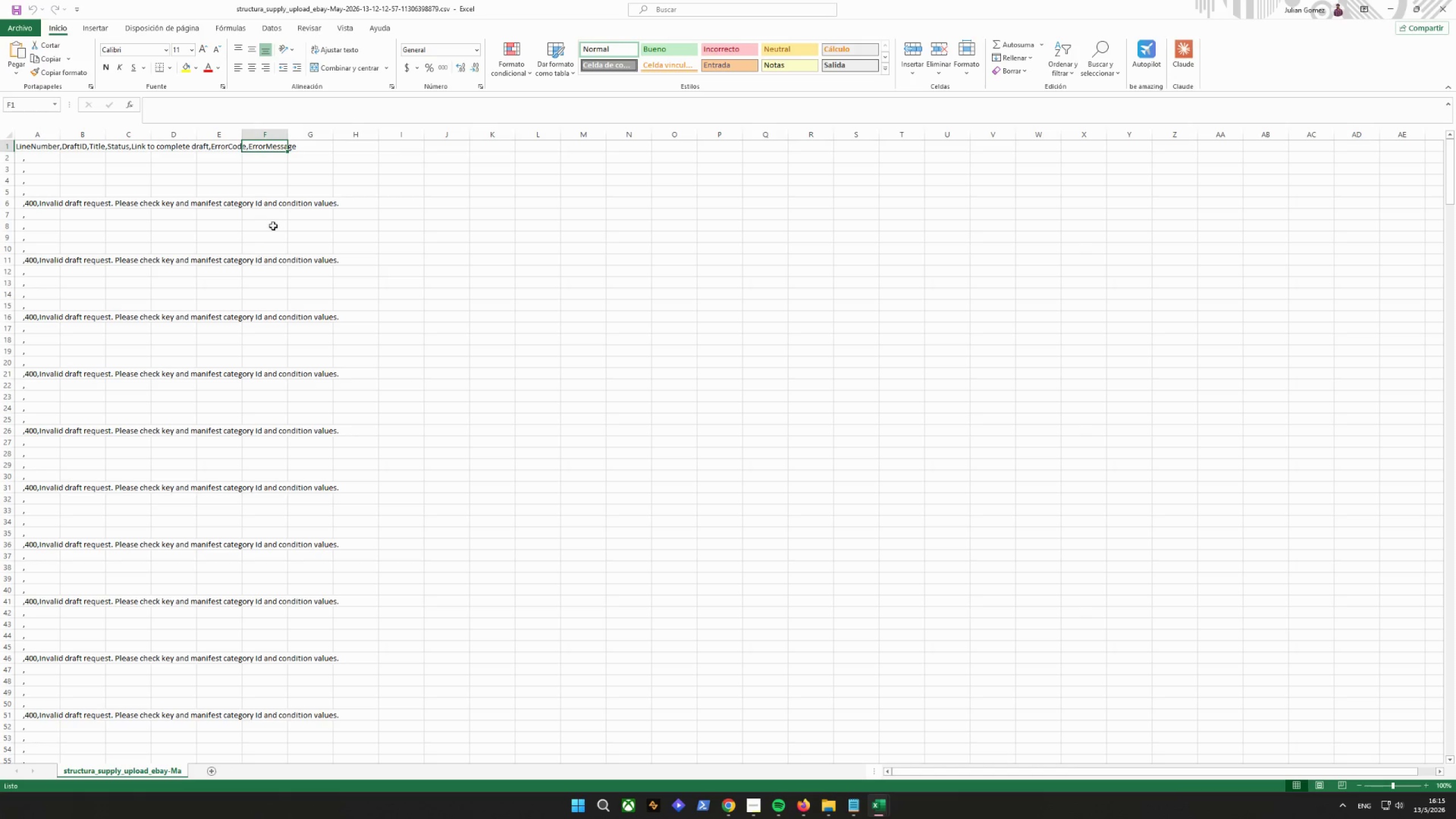 
left_click_drag(start_coordinate=[124, 205], to_coordinate=[317, 281])
 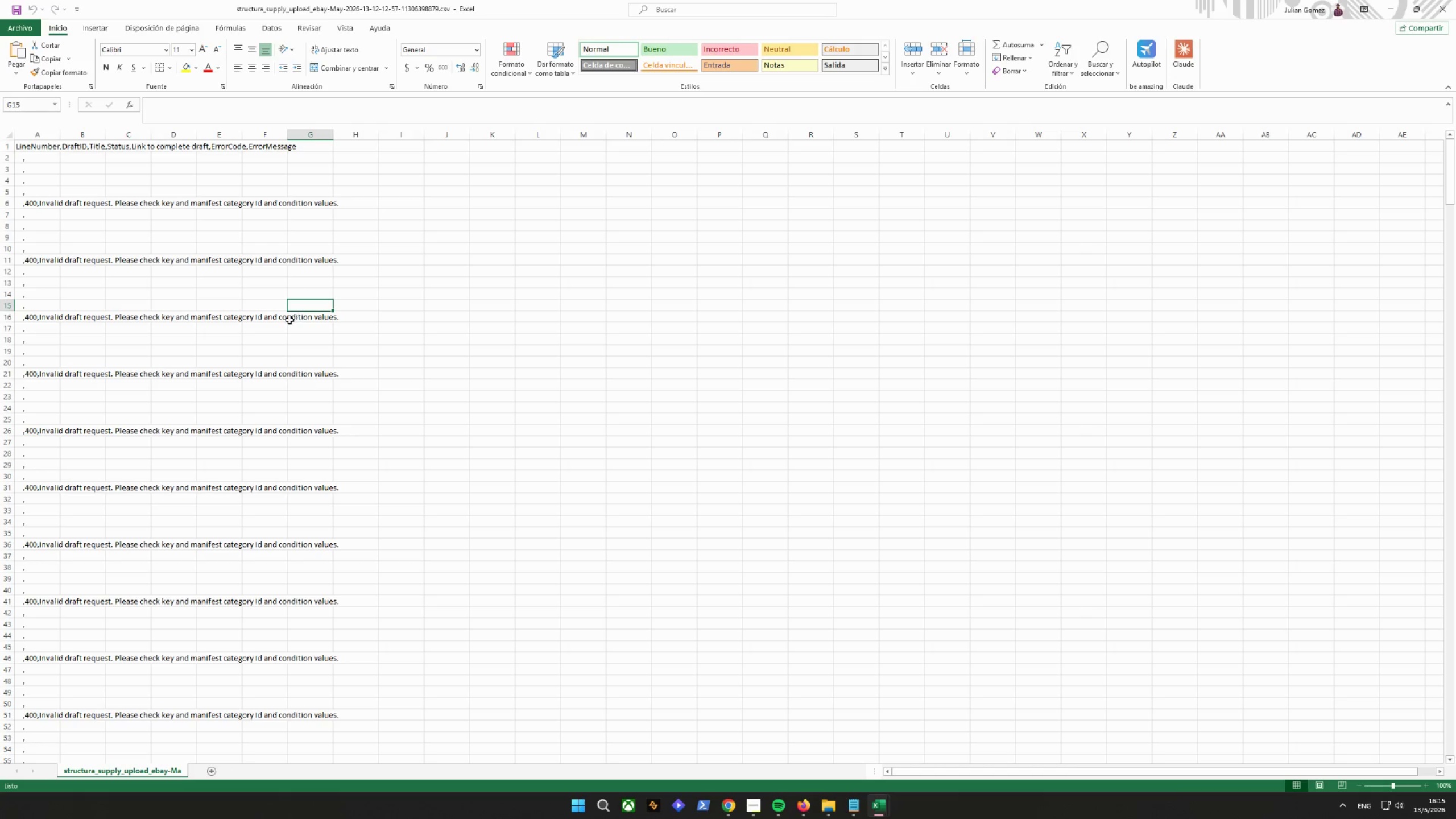 
double_click([283, 322])
 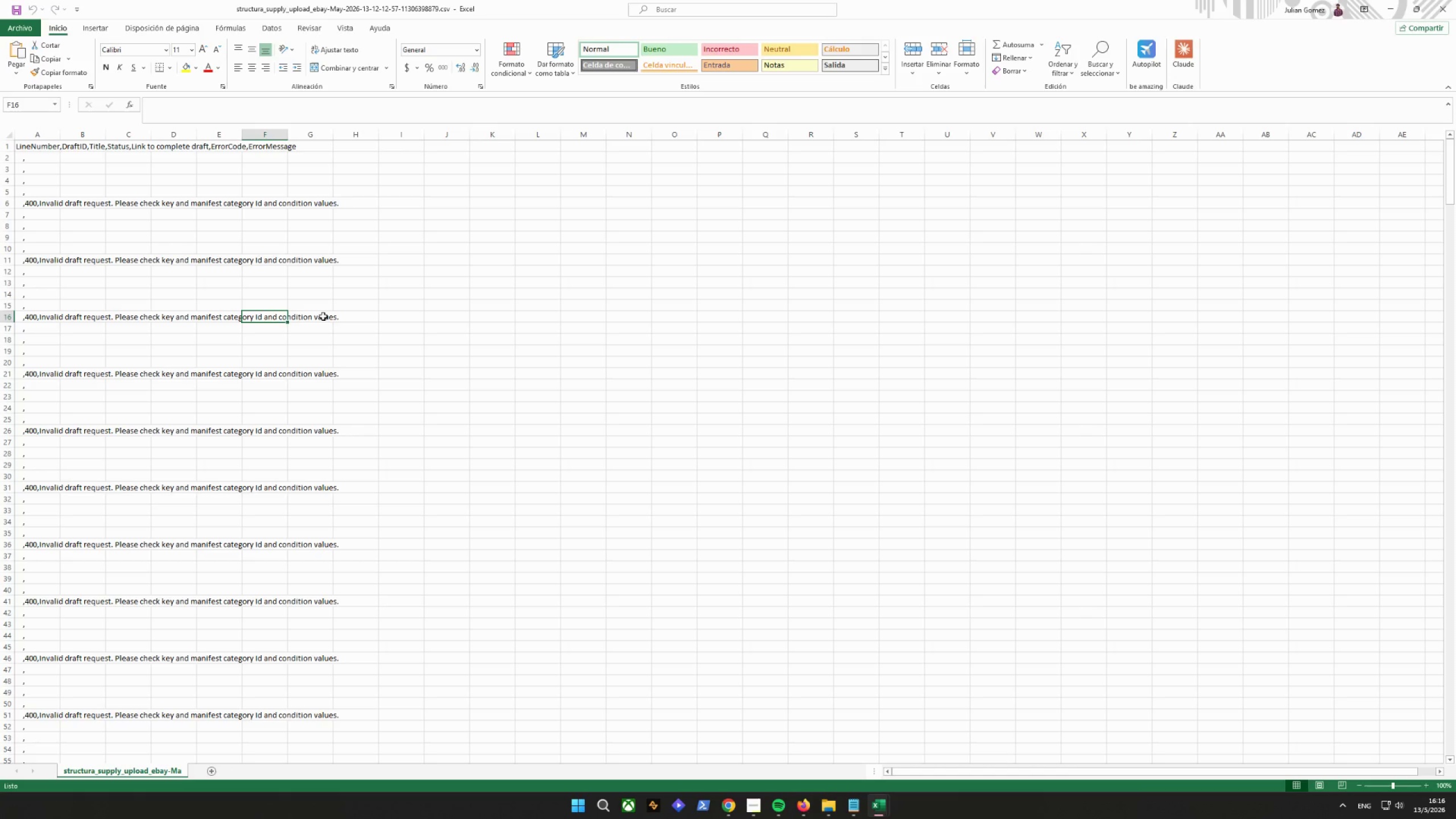 
scroll: coordinate [322, 315], scroll_direction: up, amount: 3.0
 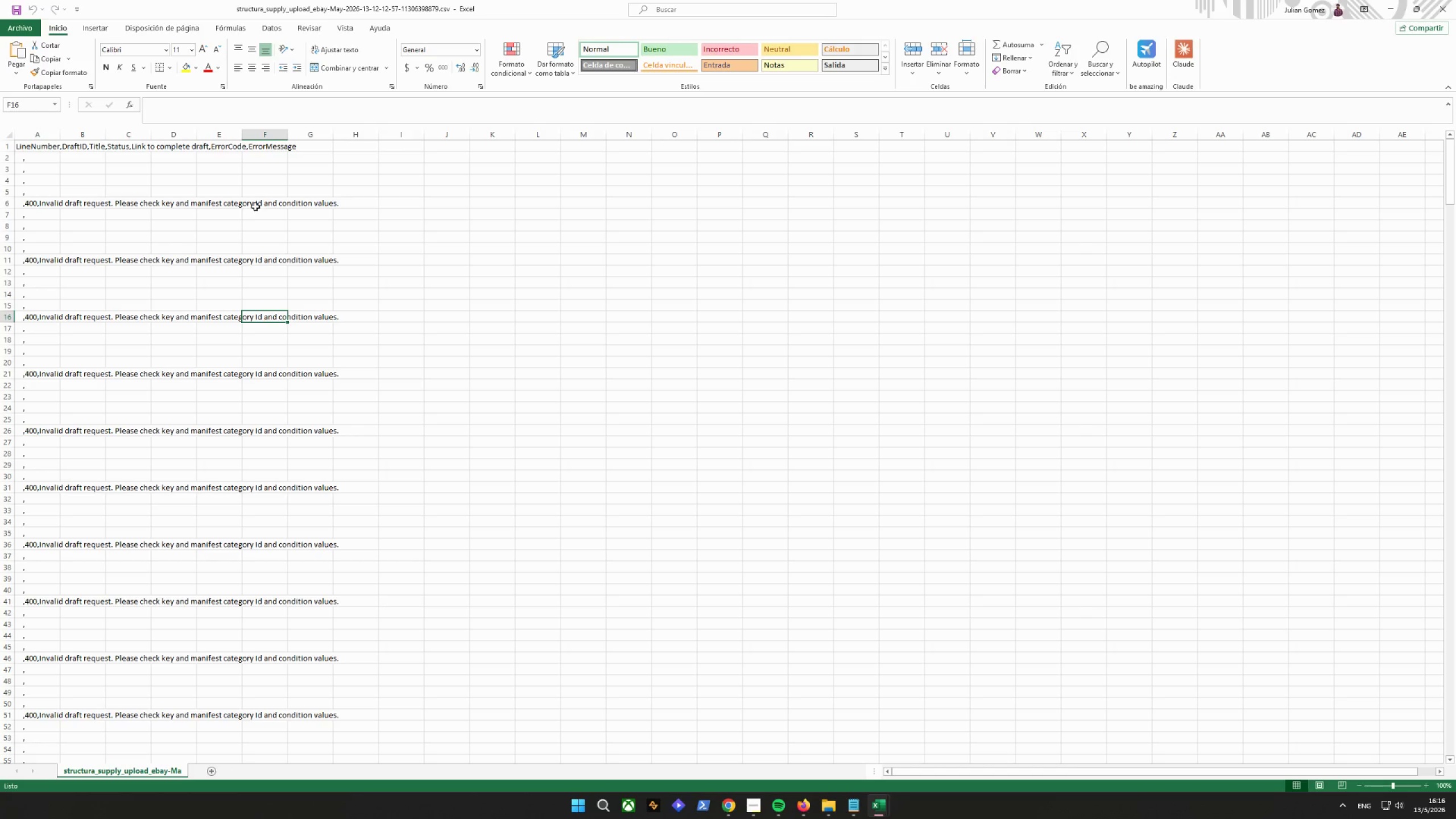 
left_click([255, 206])
 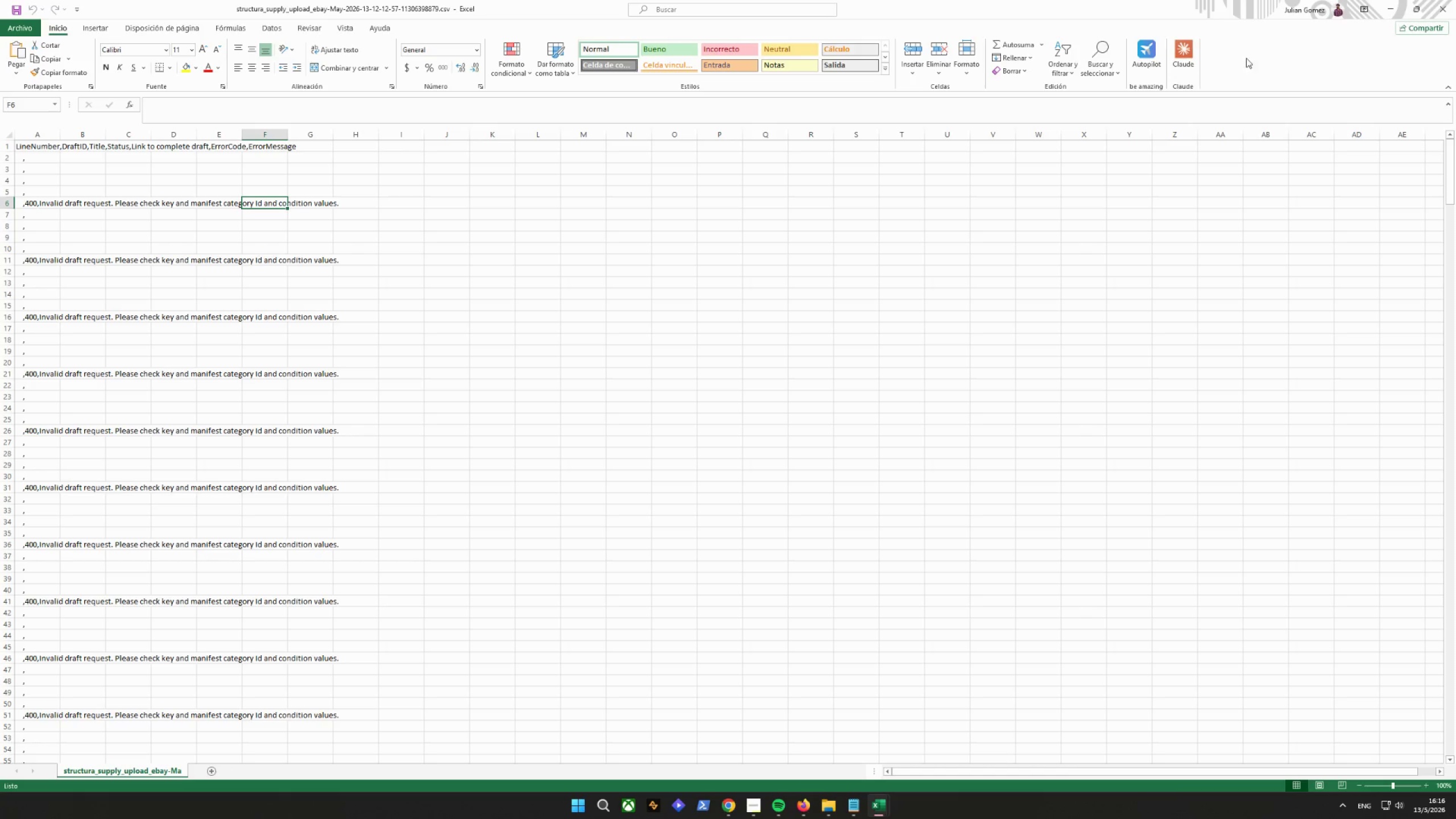 
left_click([1441, 2])
 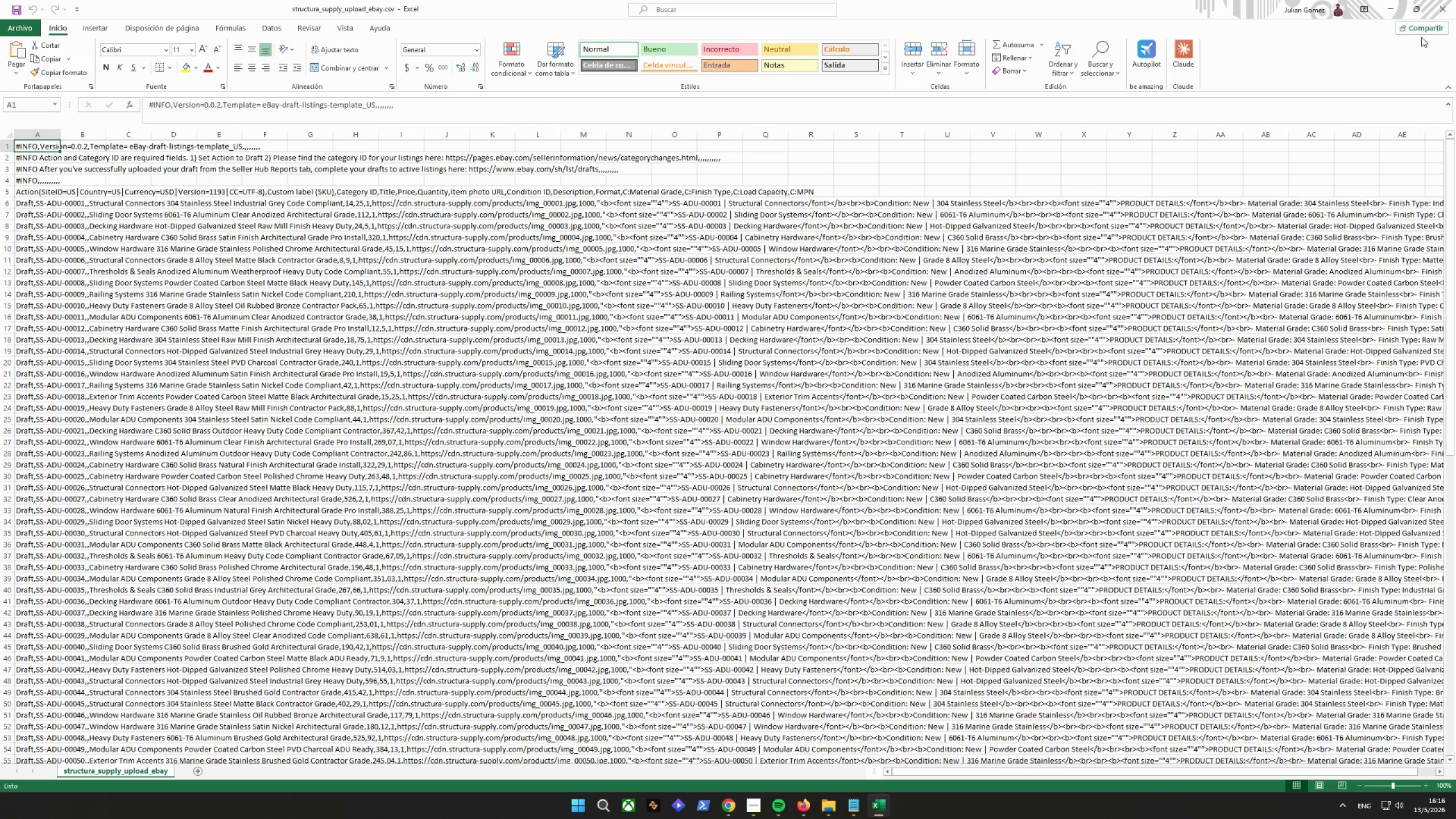 
wait(6.49)
 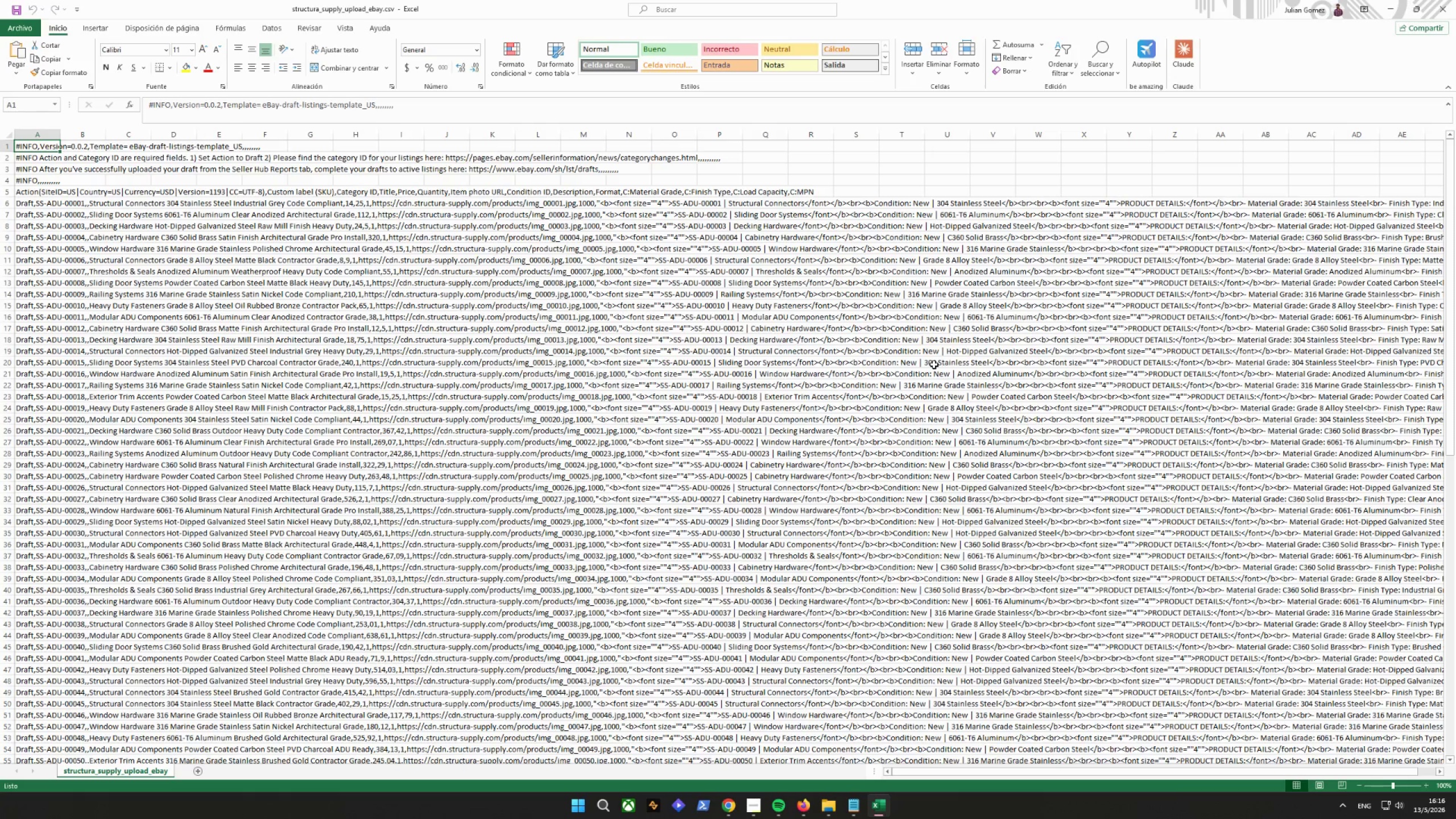 
left_click([1454, 8])
 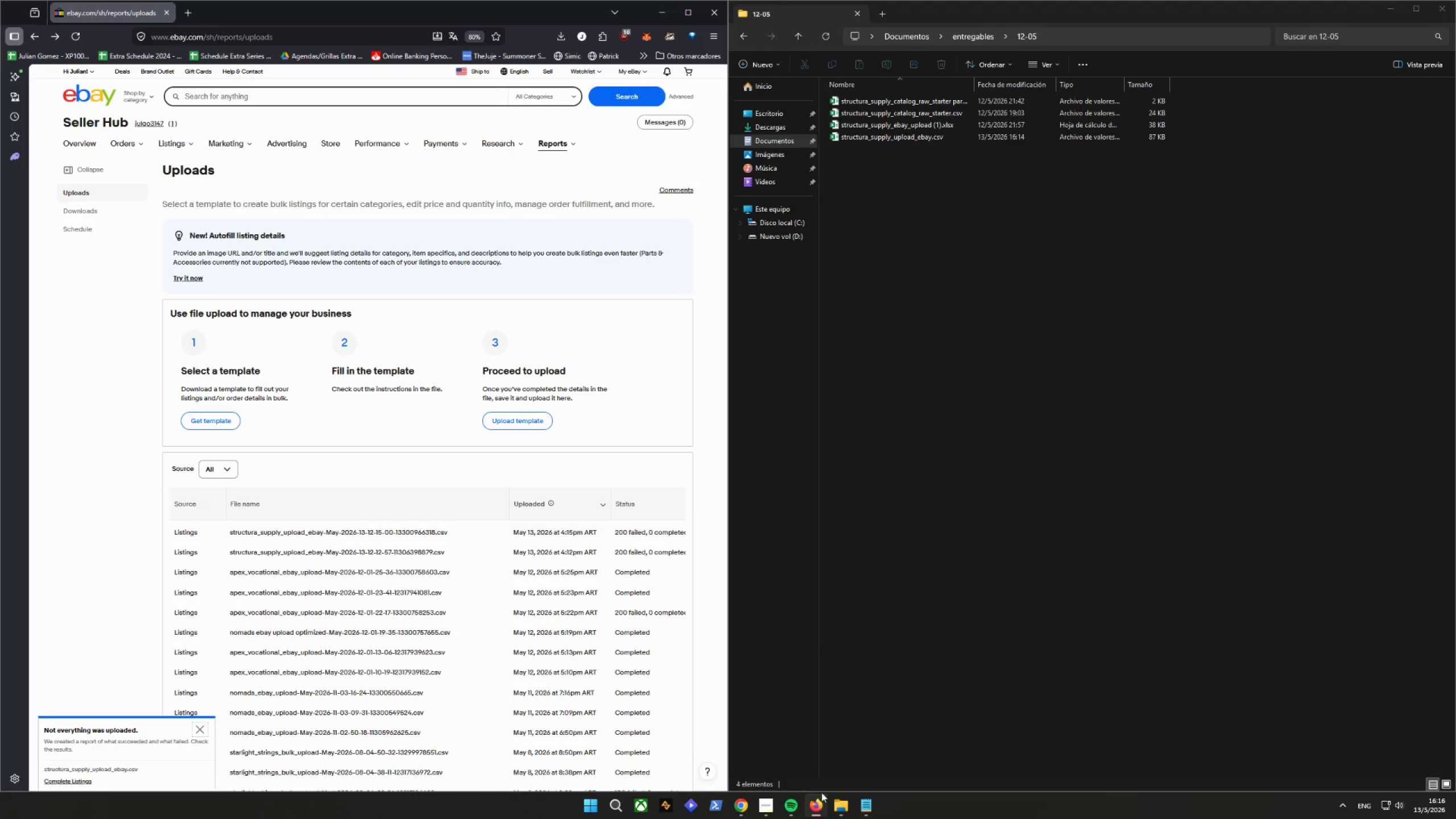 
left_click_drag(start_coordinate=[901, 516], to_coordinate=[904, 503])
 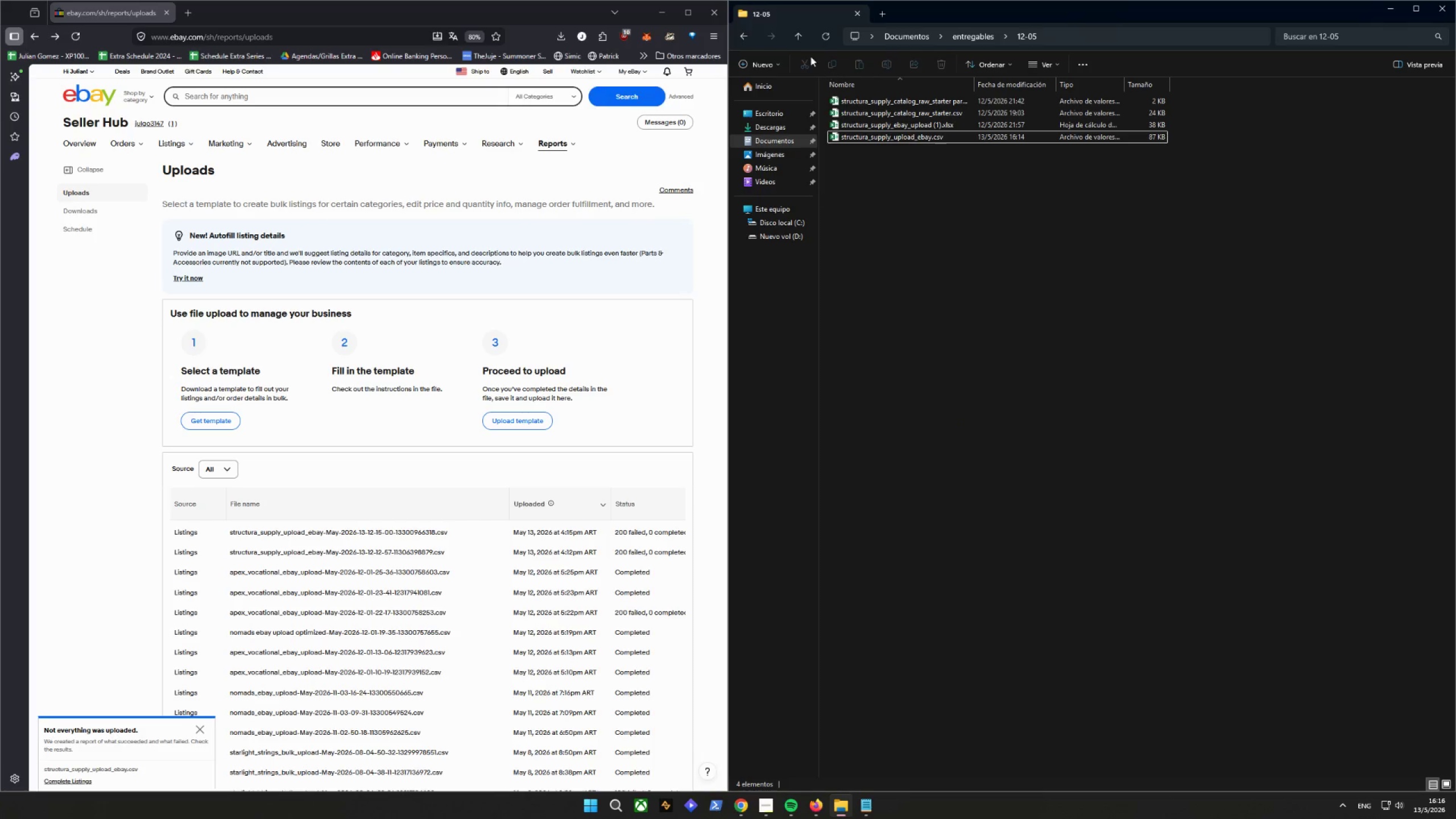 
left_click([801, 38])
 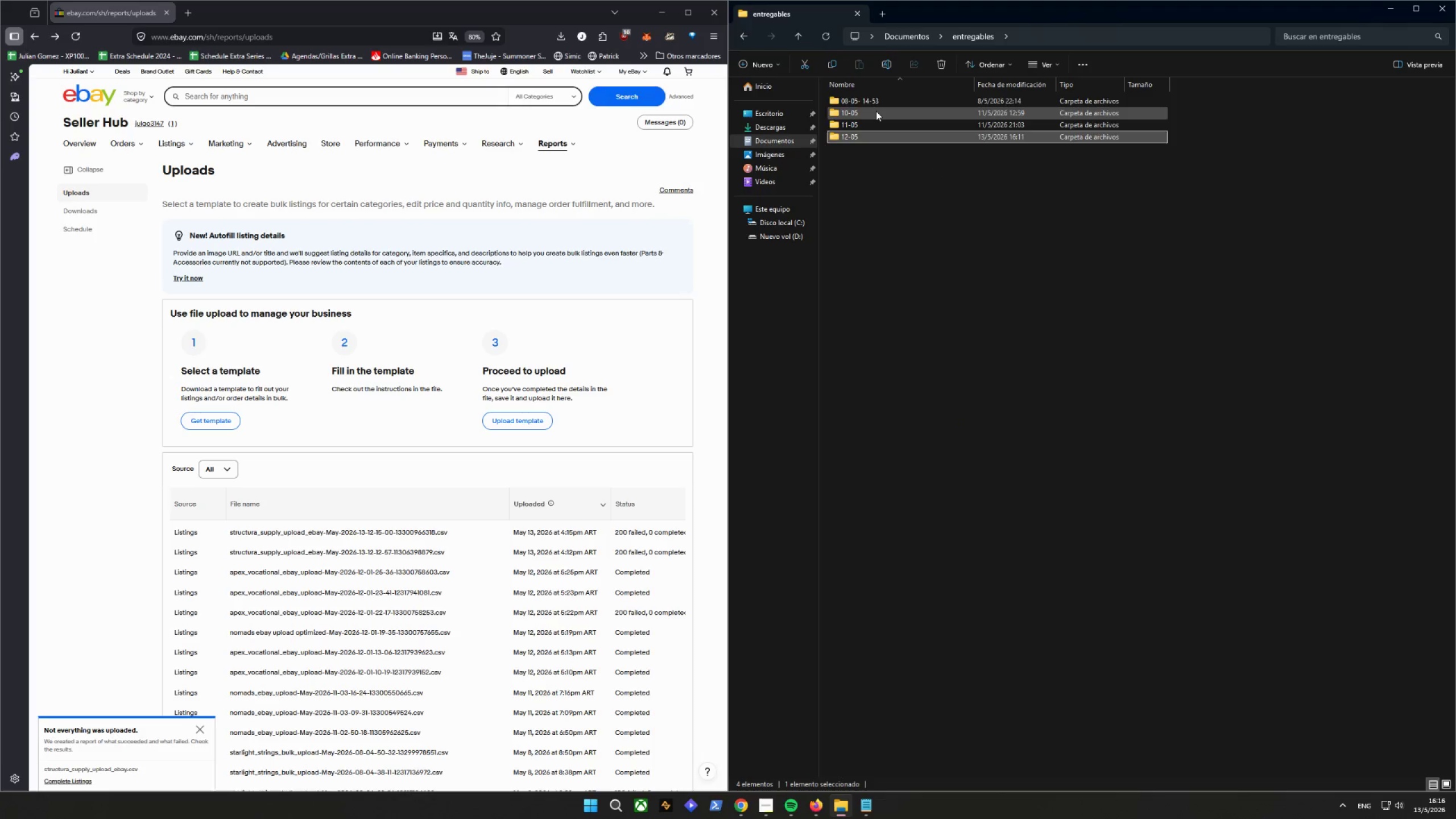 
double_click([876, 111])
 